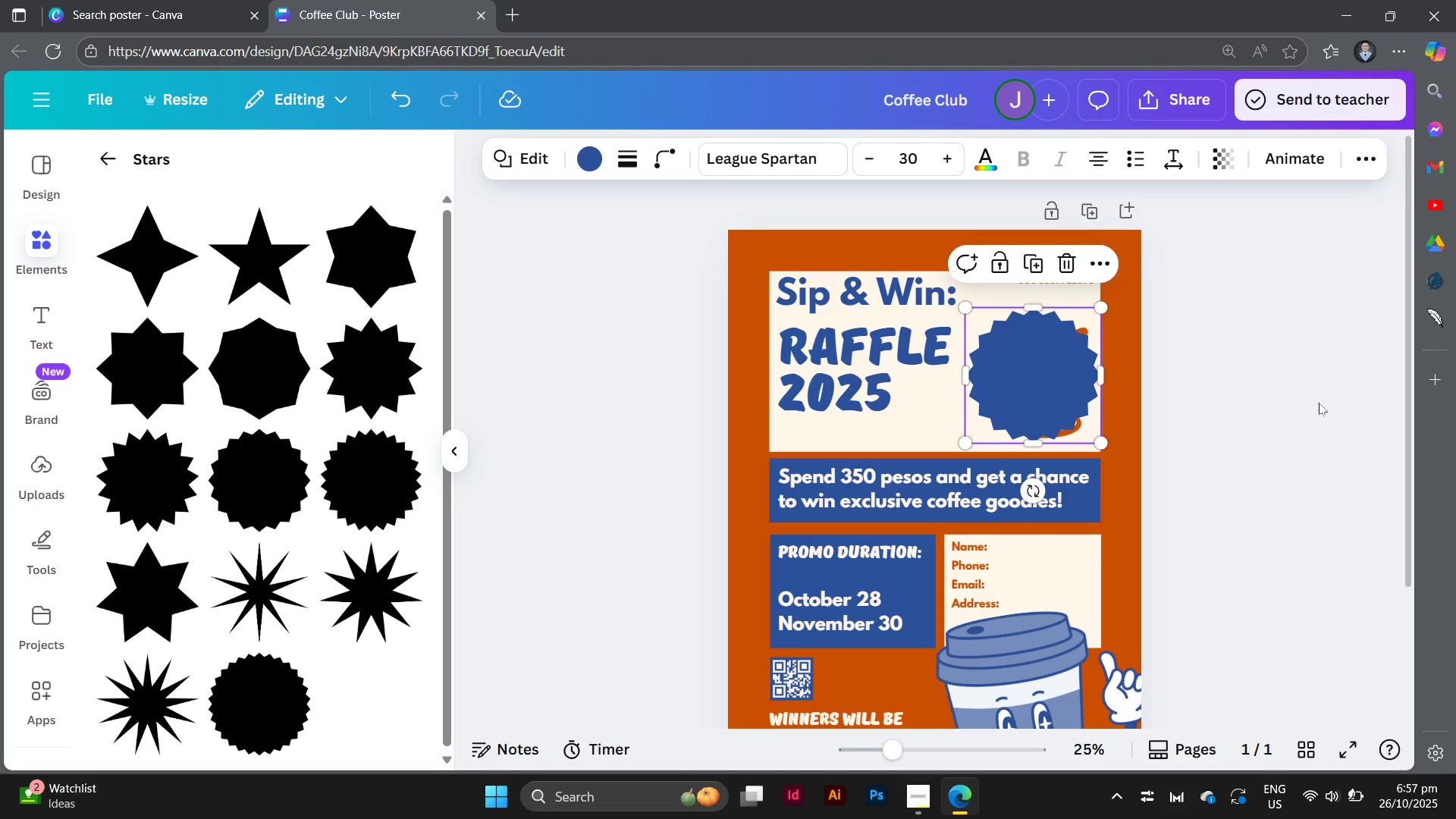 
left_click([1313, 406])
 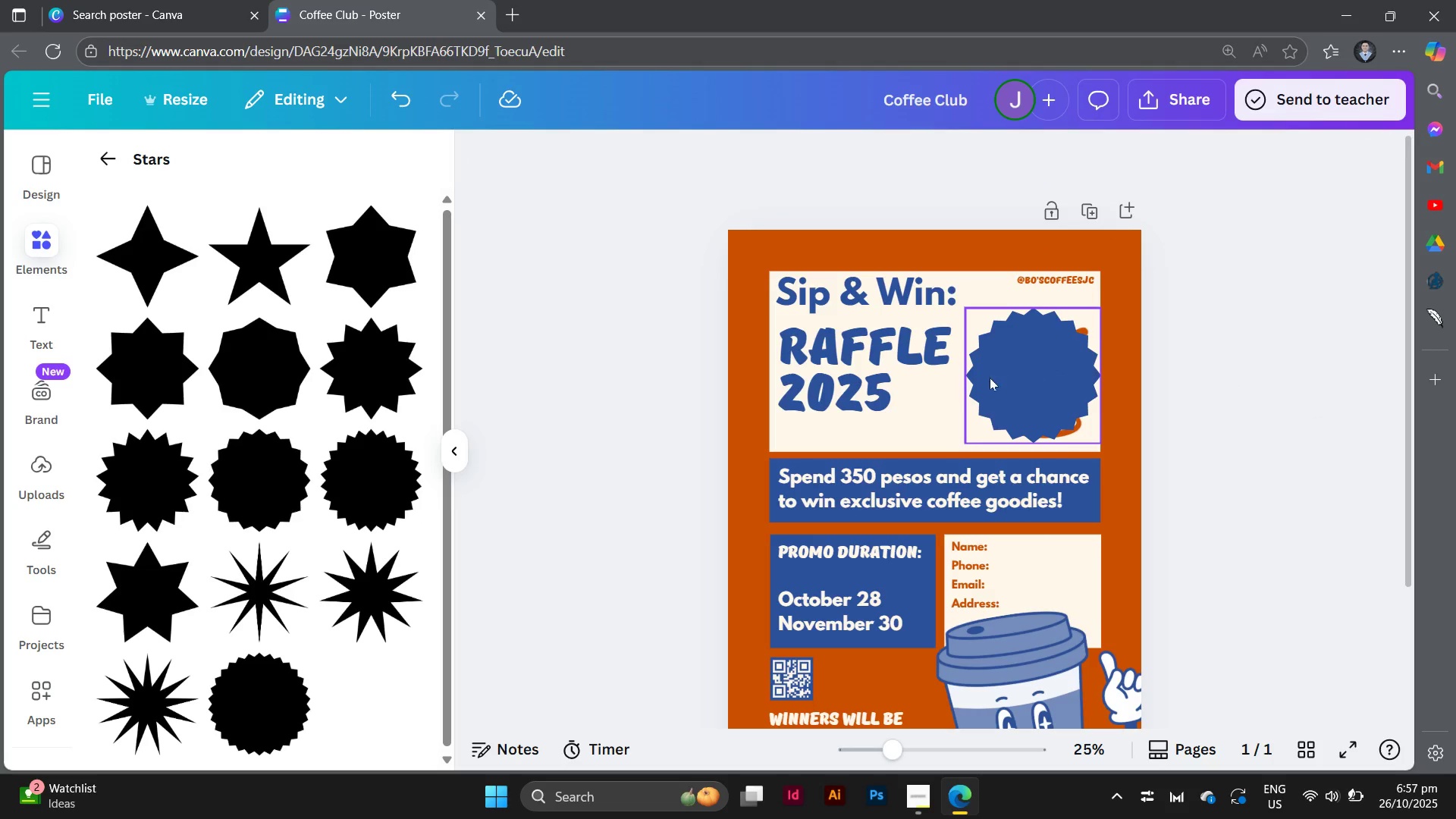 
left_click_drag(start_coordinate=[864, 347], to_coordinate=[863, 372])
 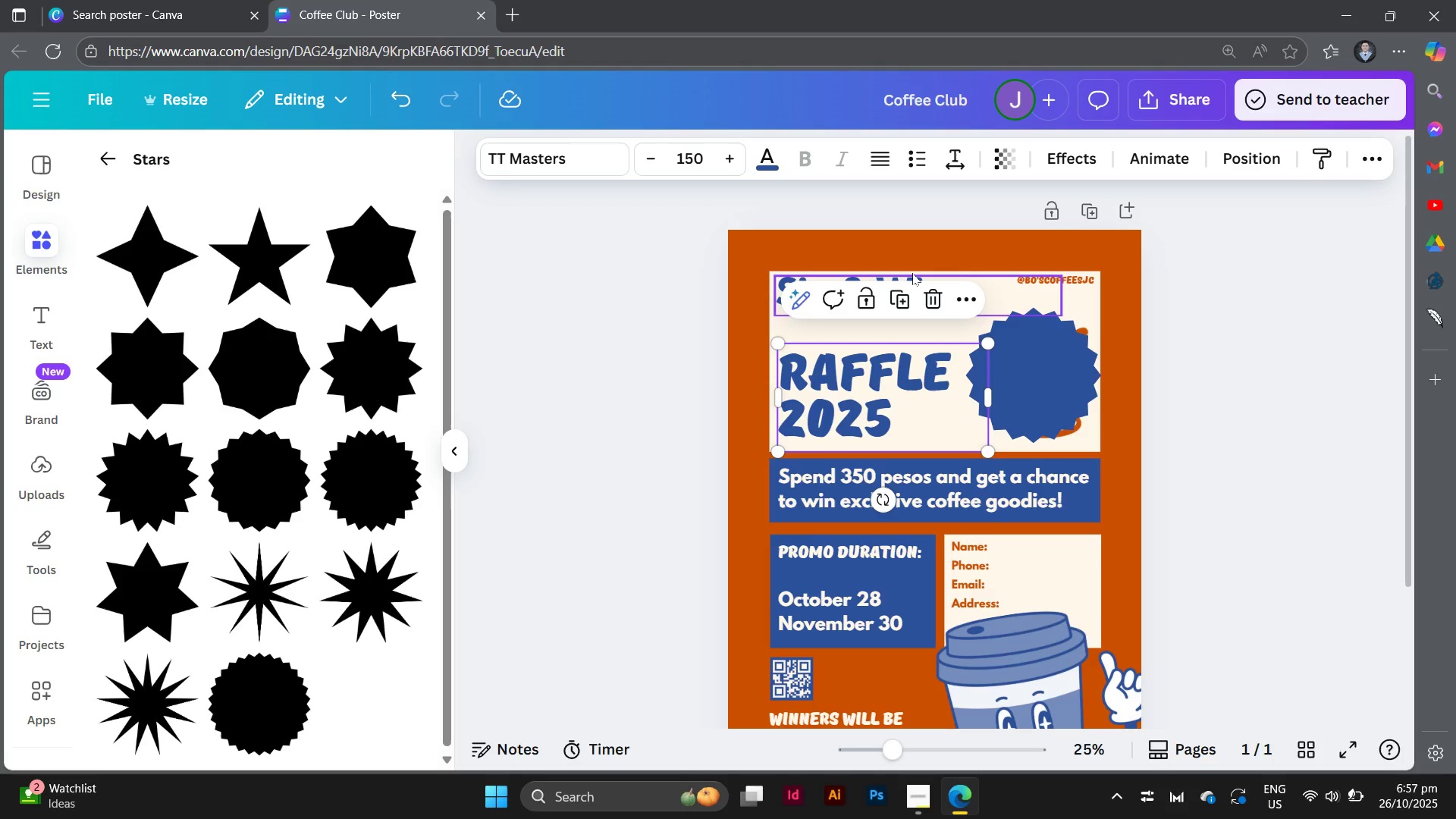 
left_click_drag(start_coordinate=[912, 273], to_coordinate=[909, 298])
 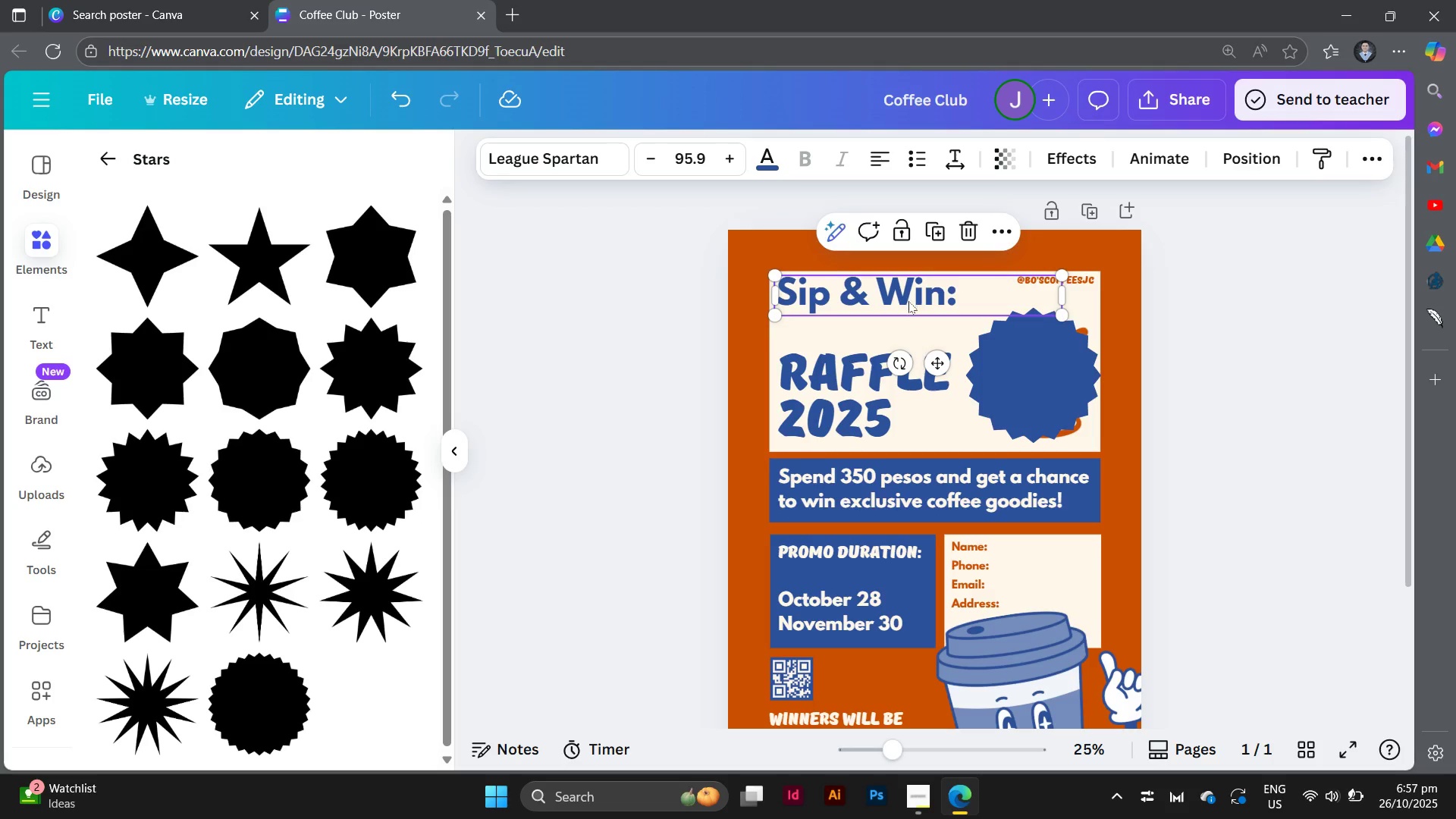 
left_click_drag(start_coordinate=[909, 298], to_coordinate=[913, 313])
 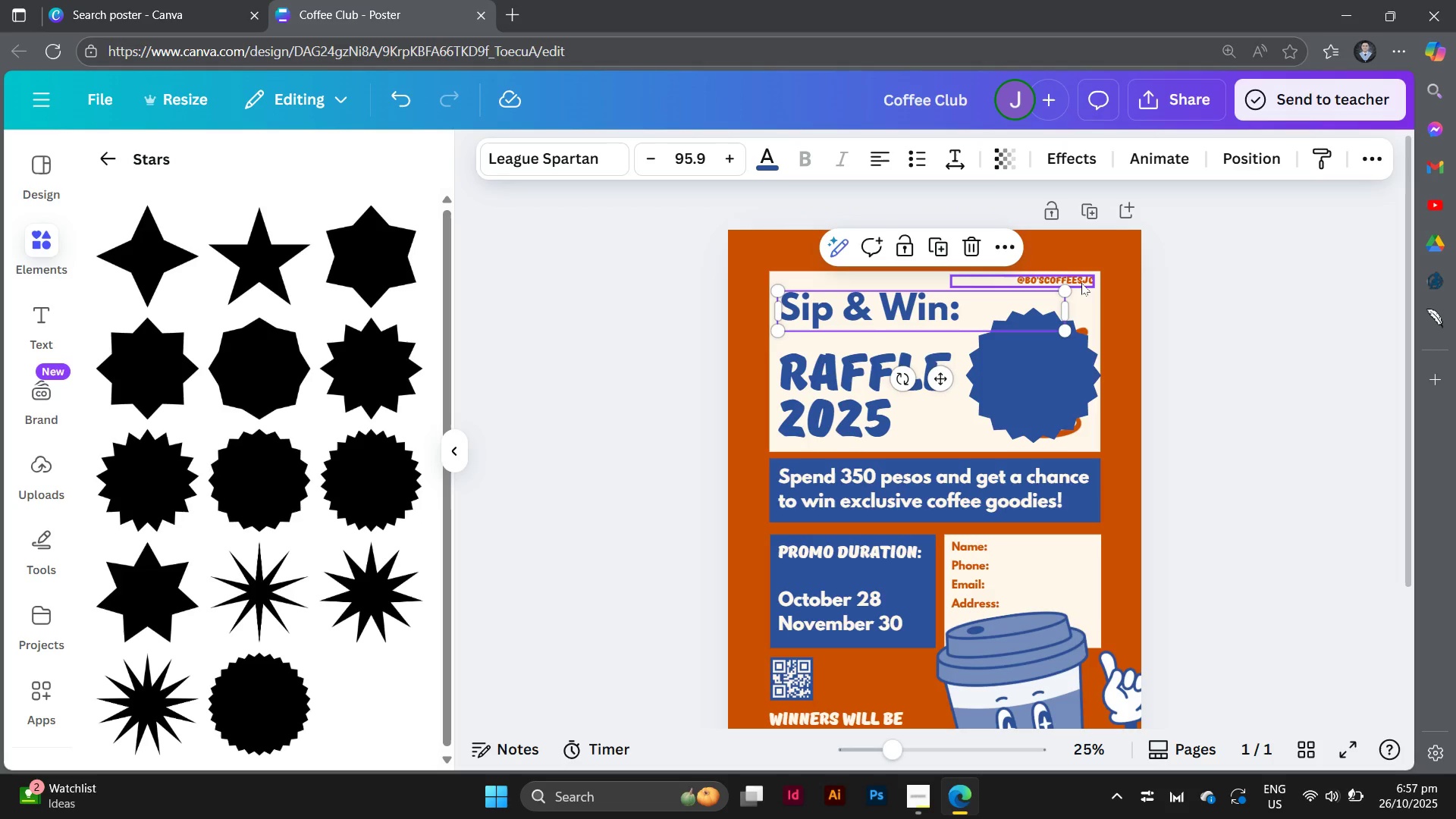 
left_click_drag(start_coordinate=[1081, 282], to_coordinate=[1079, 297])
 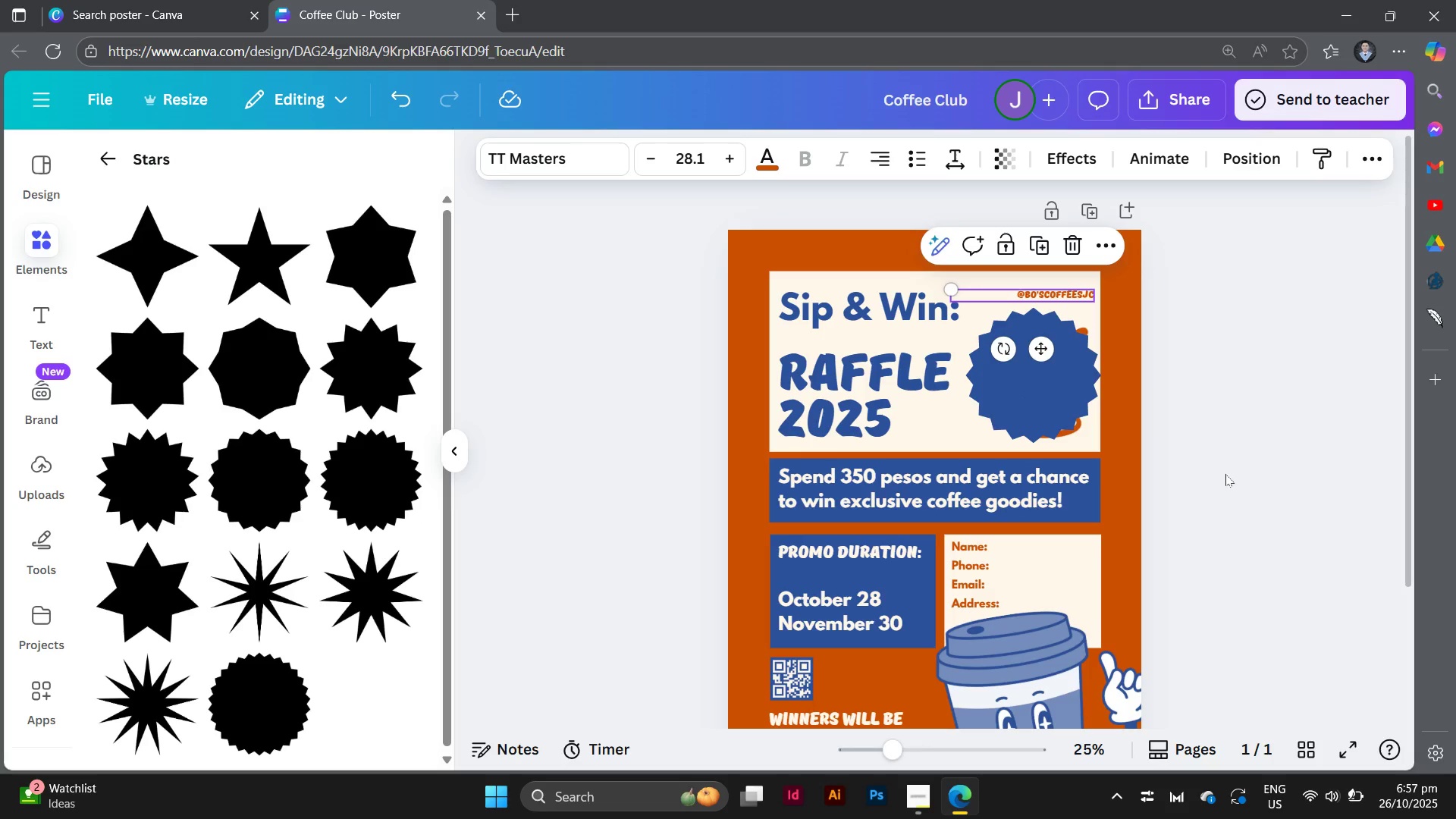 
left_click([1225, 474])
 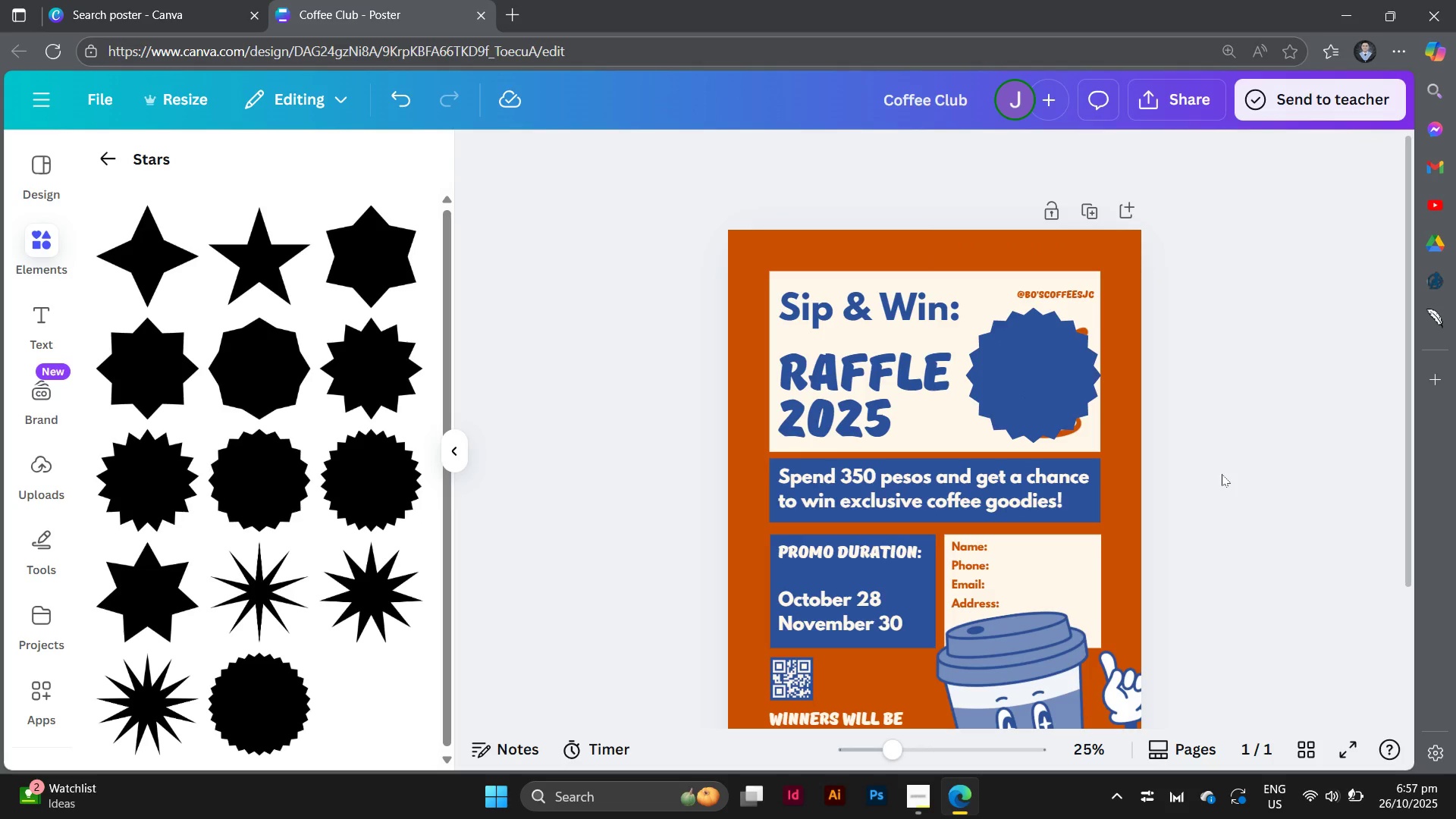 
scroll: coordinate [1222, 474], scroll_direction: down, amount: 3.0
 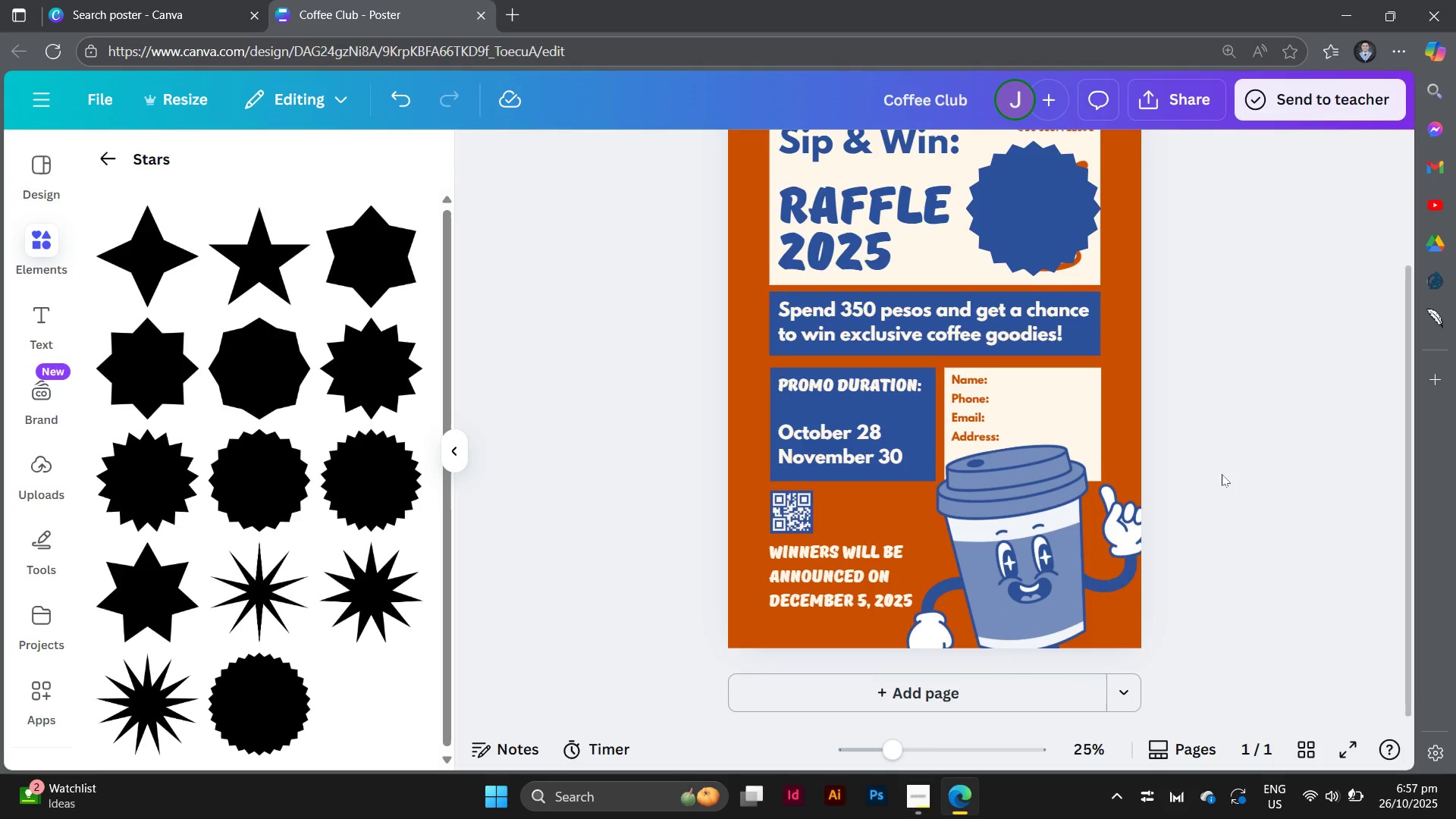 
scroll: coordinate [1222, 474], scroll_direction: up, amount: 3.0
 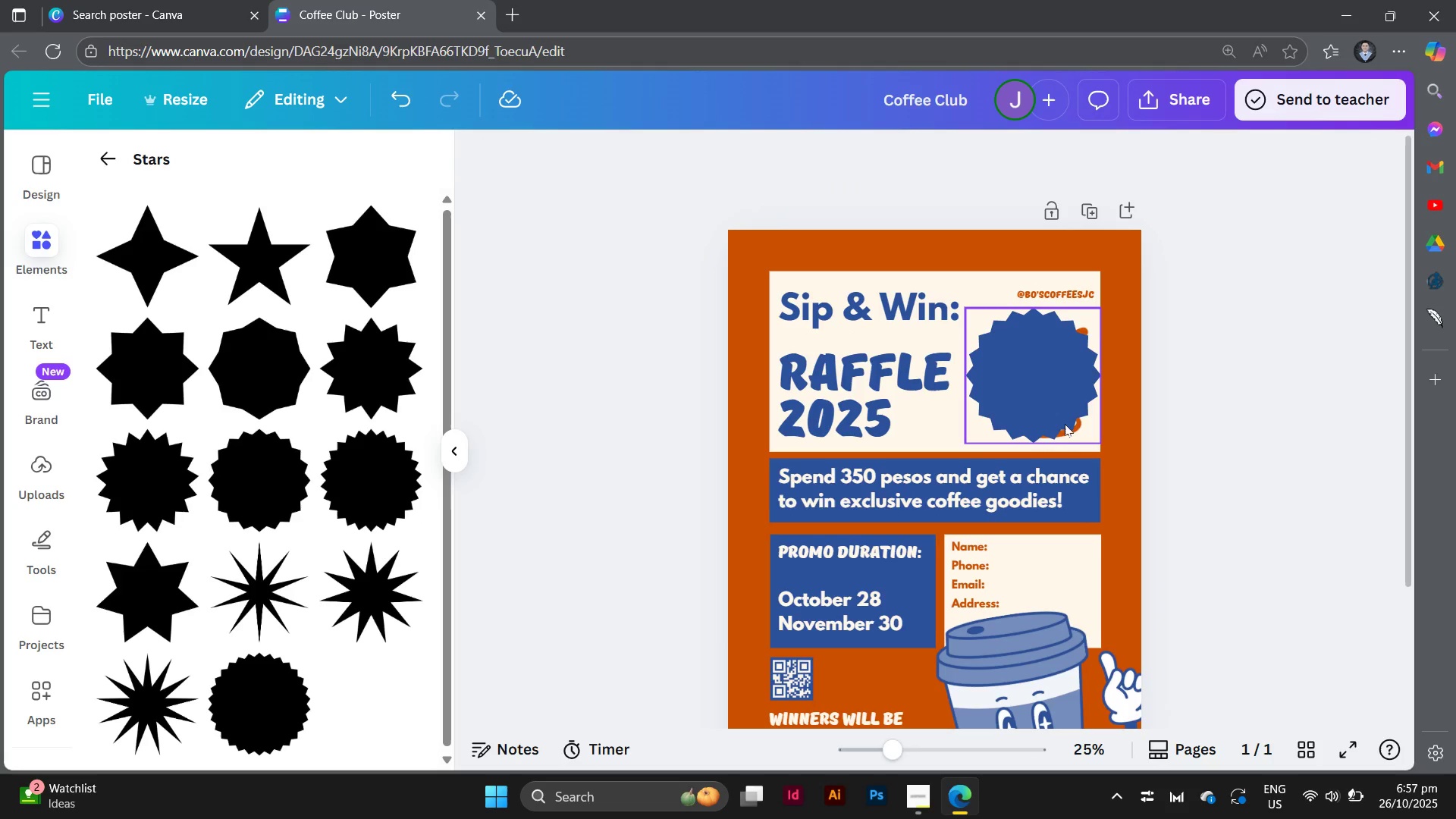 
left_click([1078, 432])
 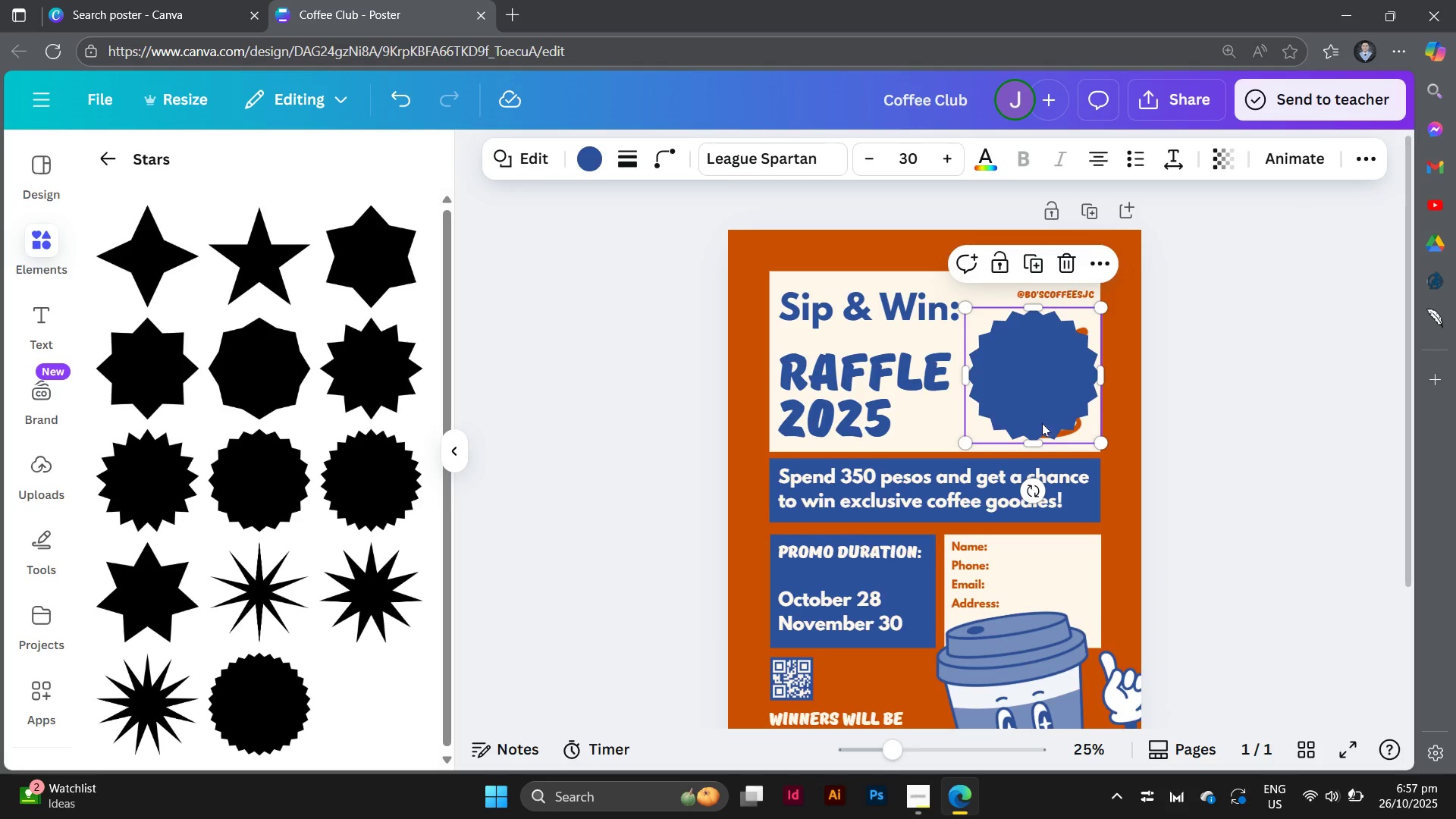 
left_click([1133, 516])
 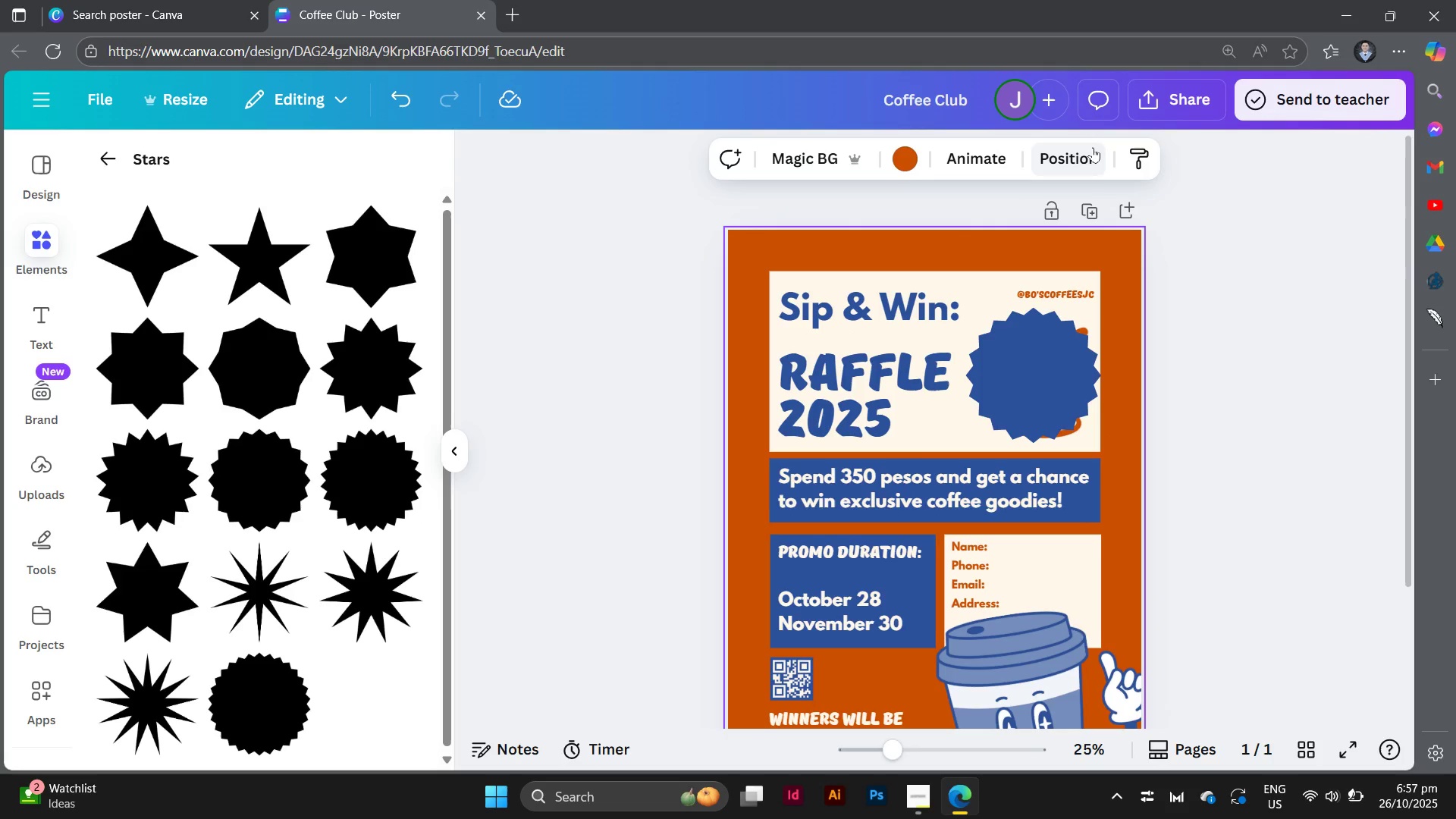 
left_click([1093, 147])
 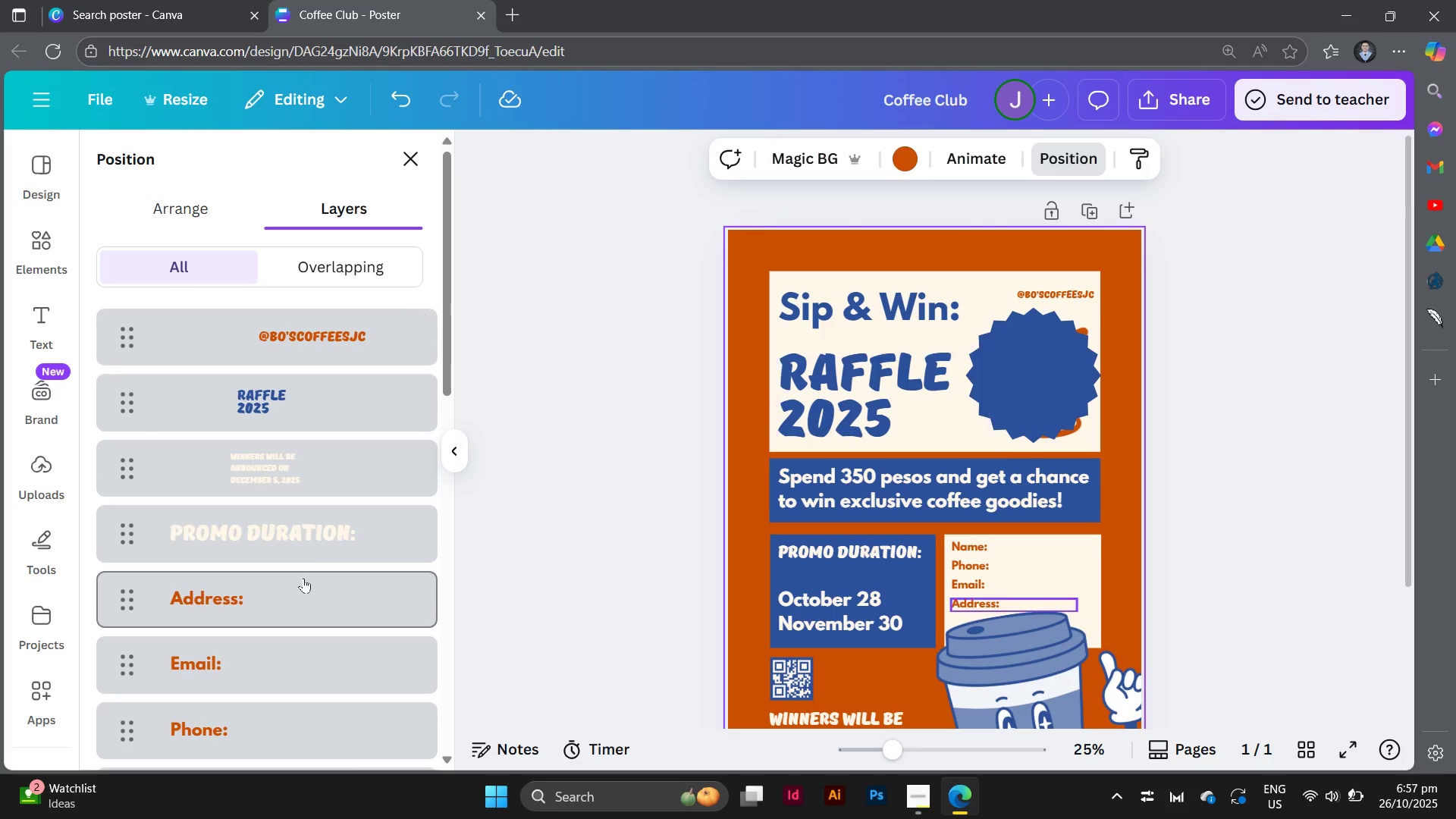 
scroll: coordinate [311, 576], scroll_direction: down, amount: 6.0
 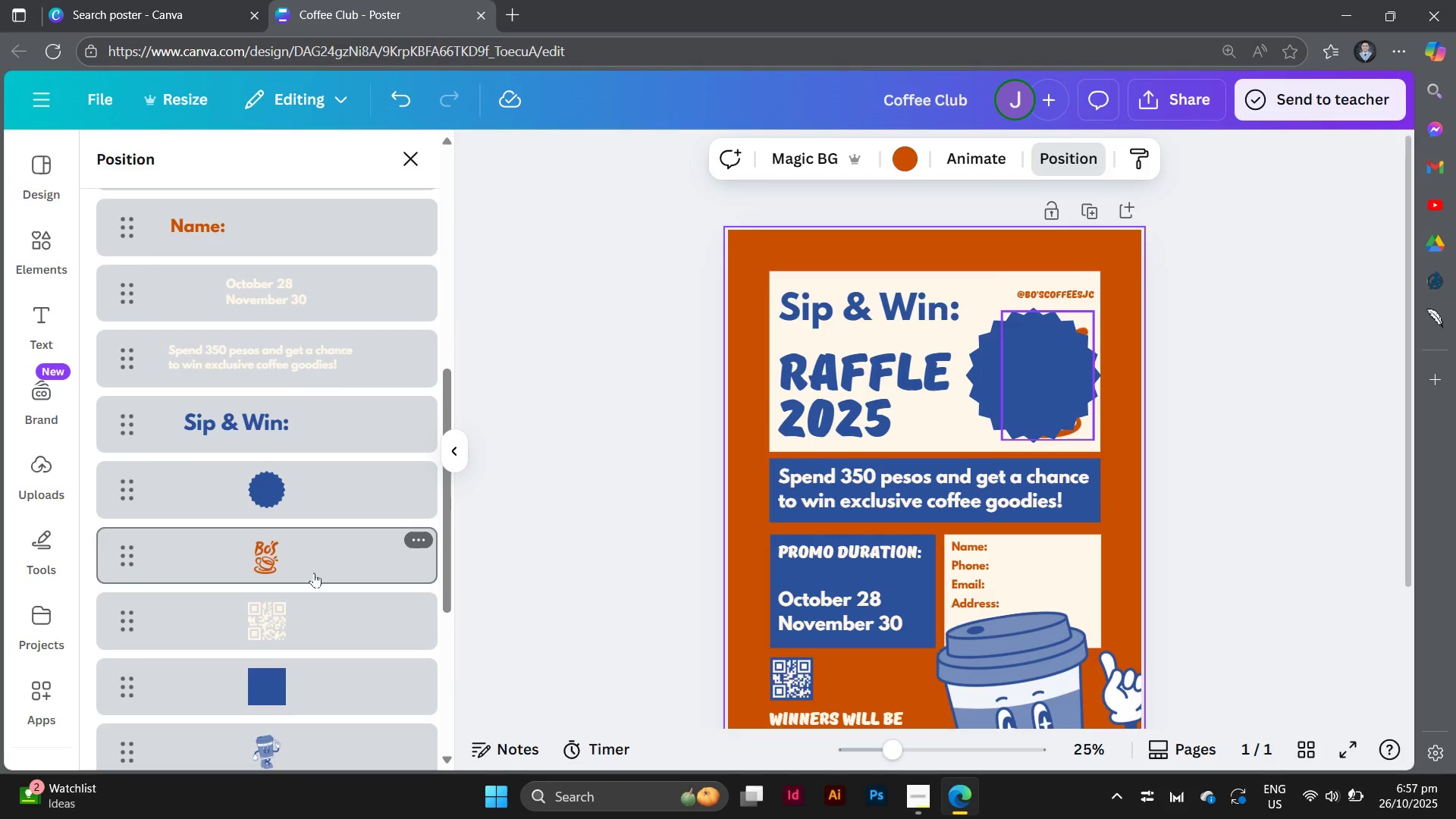 
left_click([314, 573])
 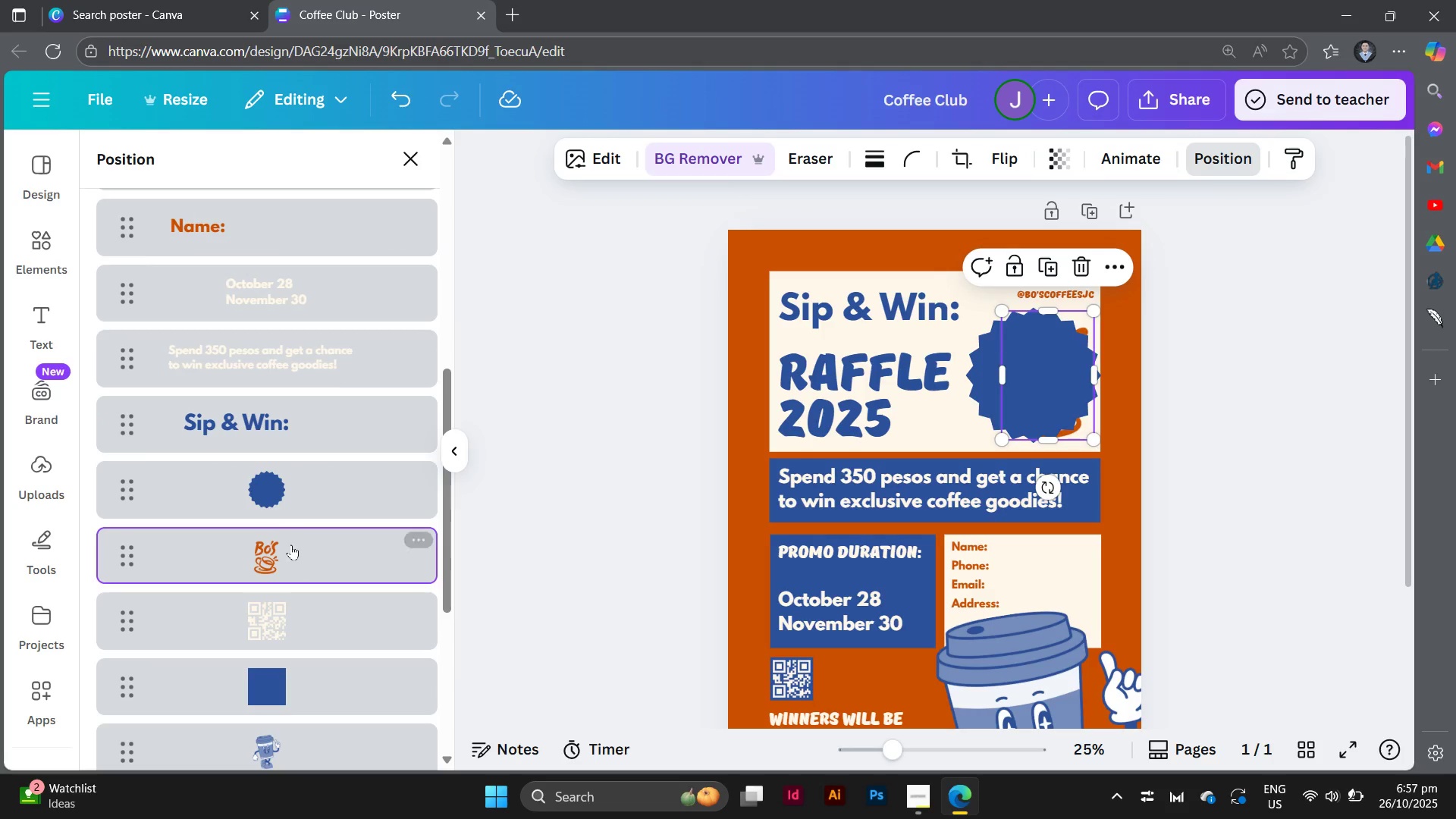 
left_click_drag(start_coordinate=[290, 545], to_coordinate=[306, 466])
 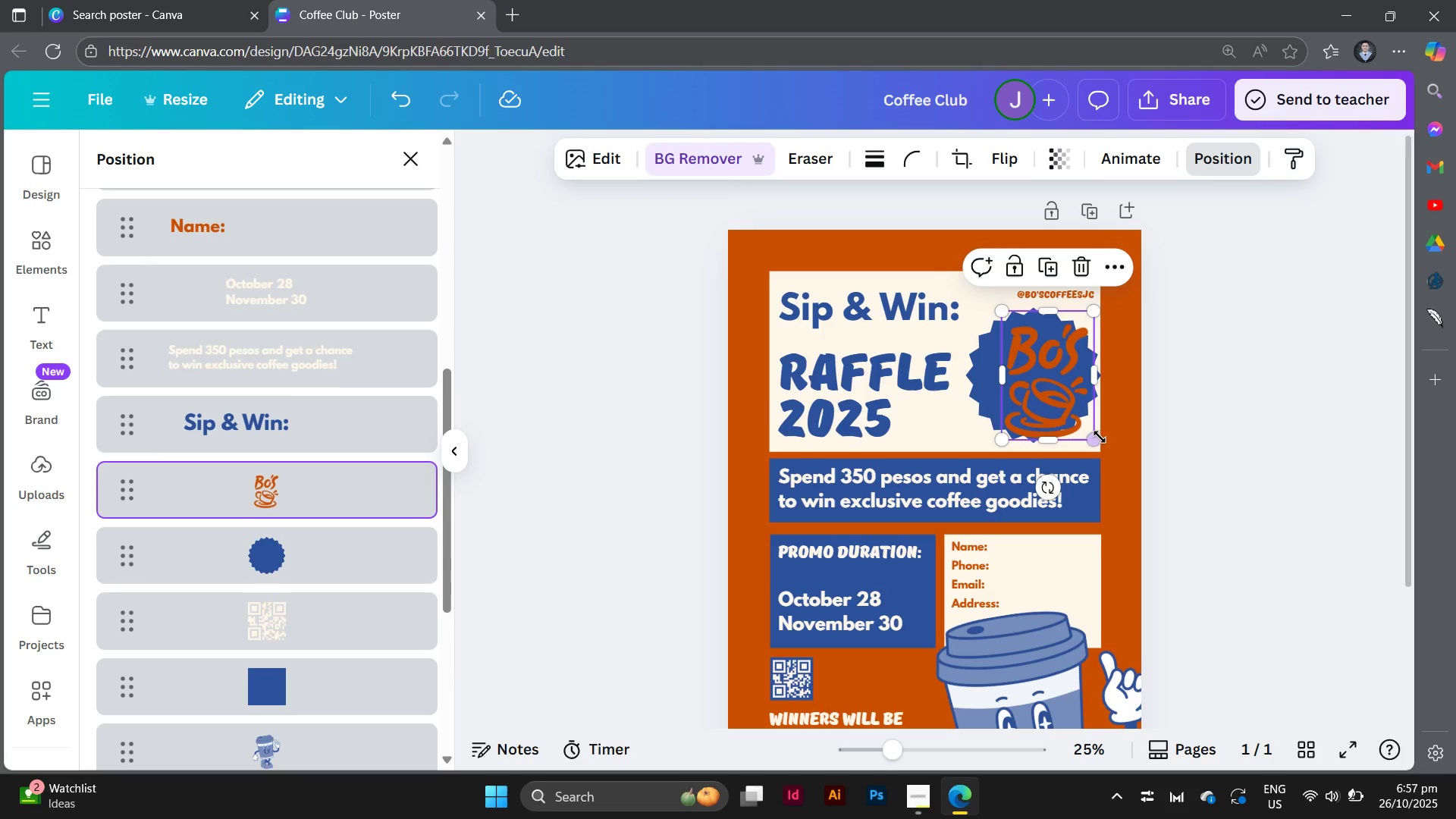 
left_click_drag(start_coordinate=[1100, 437], to_coordinate=[1068, 419])
 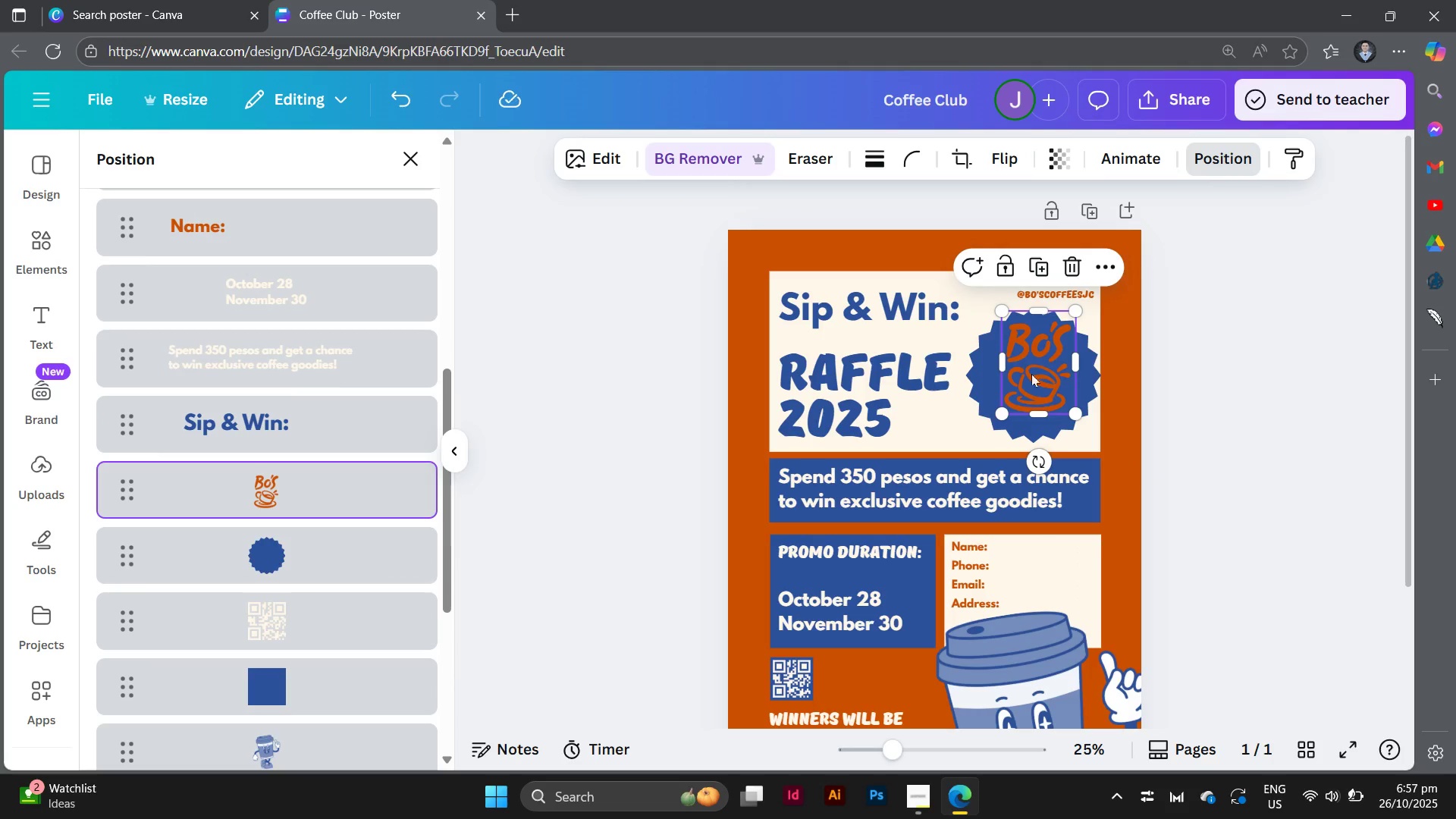 
left_click_drag(start_coordinate=[1031, 366], to_coordinate=[1028, 380])
 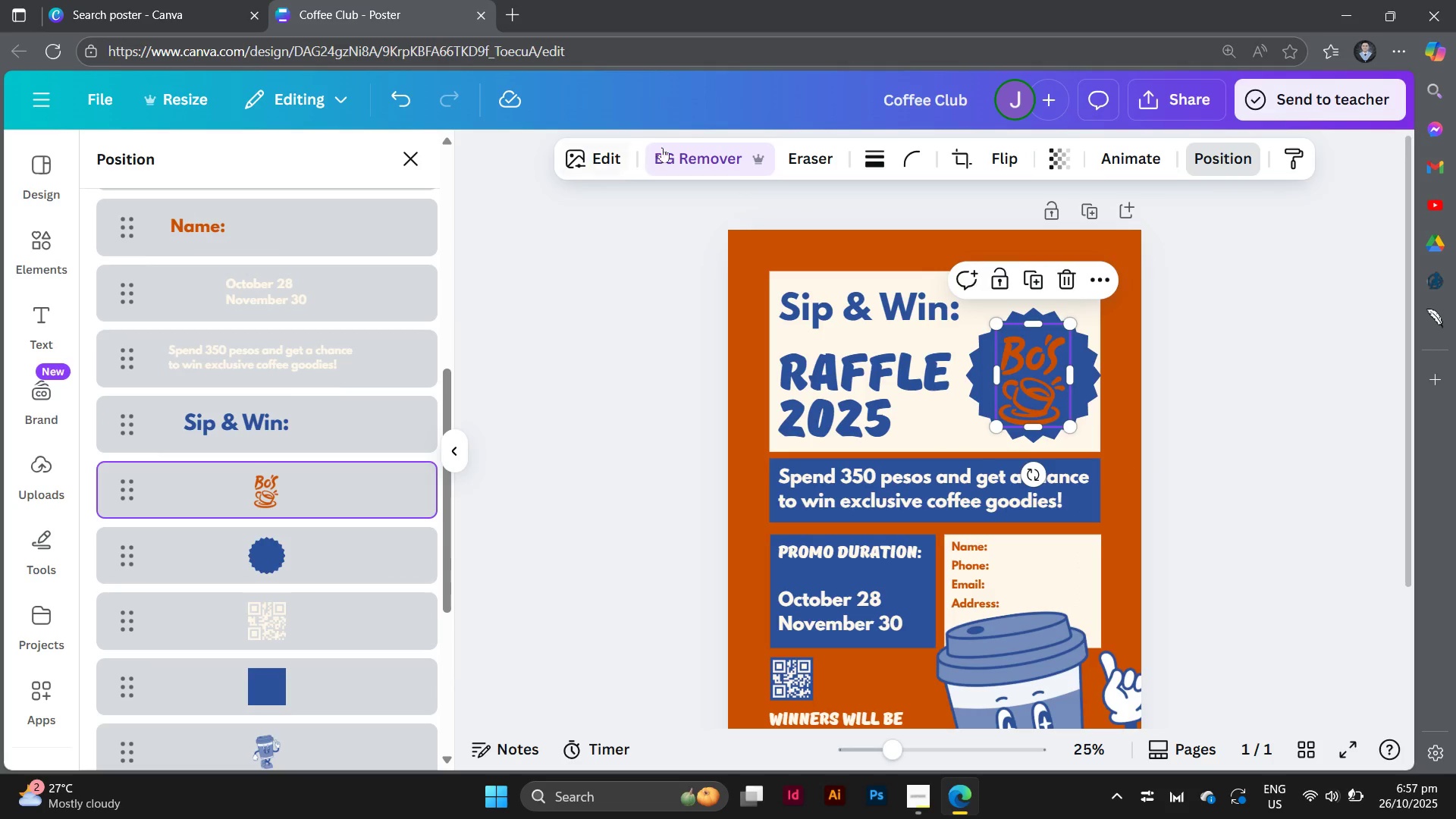 
left_click([622, 153])
 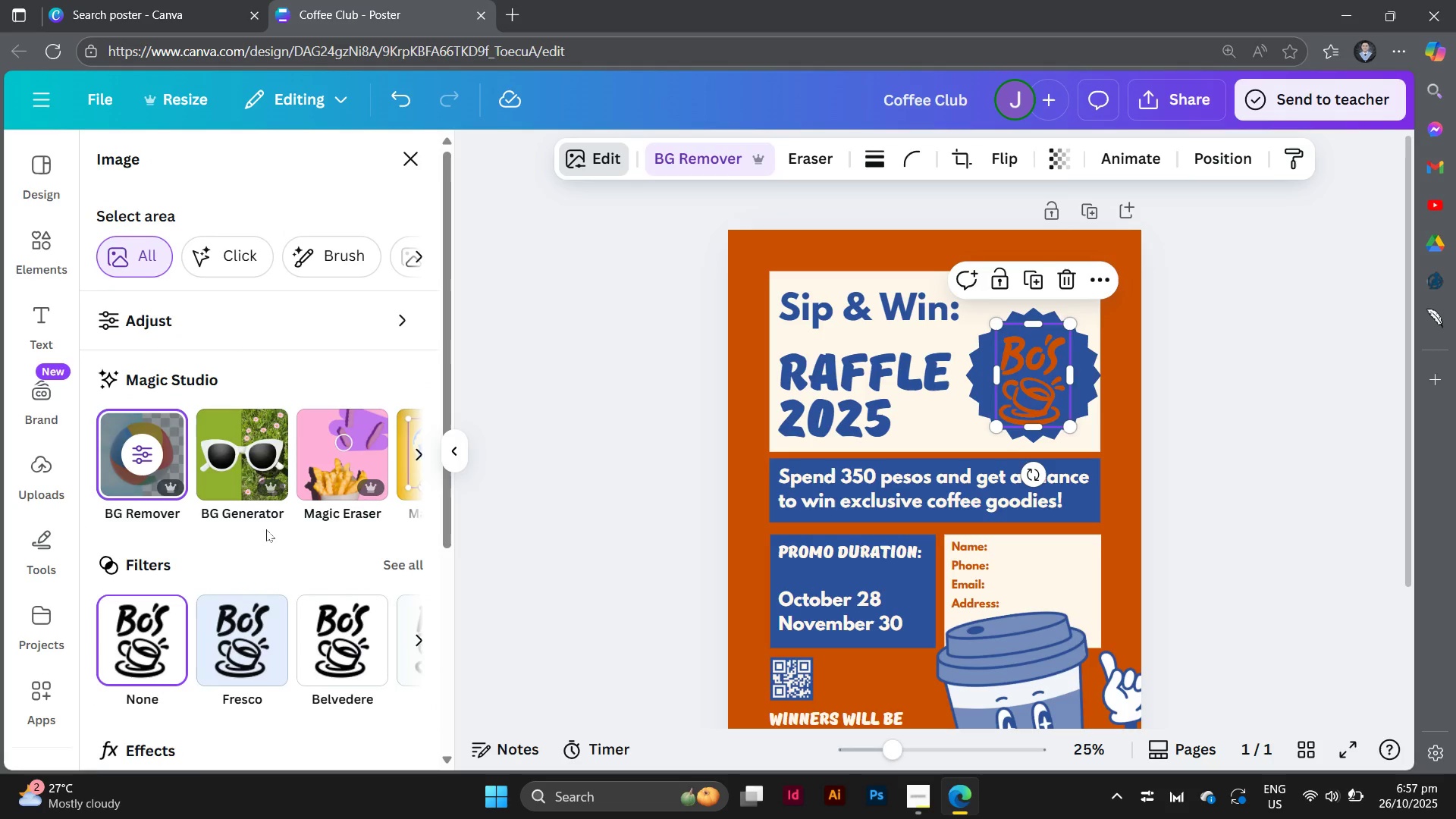 
scroll: coordinate [262, 533], scroll_direction: down, amount: 4.0
 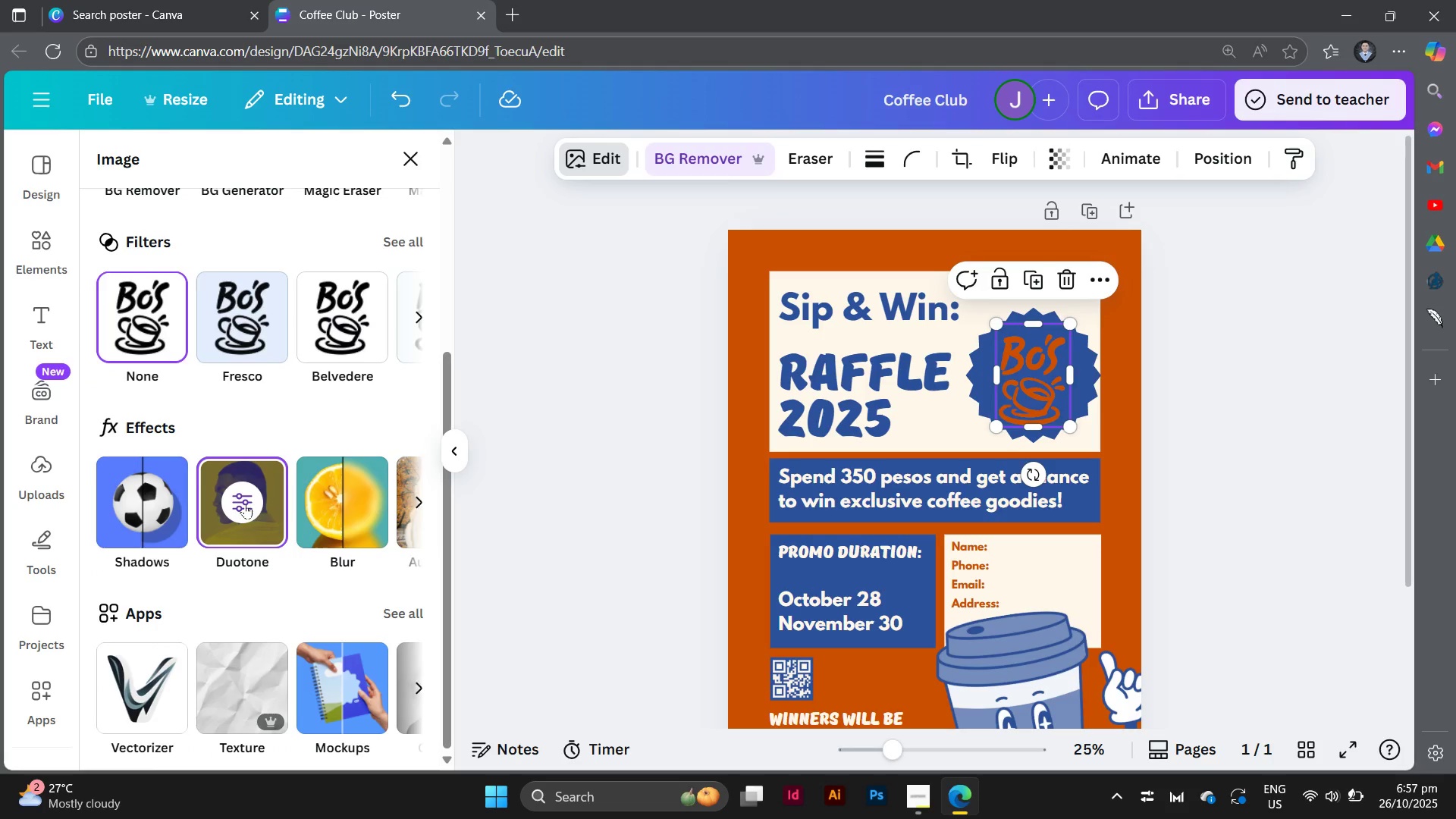 
left_click([245, 504])
 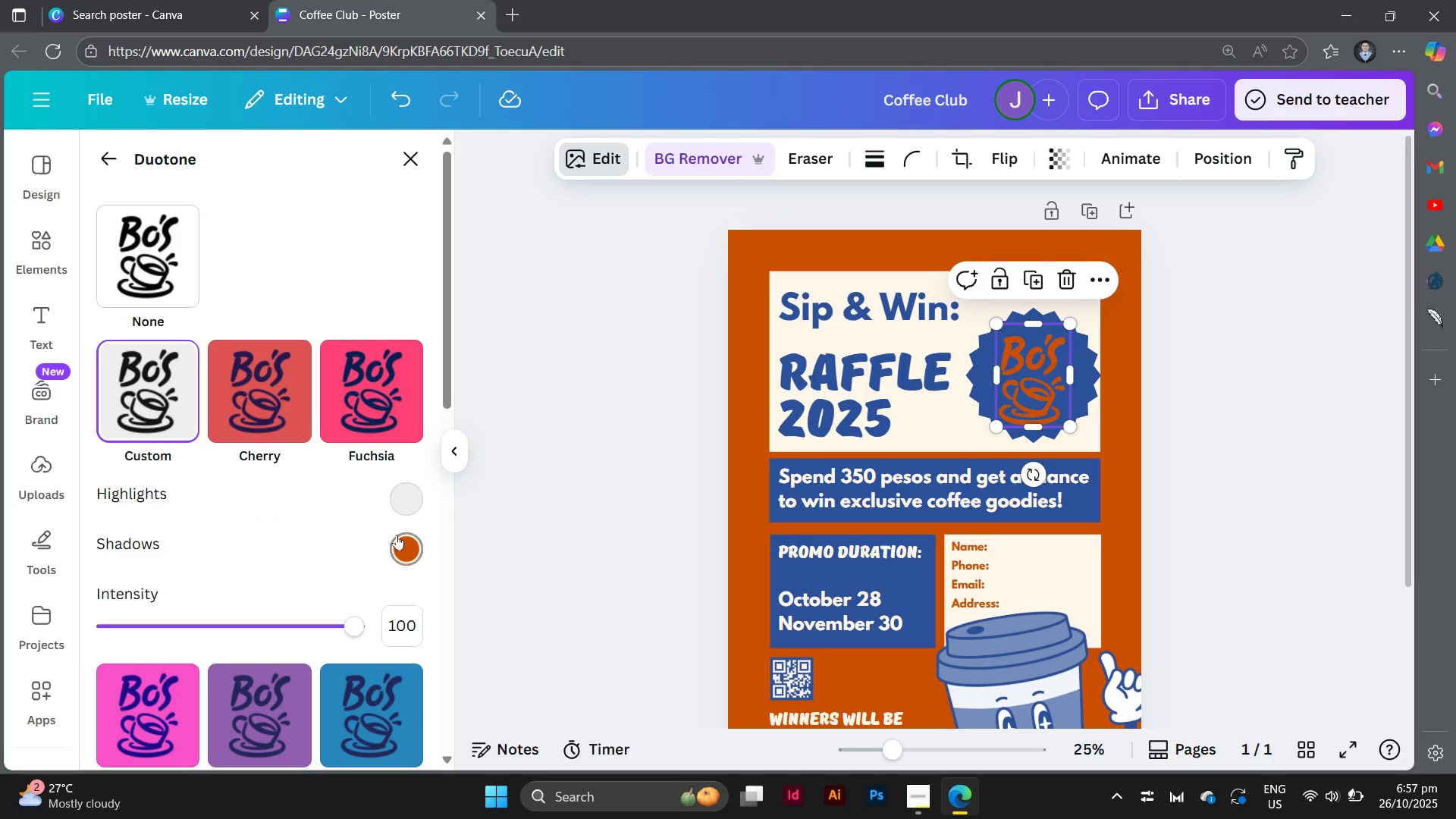 
left_click([400, 535])
 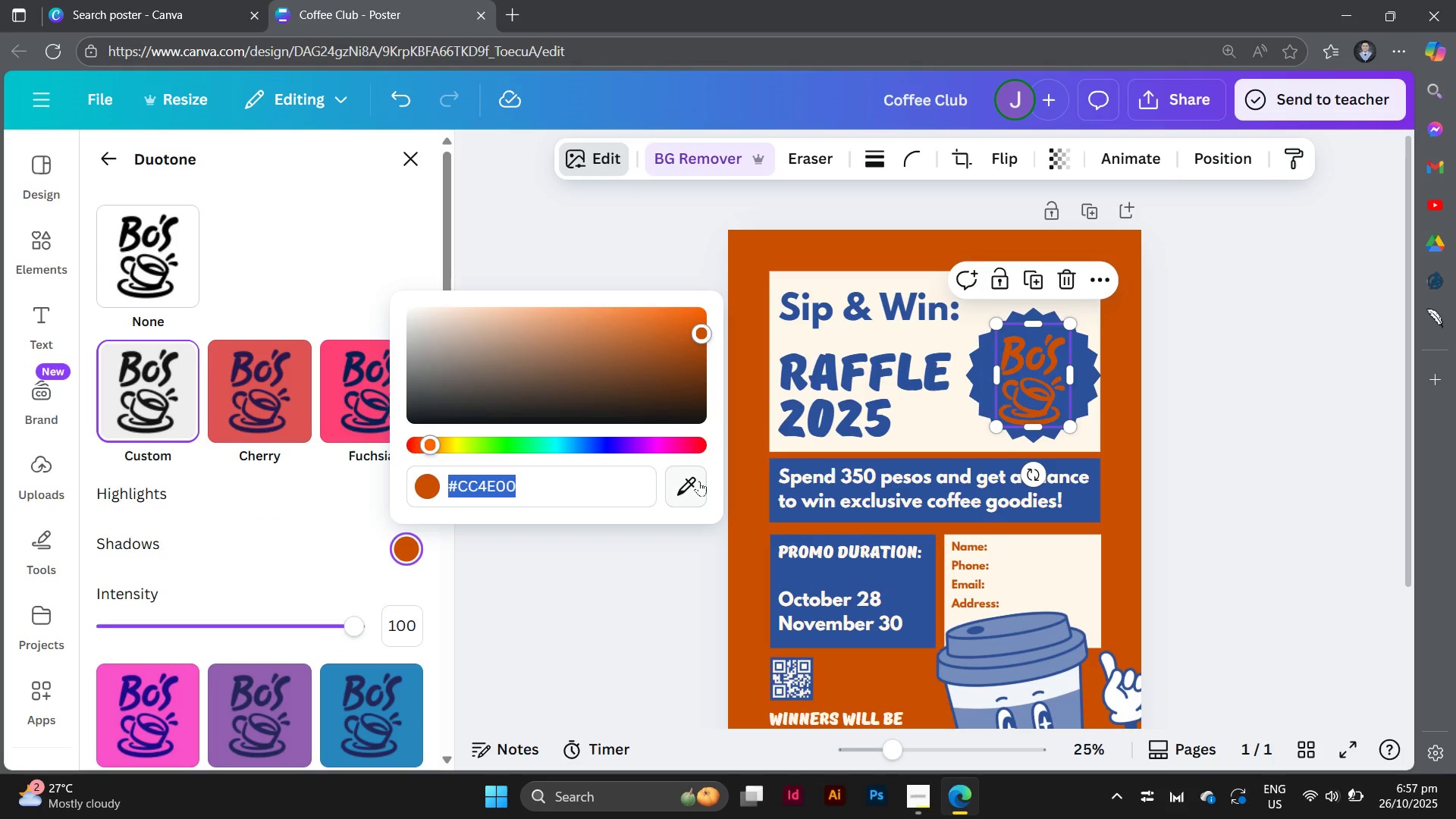 
left_click([694, 482])
 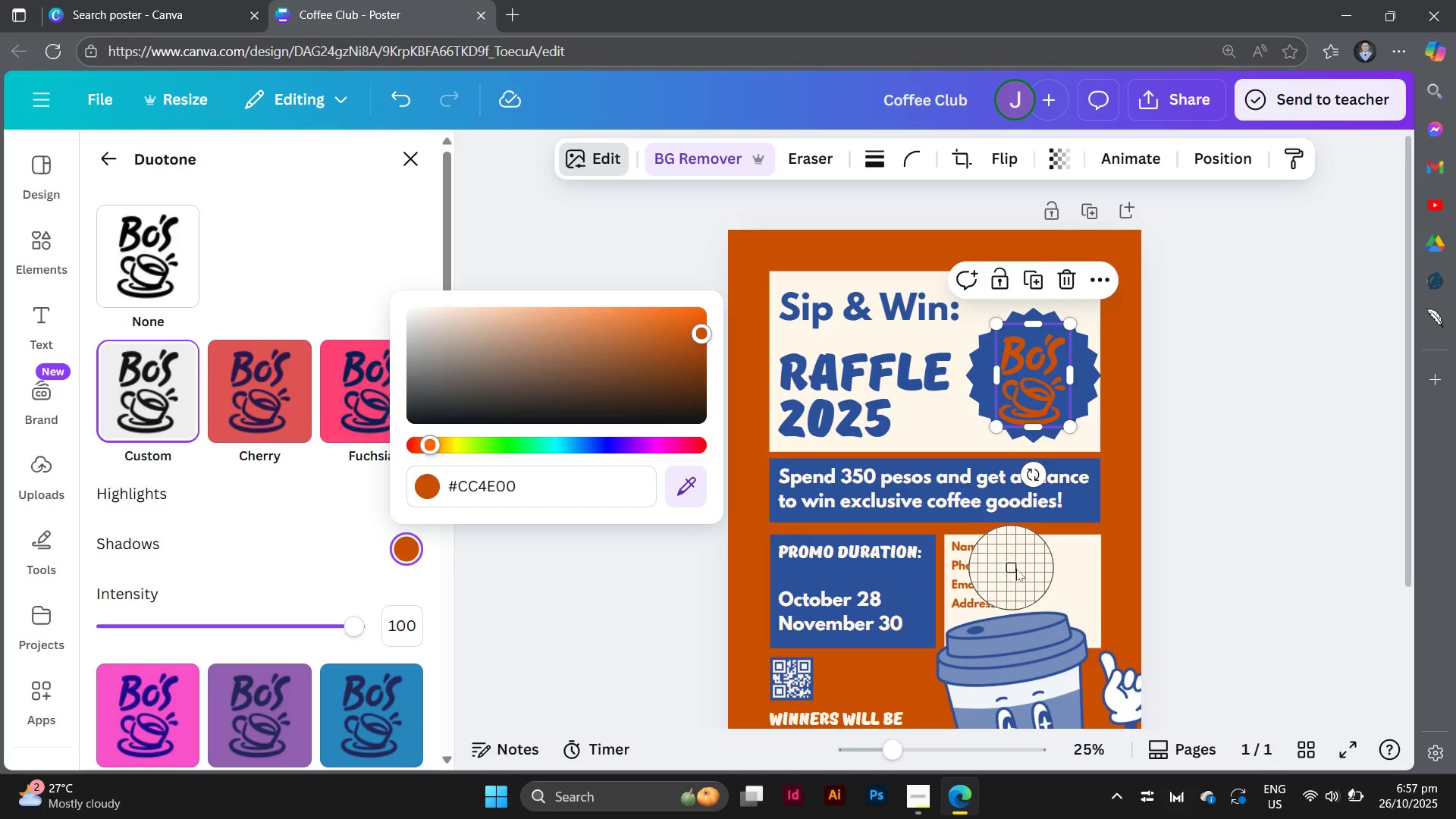 
left_click([1016, 570])
 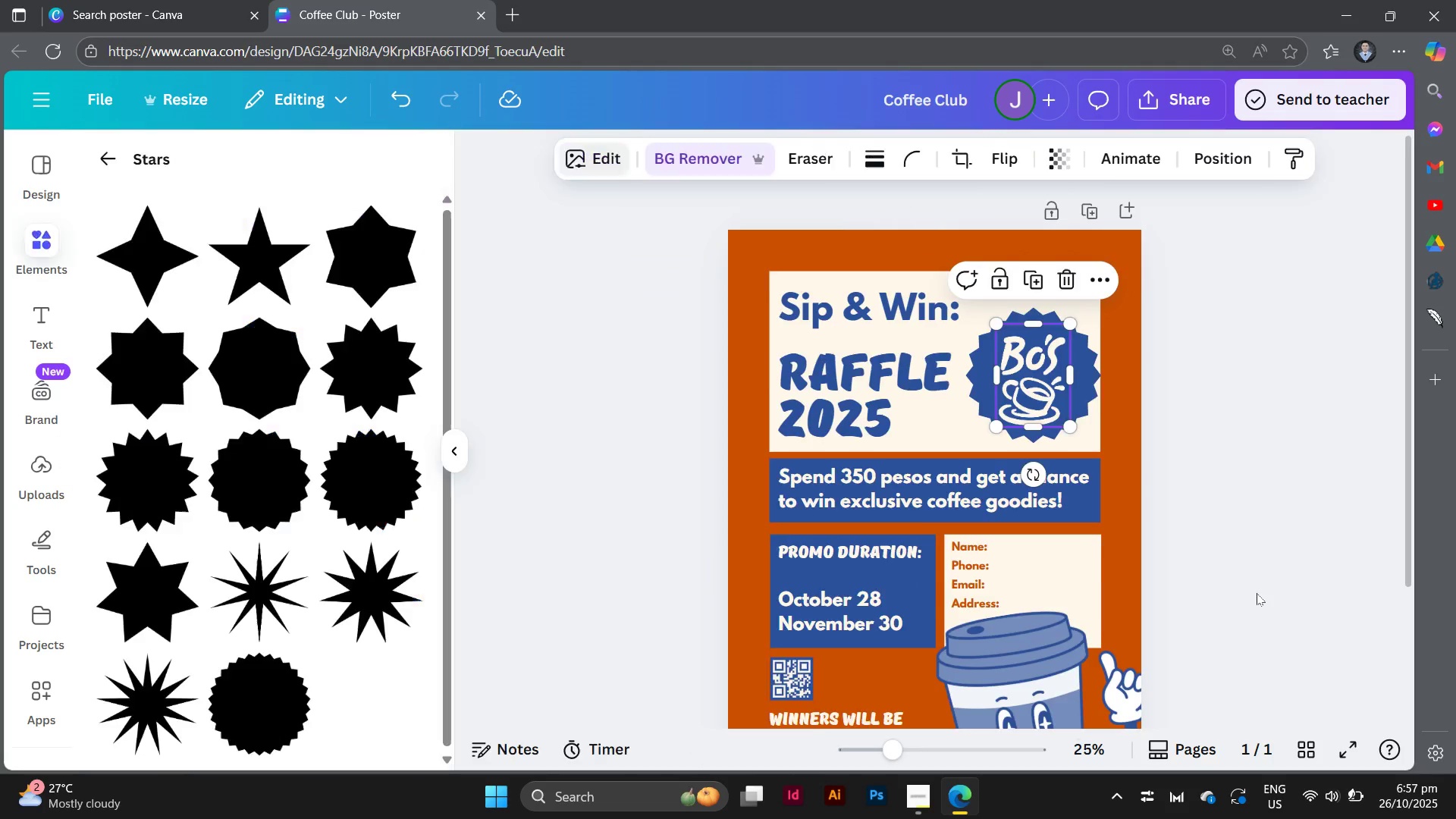 
double_click([1257, 593])
 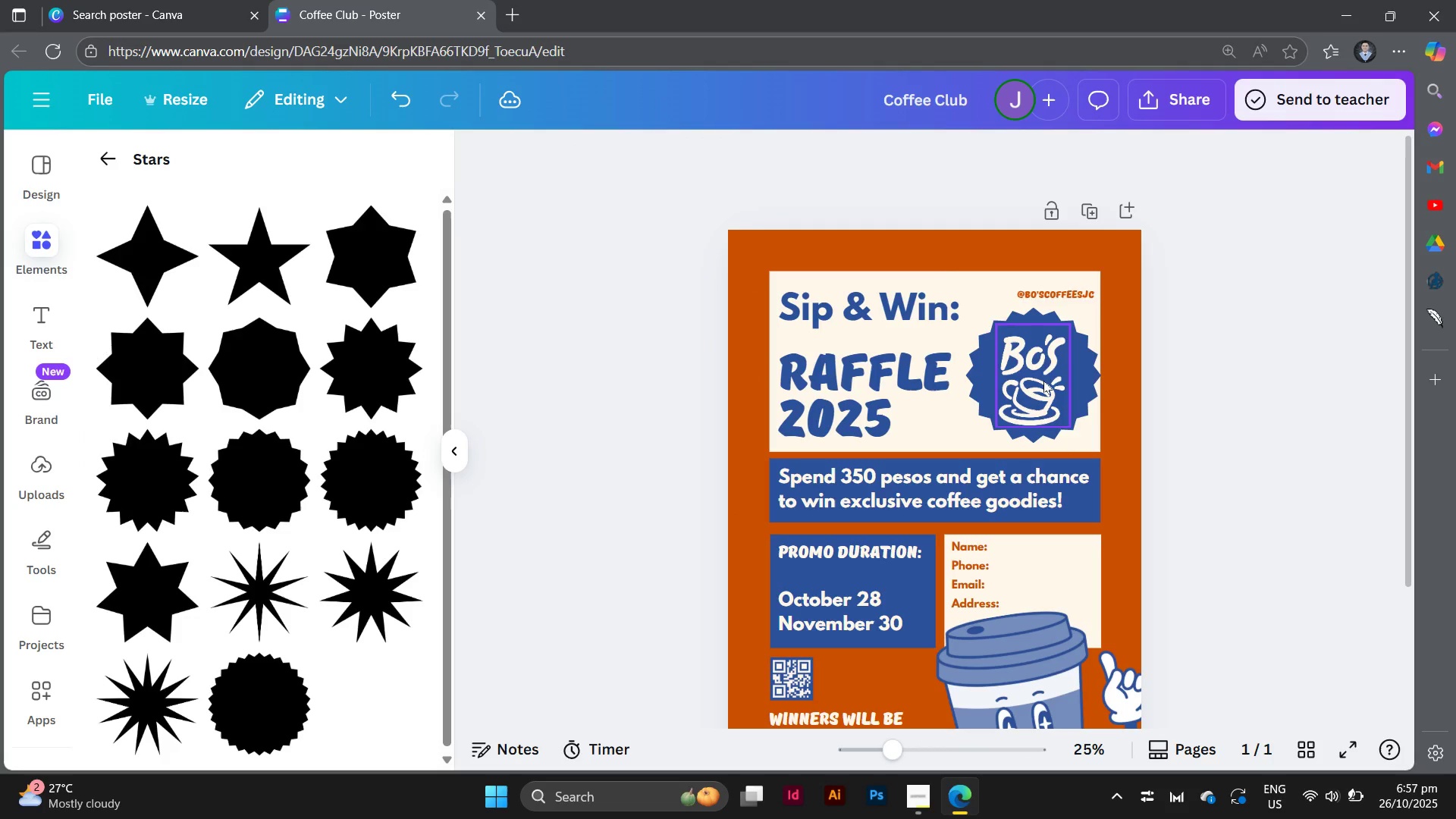 
left_click([1043, 381])
 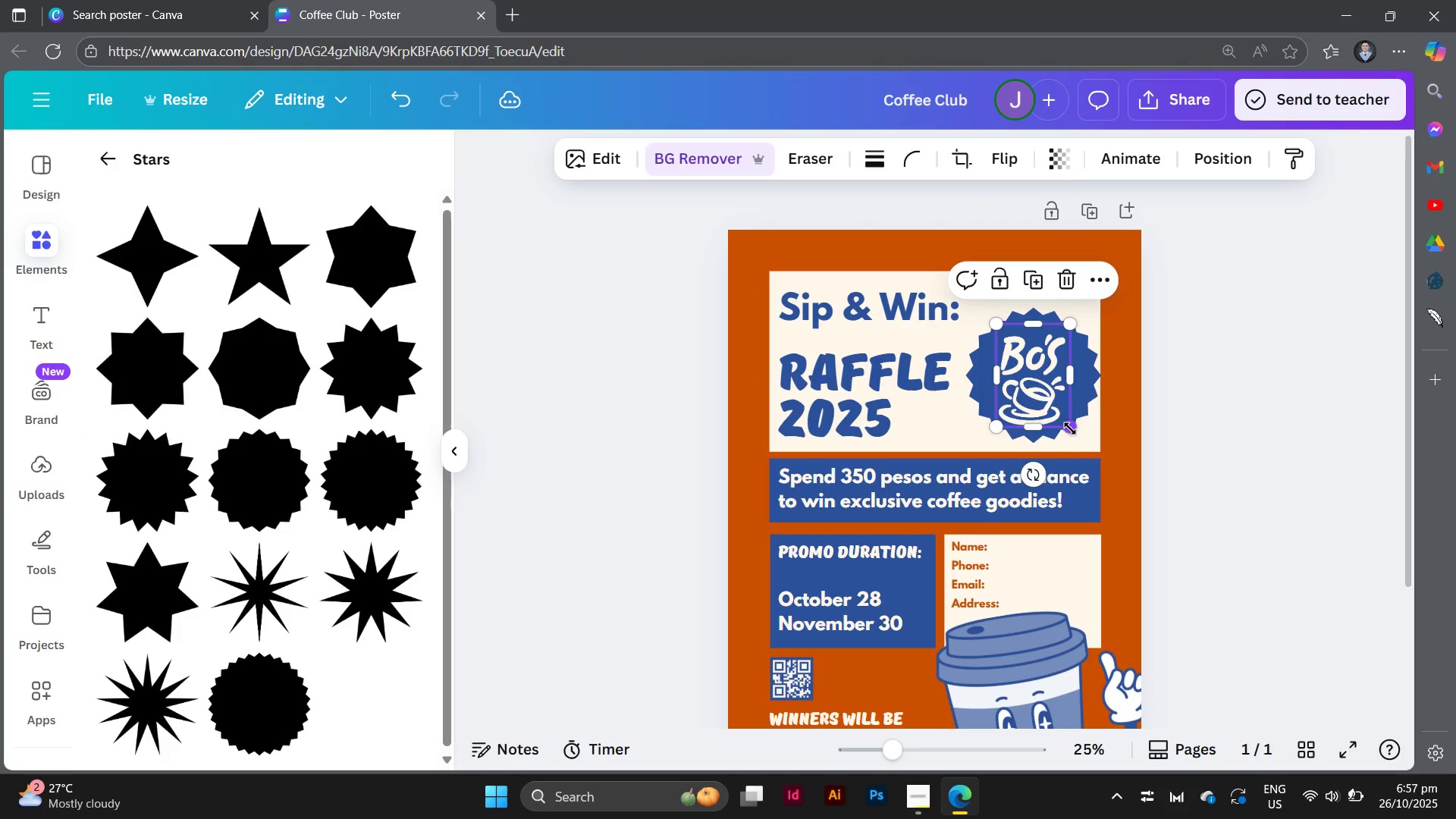 
left_click_drag(start_coordinate=[1070, 428], to_coordinate=[1066, 425])
 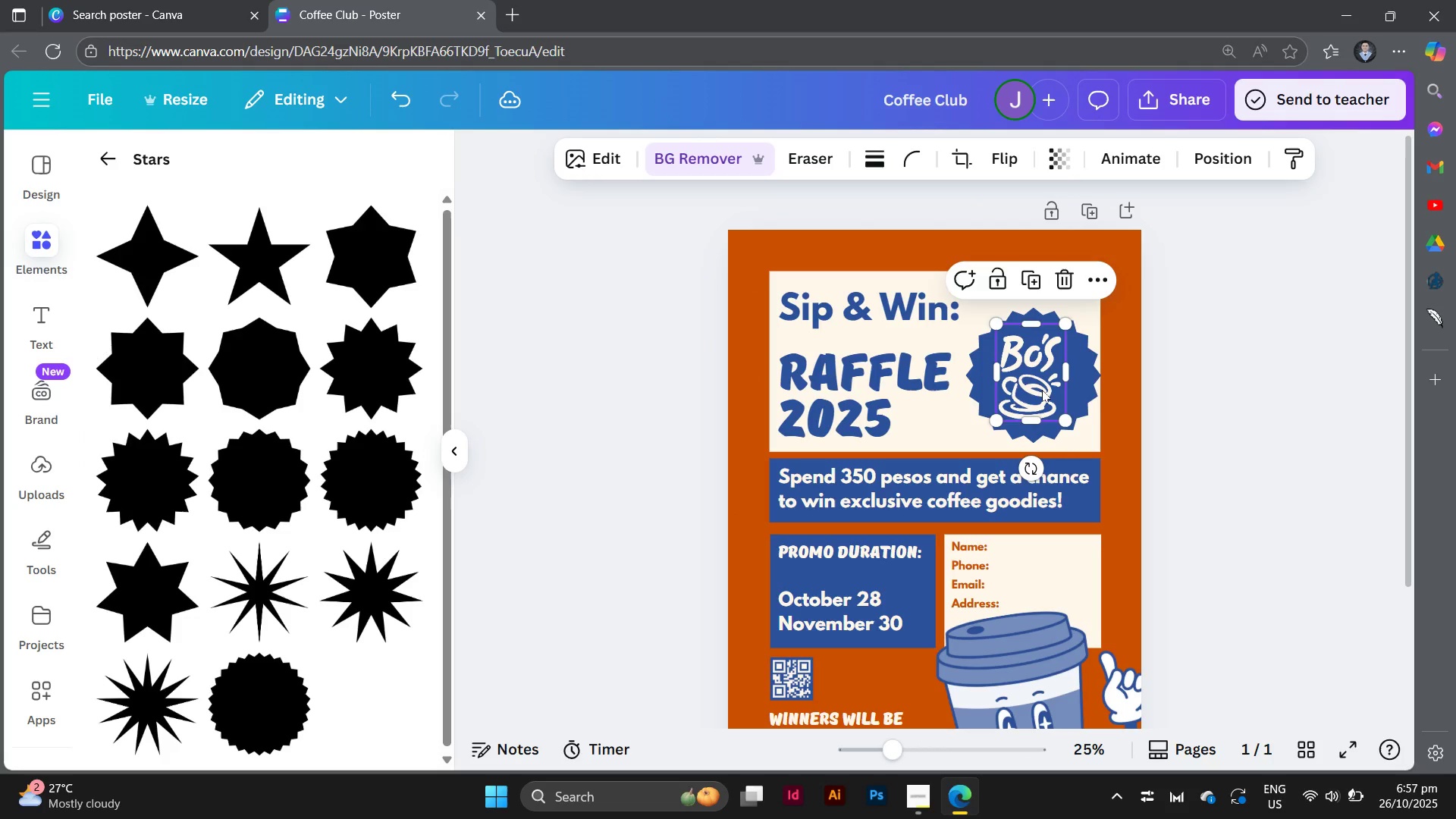 
left_click_drag(start_coordinate=[1042, 390], to_coordinate=[1043, 394])
 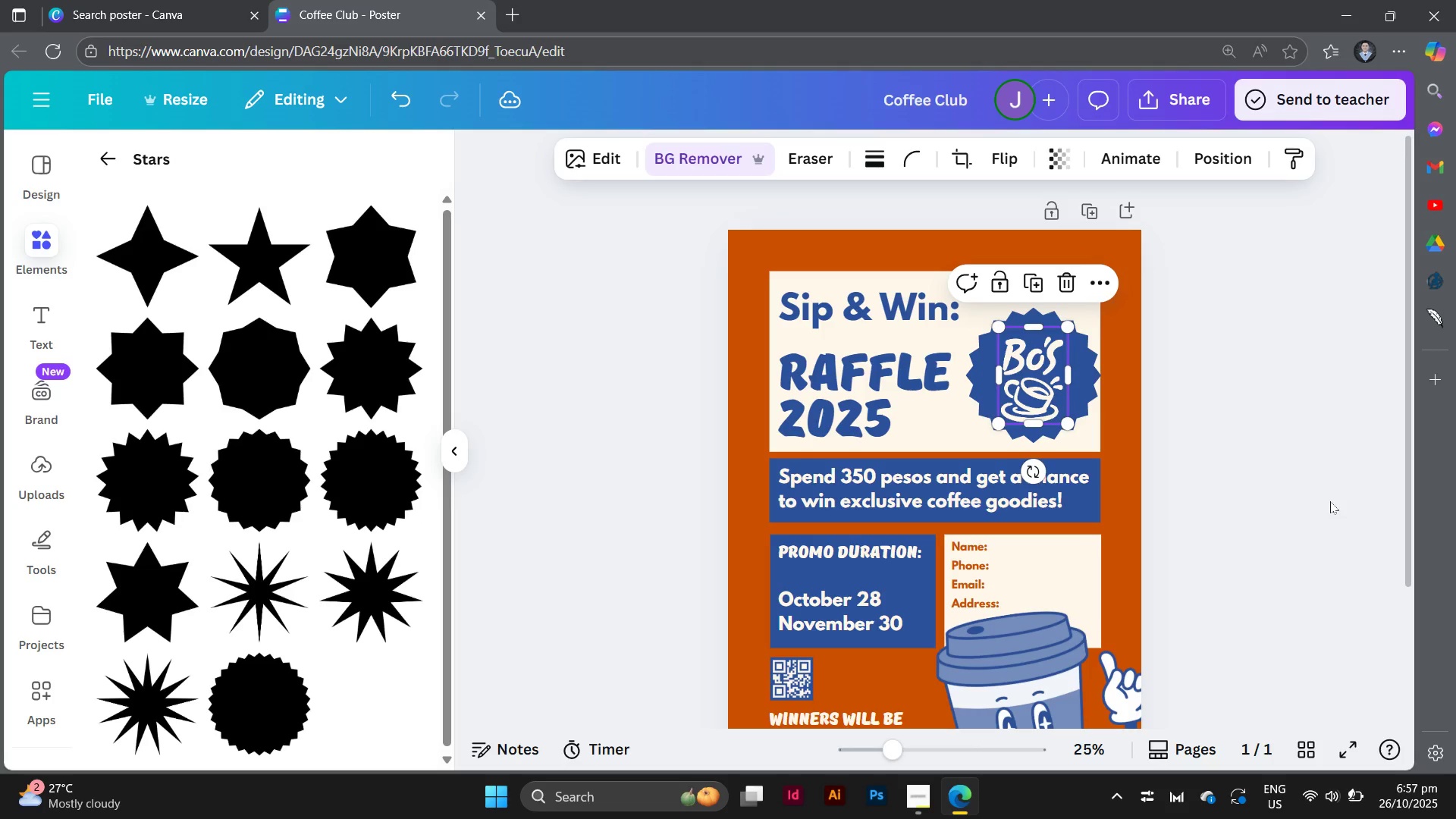 
left_click([1330, 501])
 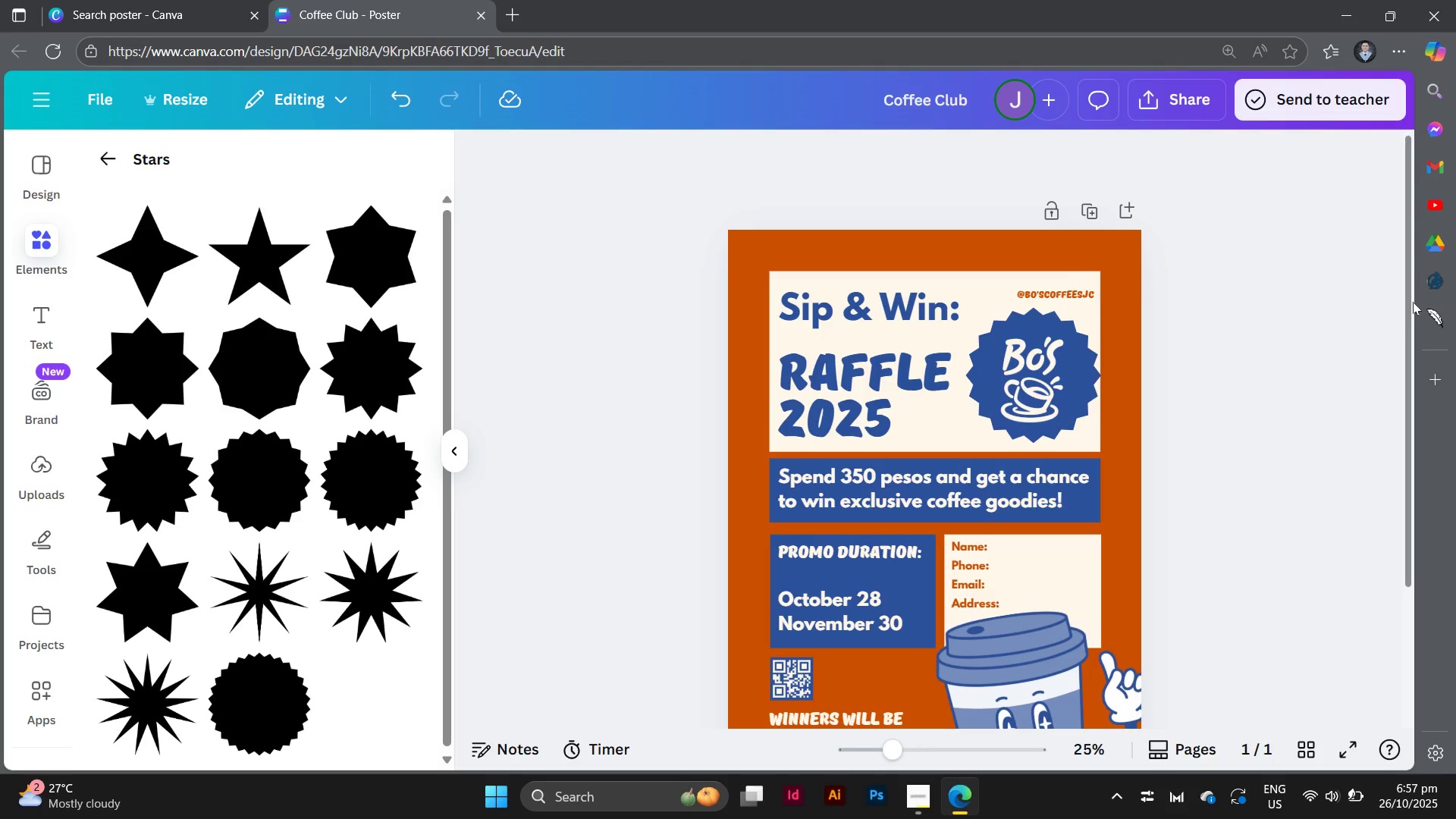 
wait(6.83)
 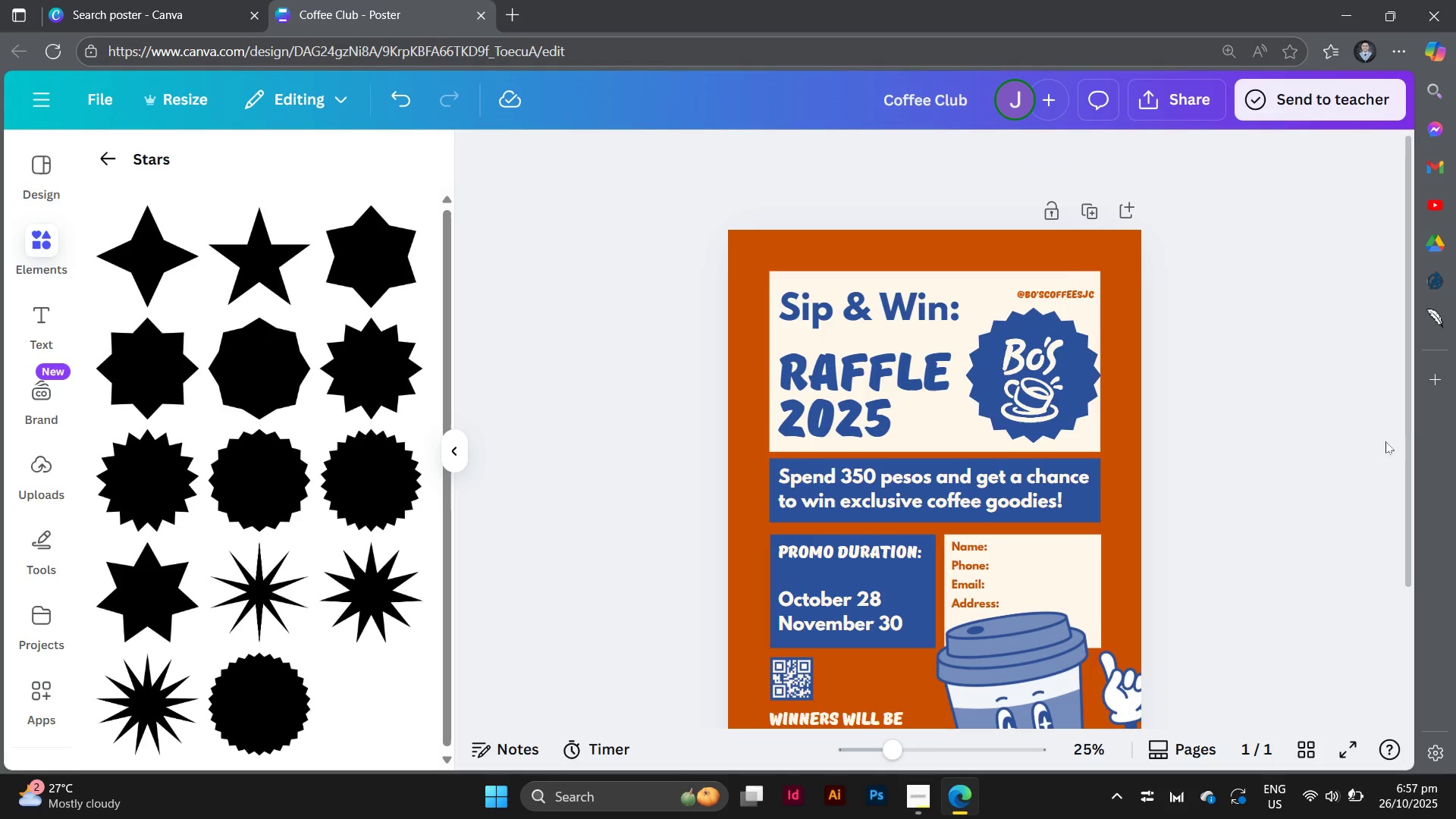 
left_click([854, 359])
 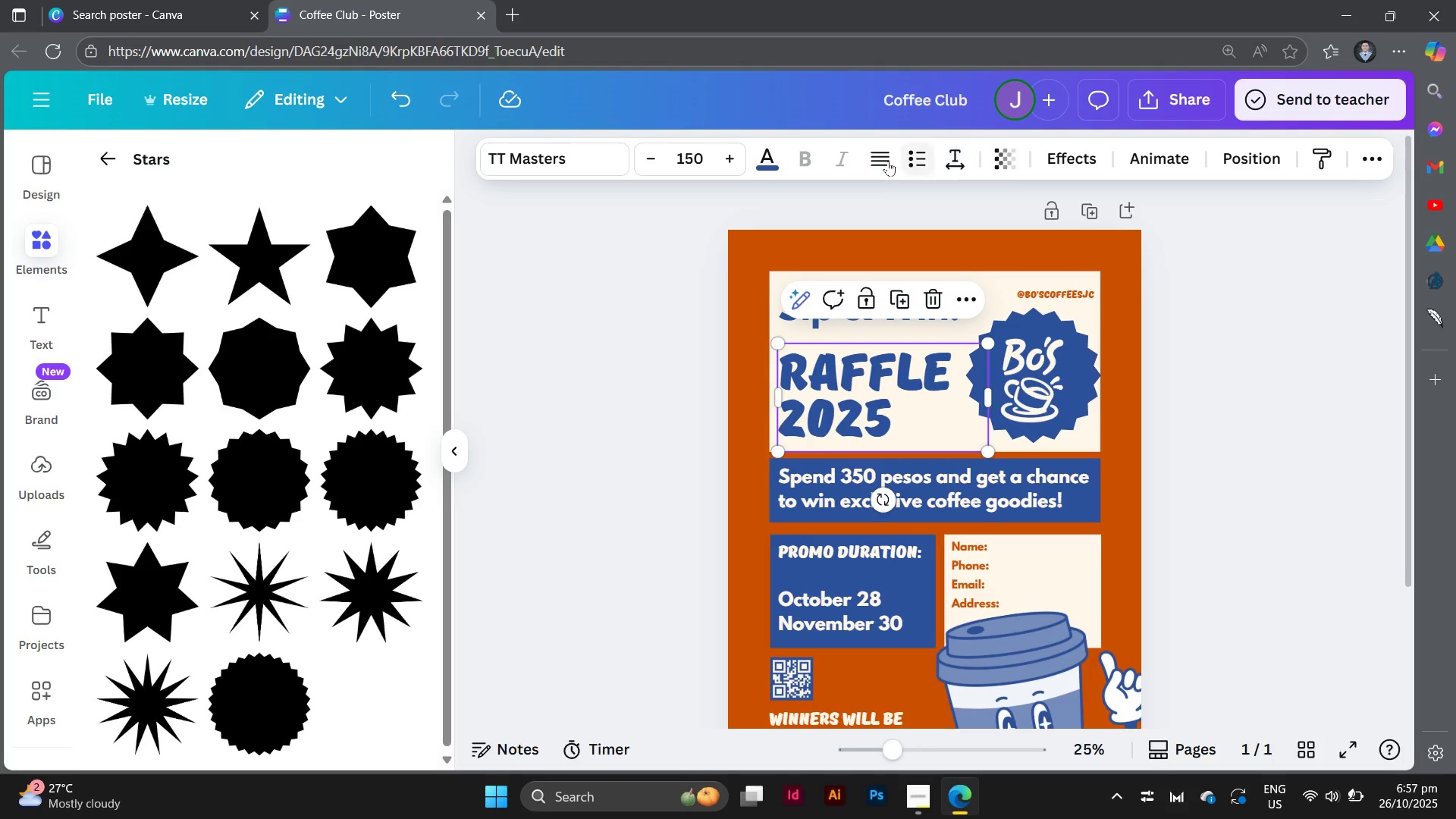 
left_click([888, 161])
 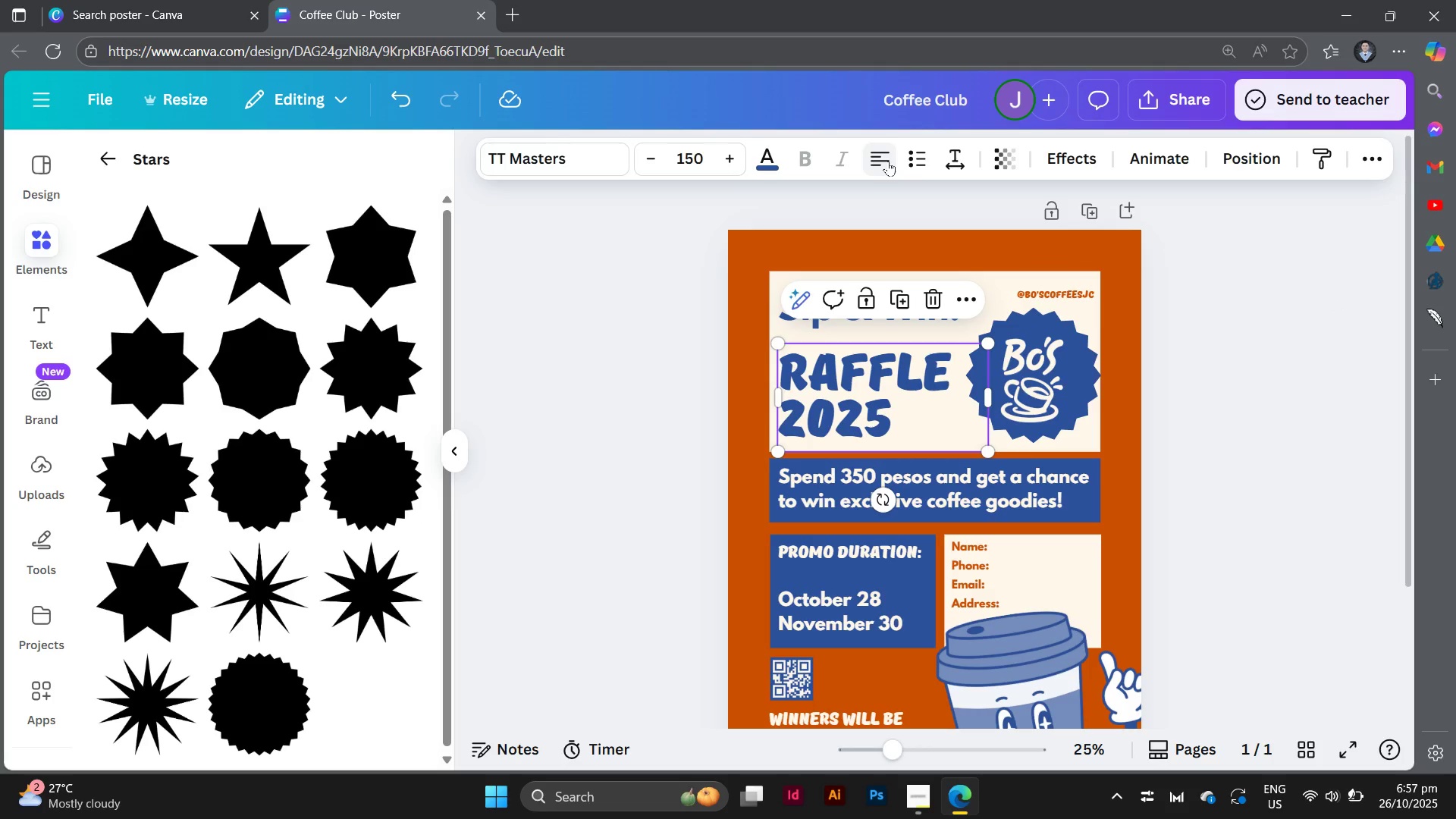 
left_click([888, 161])
 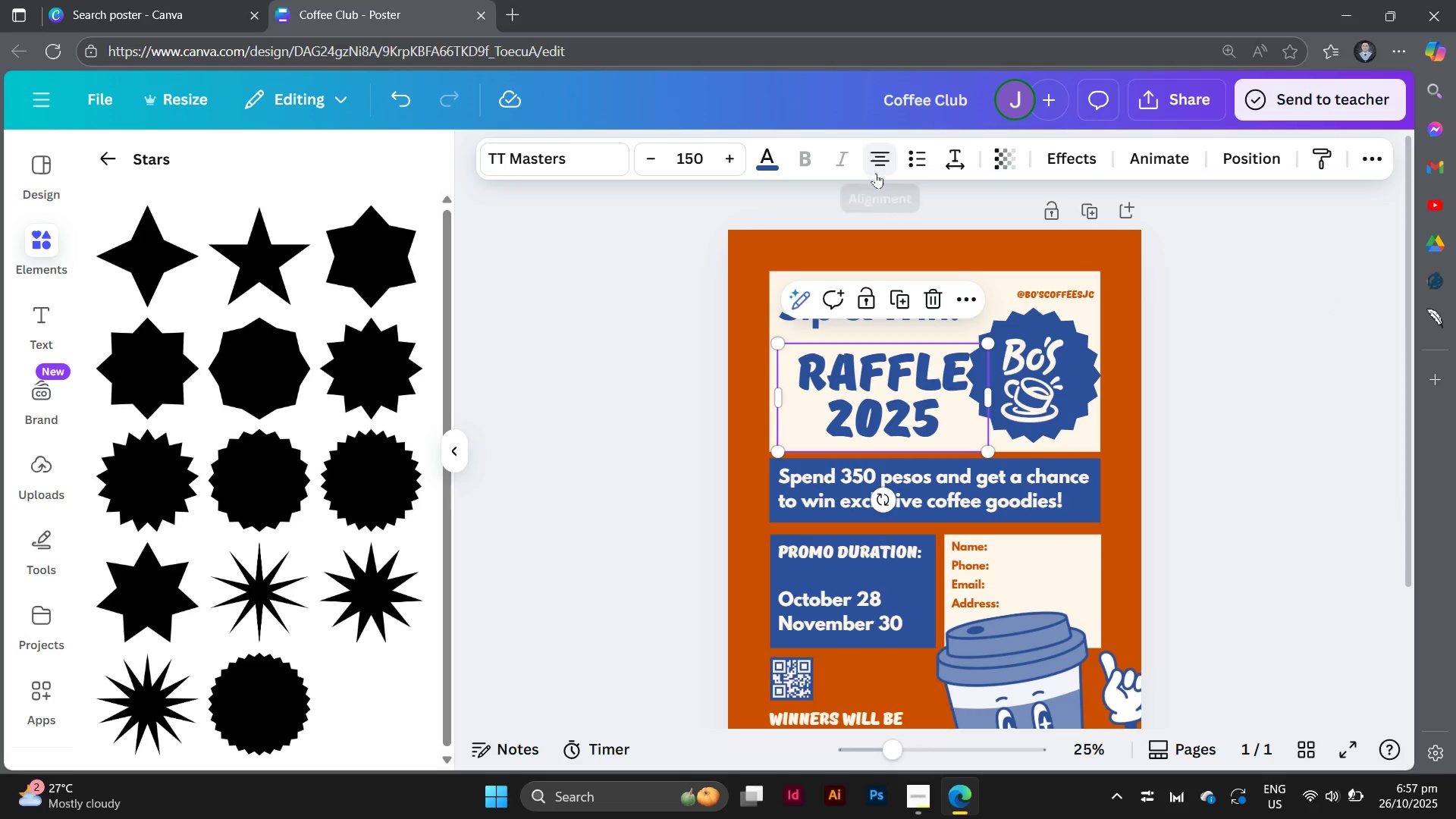 
left_click([876, 169])
 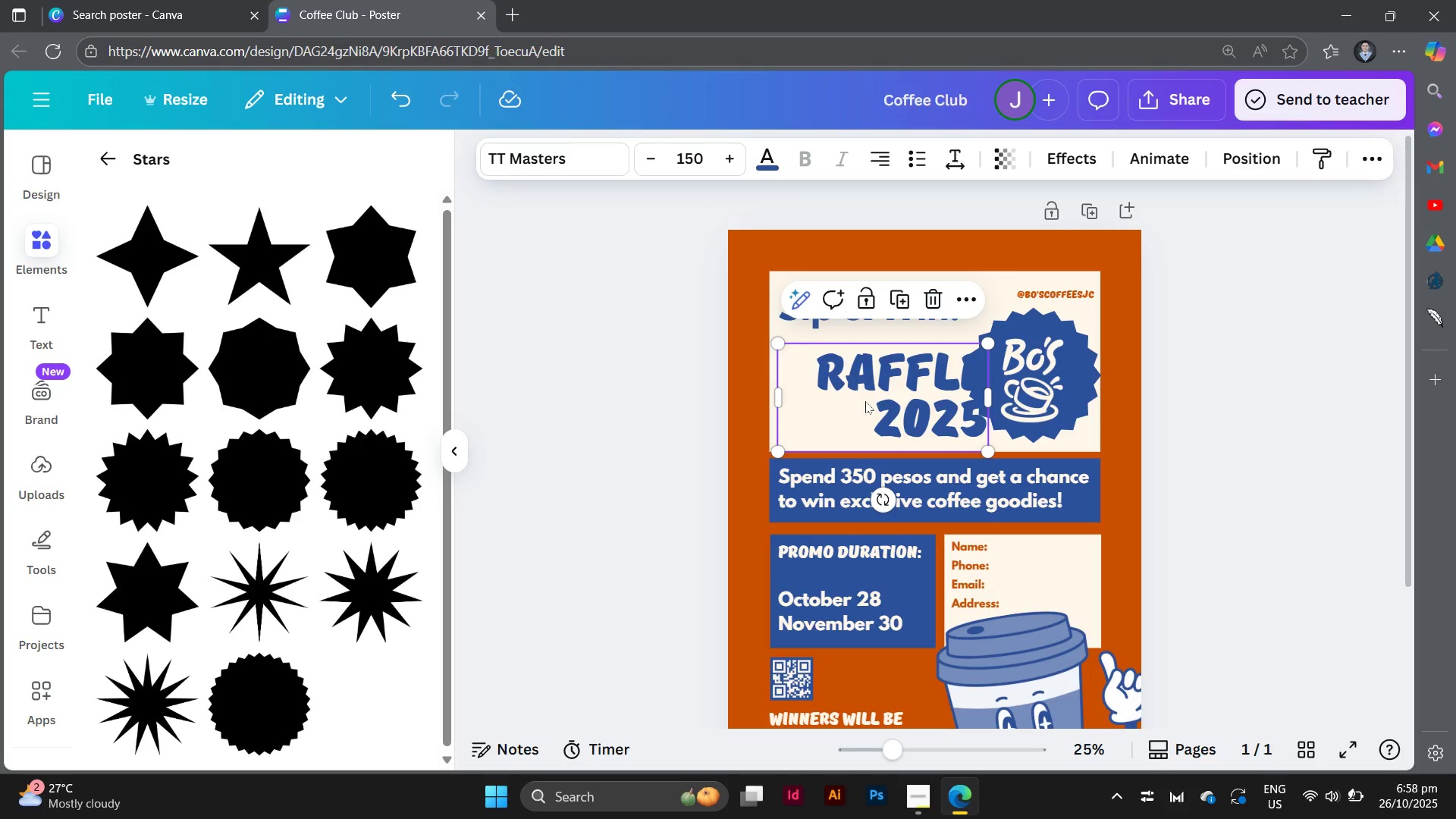 
left_click_drag(start_coordinate=[869, 401], to_coordinate=[945, 399])
 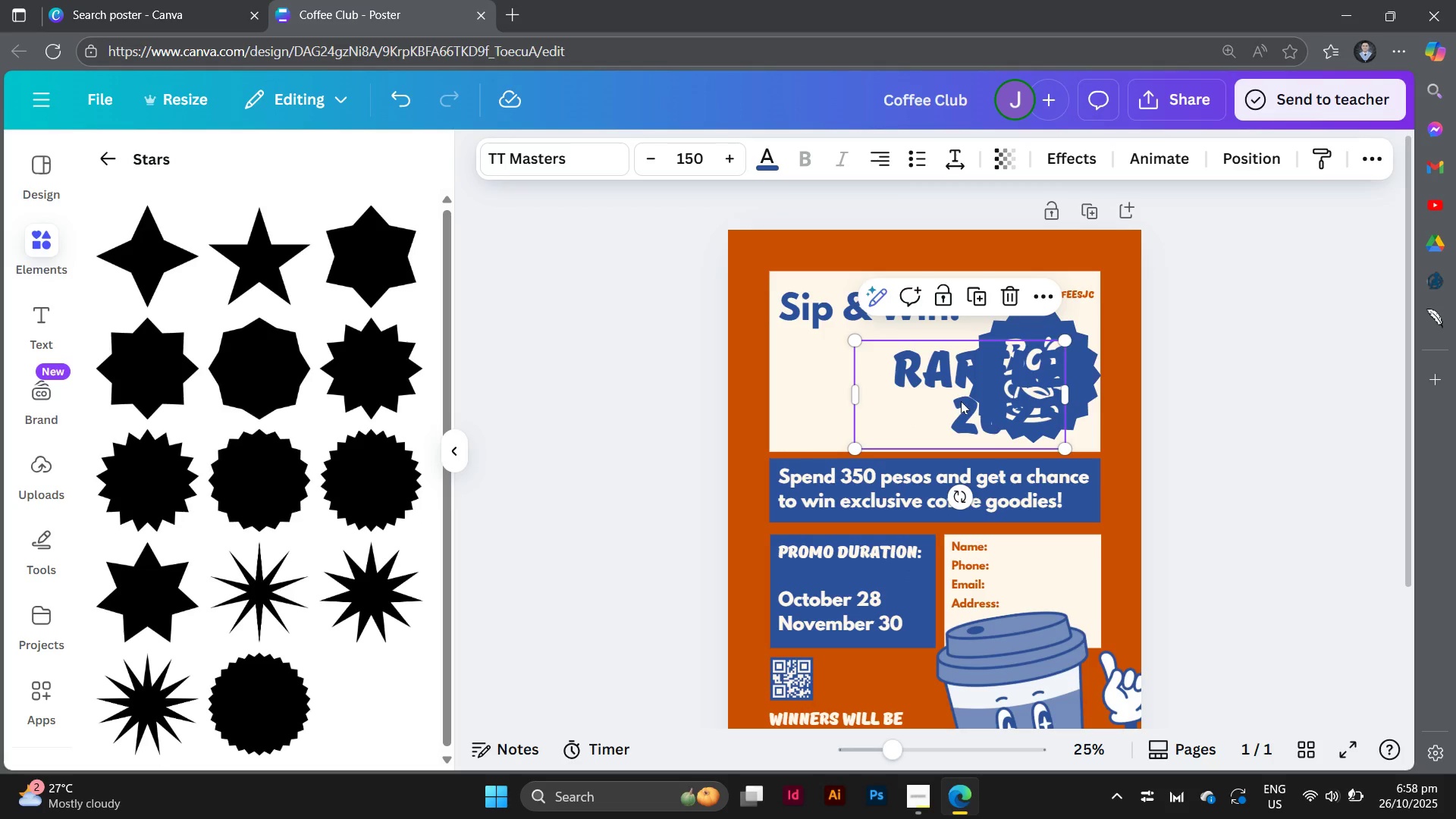 
left_click_drag(start_coordinate=[962, 400], to_coordinate=[1080, 432])
 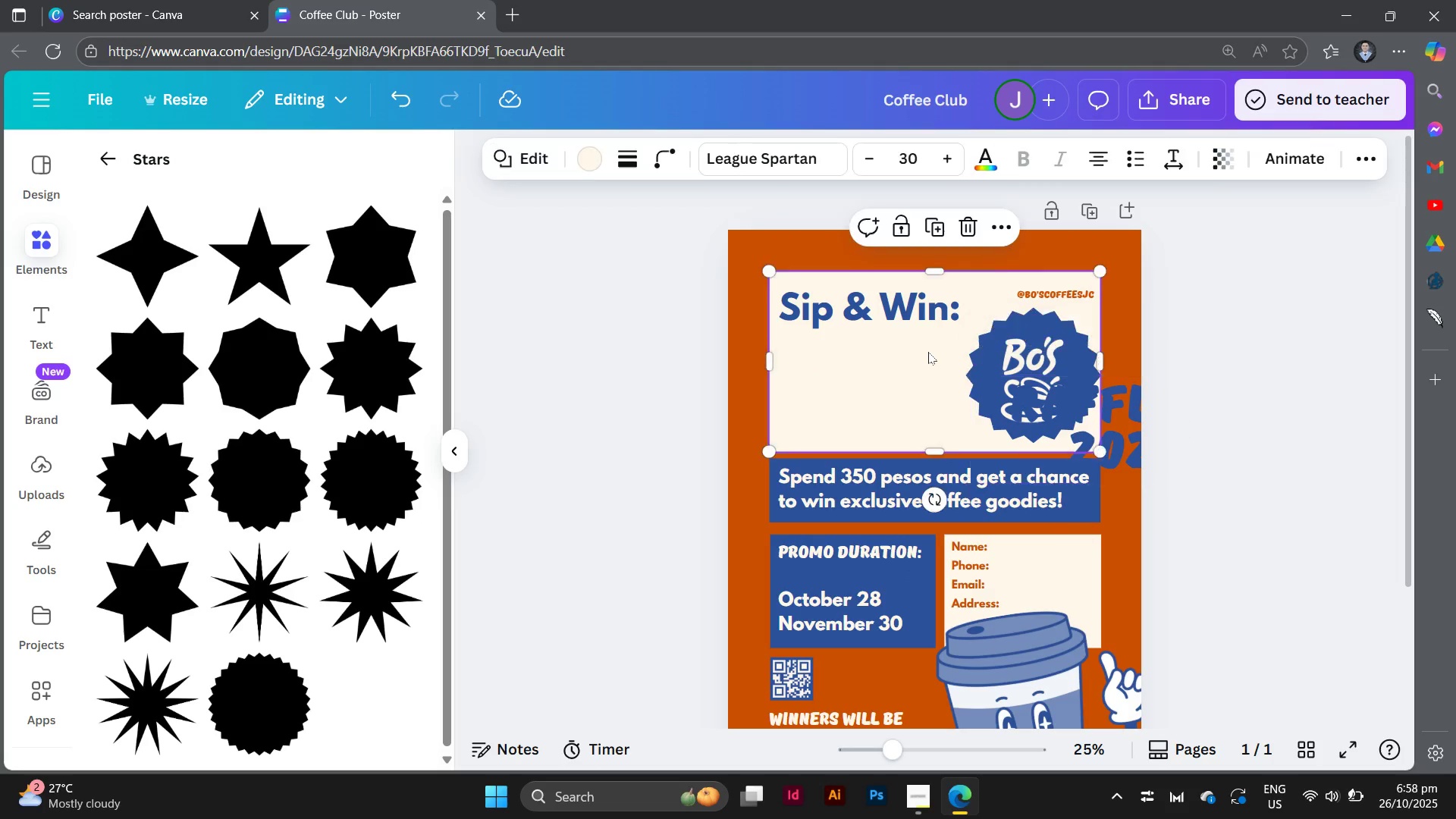 
left_click([928, 352])
 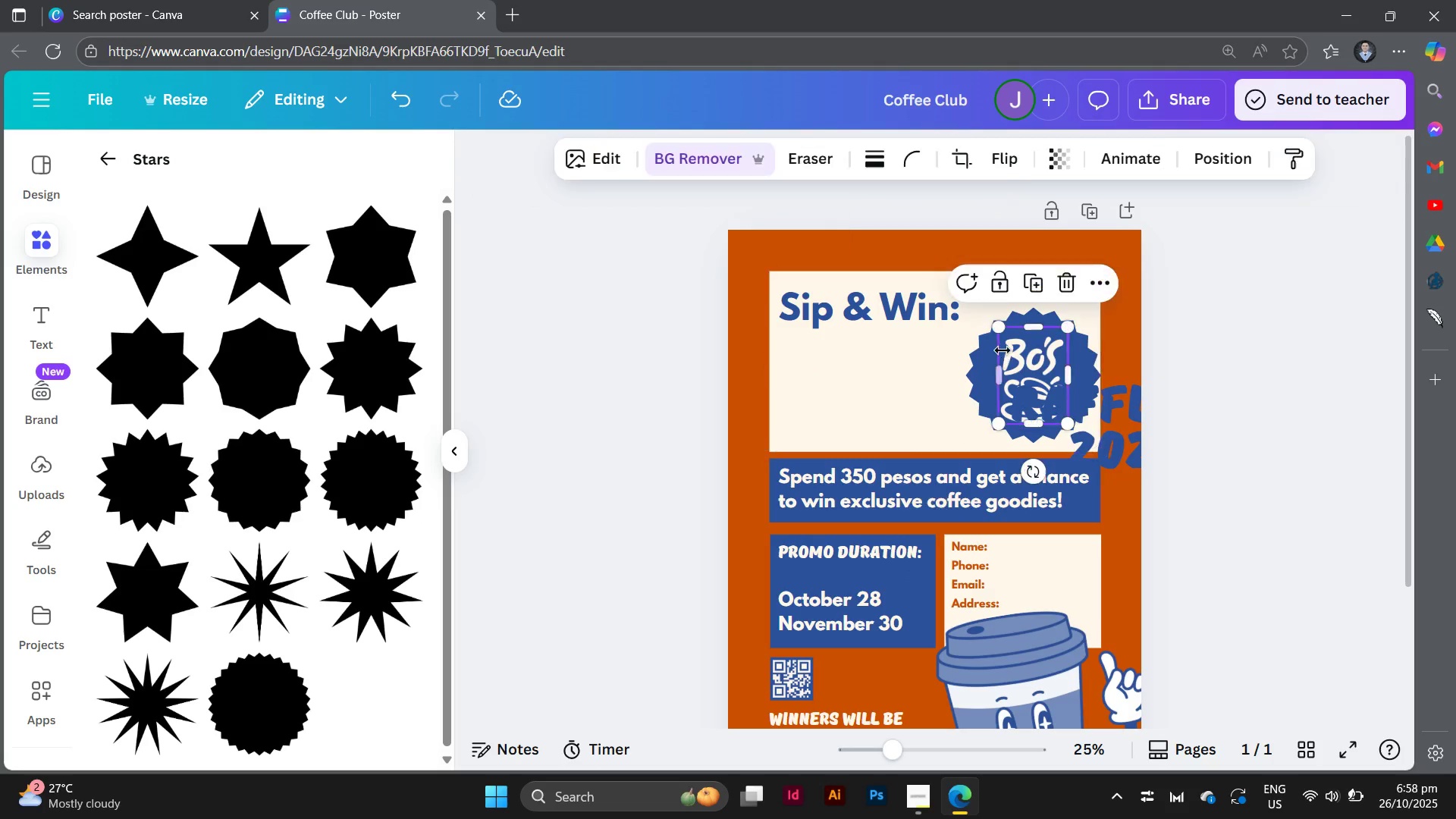 
left_click([1003, 350])
 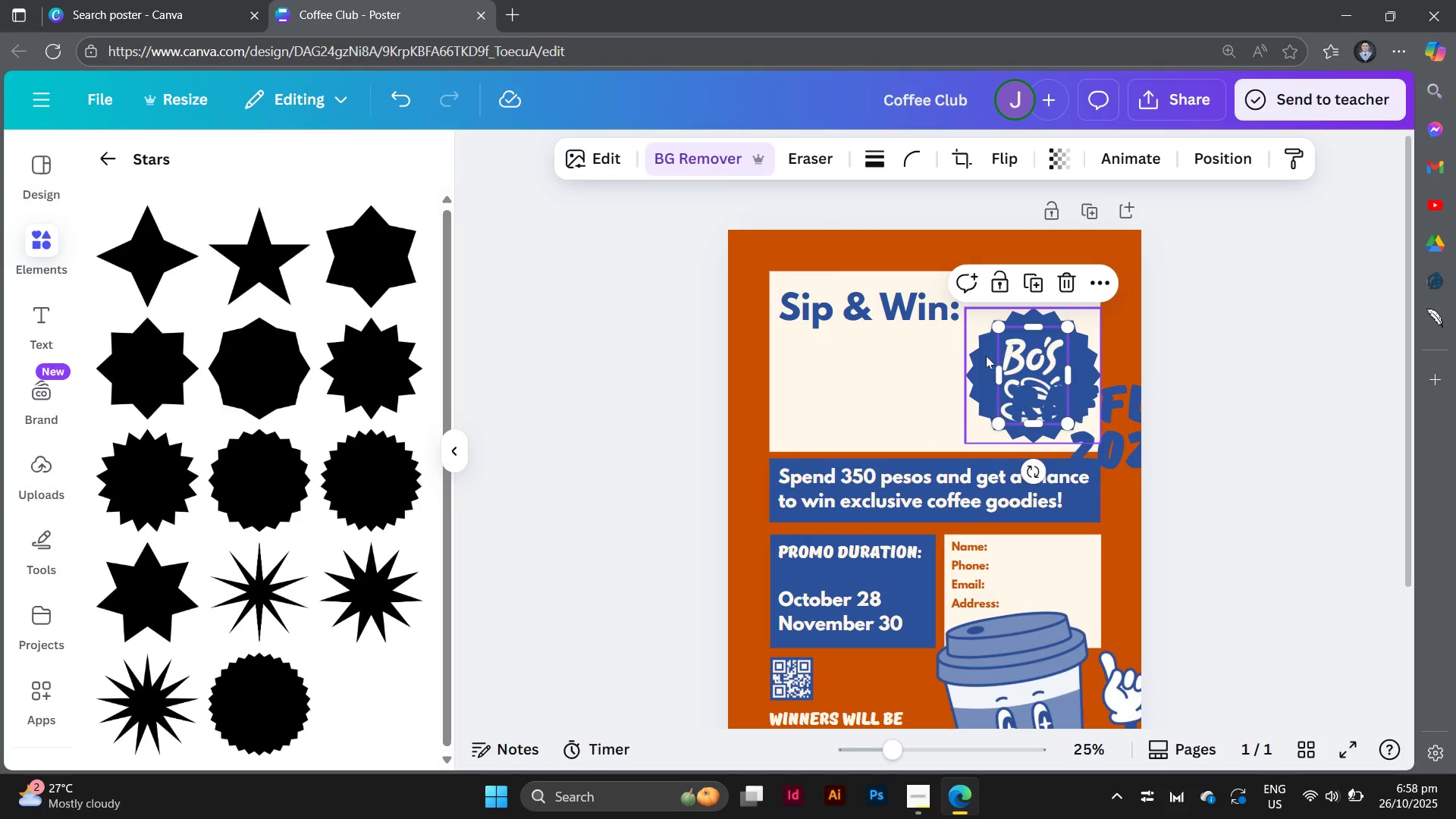 
hold_key(key=ShiftLeft, duration=0.64)
left_click([986, 356])
 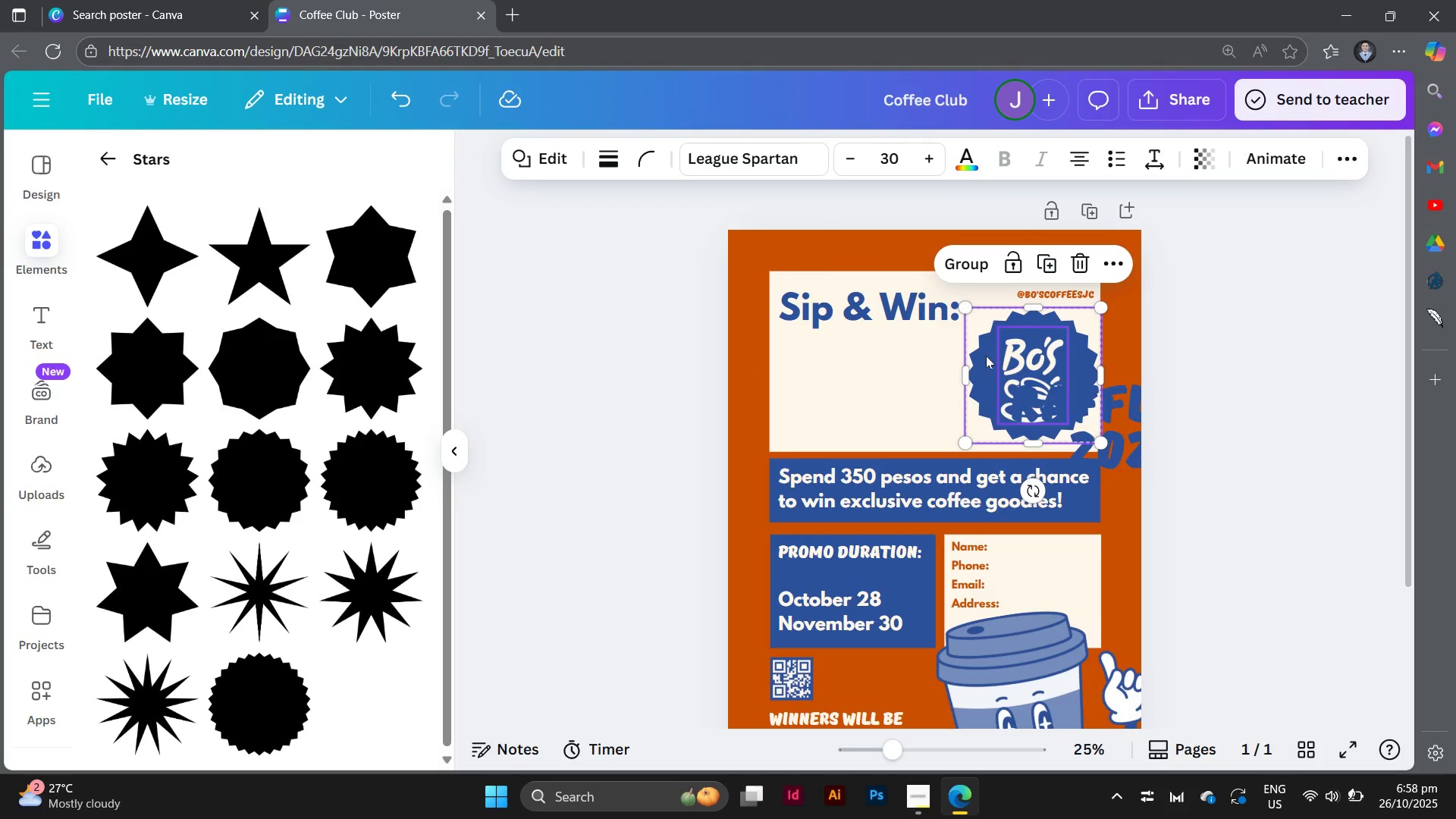 
key(Control+G)
 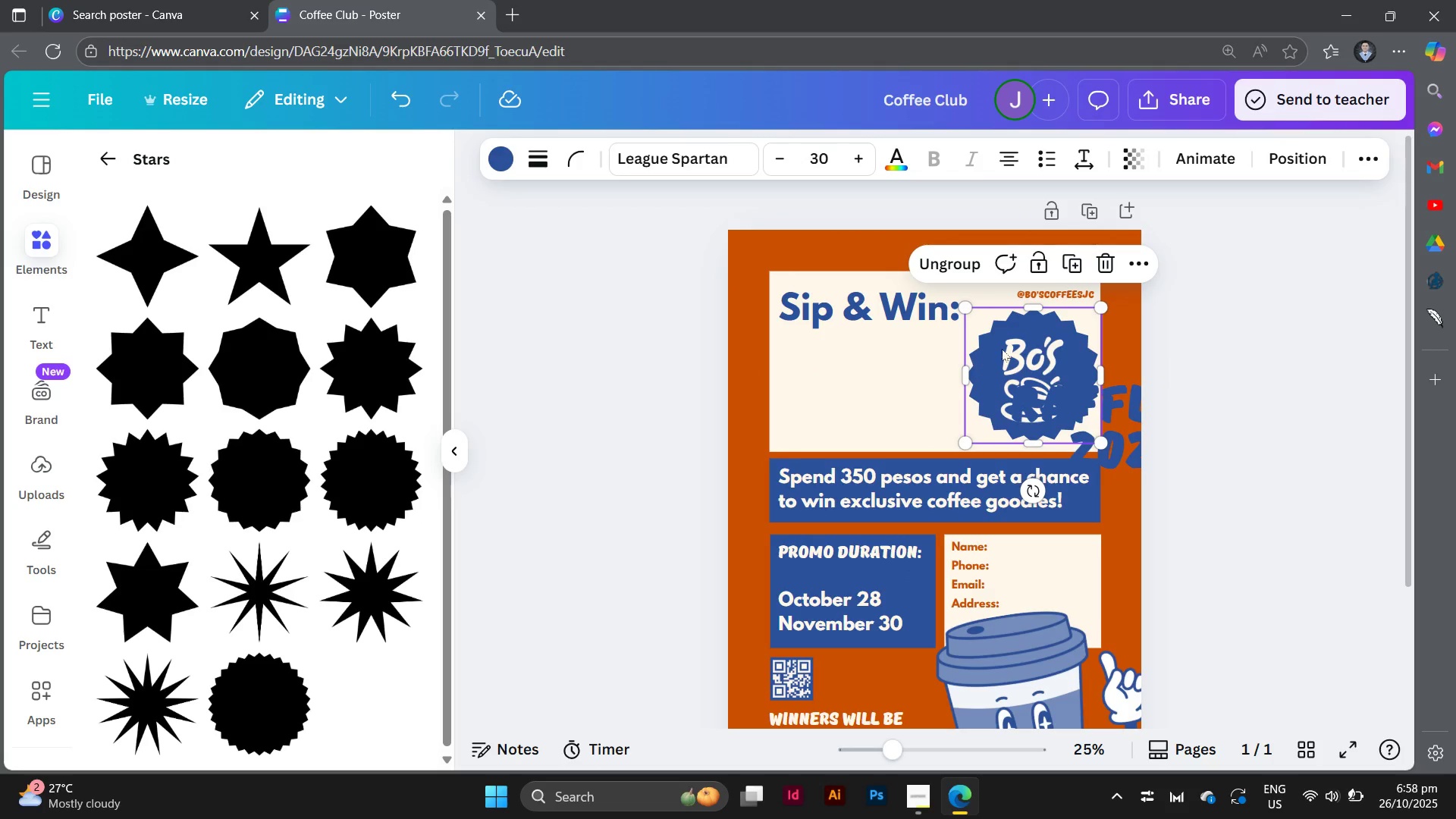 
left_click_drag(start_coordinate=[1005, 347], to_coordinate=[825, 359])
 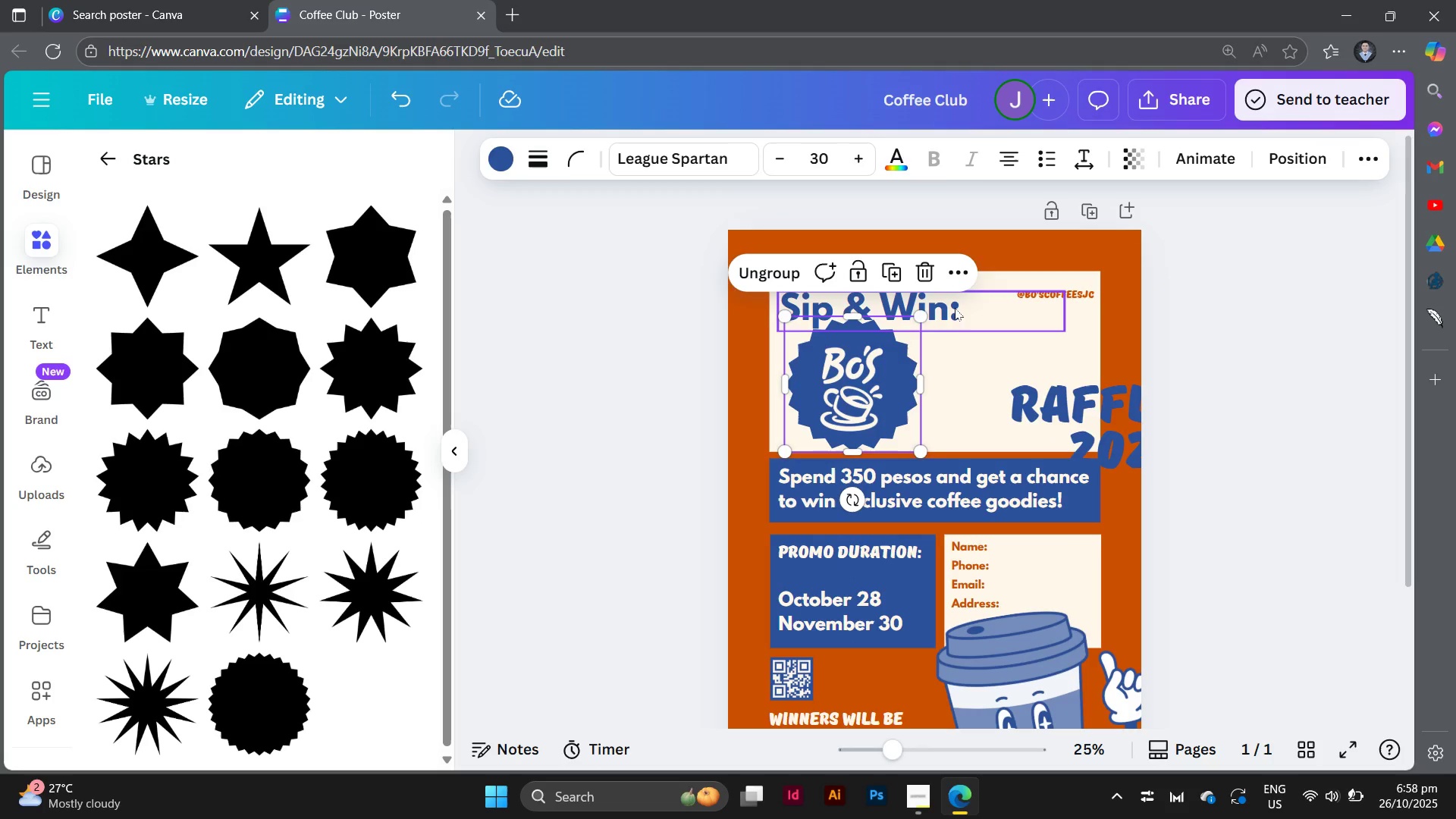 
left_click_drag(start_coordinate=[954, 308], to_coordinate=[1056, 361])
 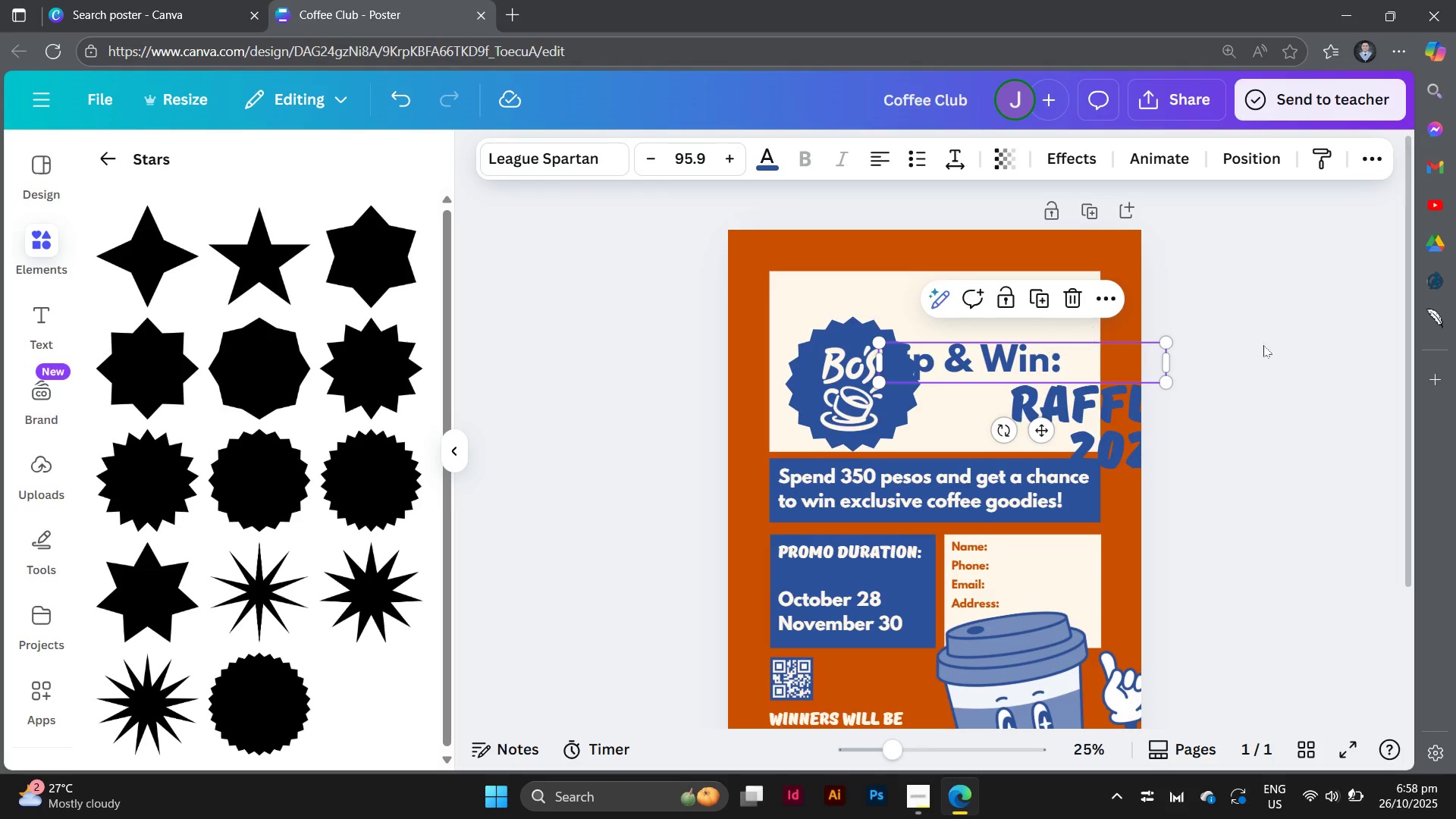 
left_click([1265, 345])
 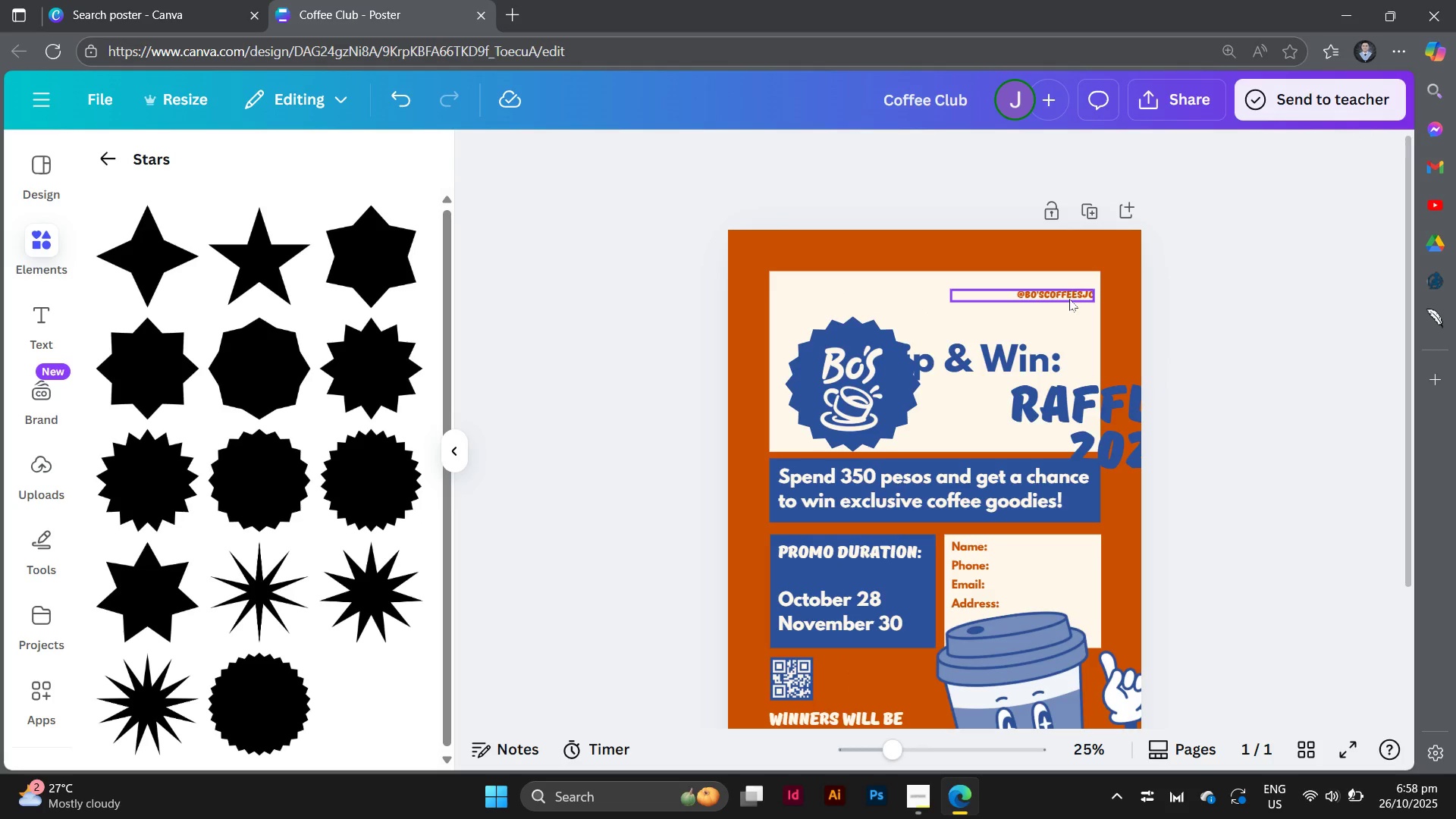 
left_click_drag(start_coordinate=[1069, 293], to_coordinate=[829, 280])
 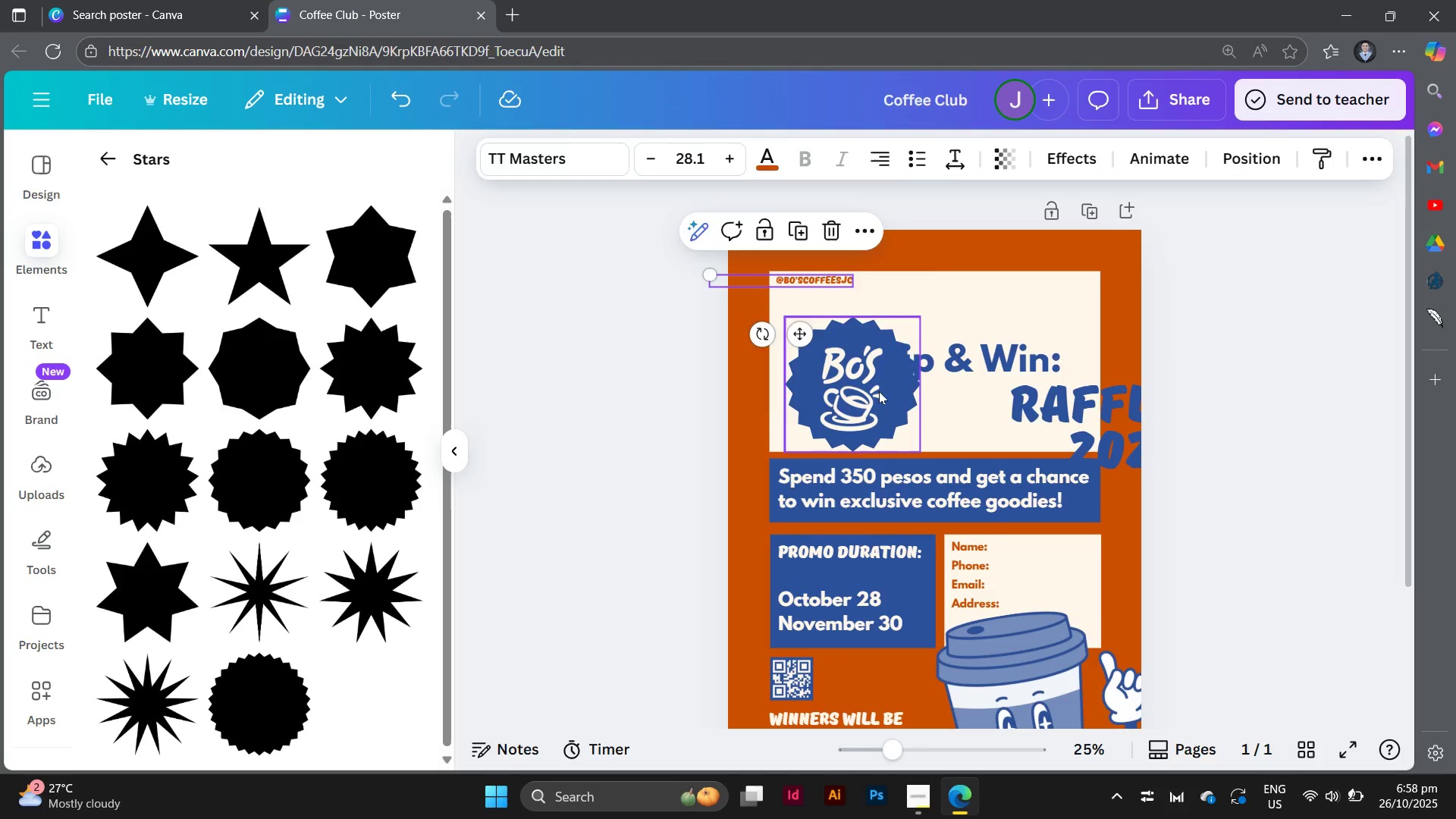 
left_click_drag(start_coordinate=[879, 391], to_coordinate=[868, 378])
 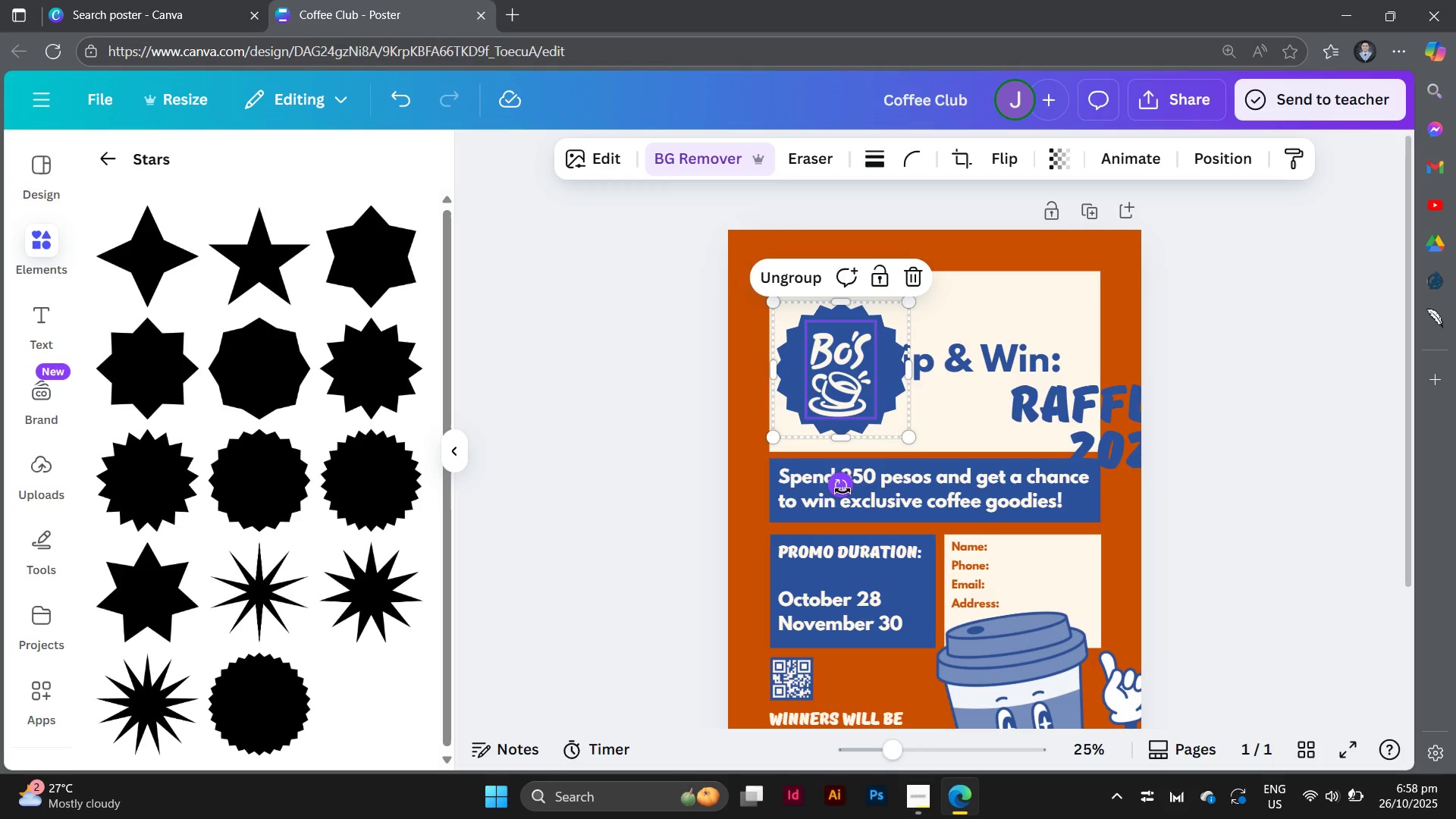 
left_click_drag(start_coordinate=[843, 491], to_coordinate=[825, 490])
 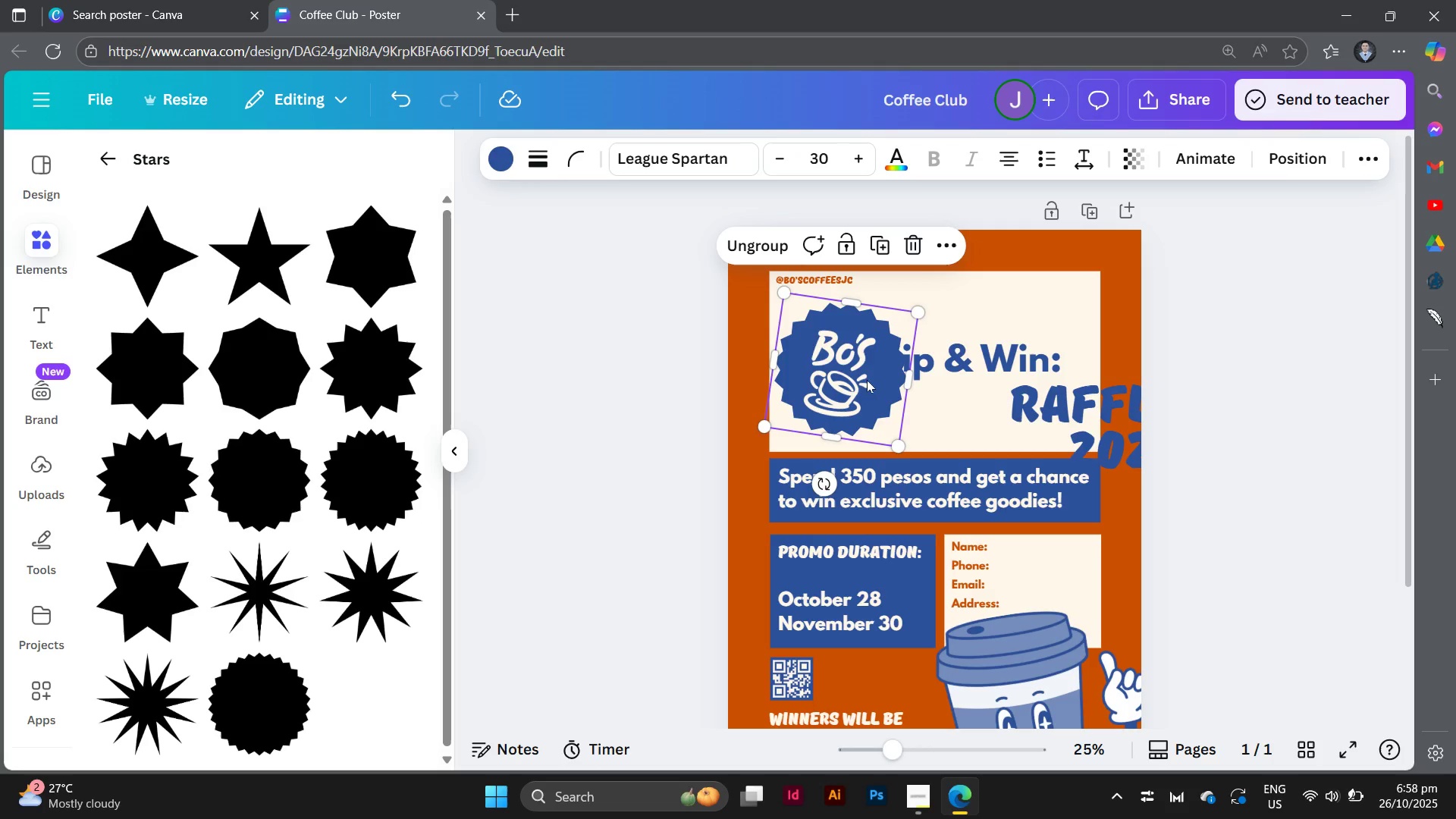 
left_click_drag(start_coordinate=[861, 387], to_coordinate=[858, 384])
 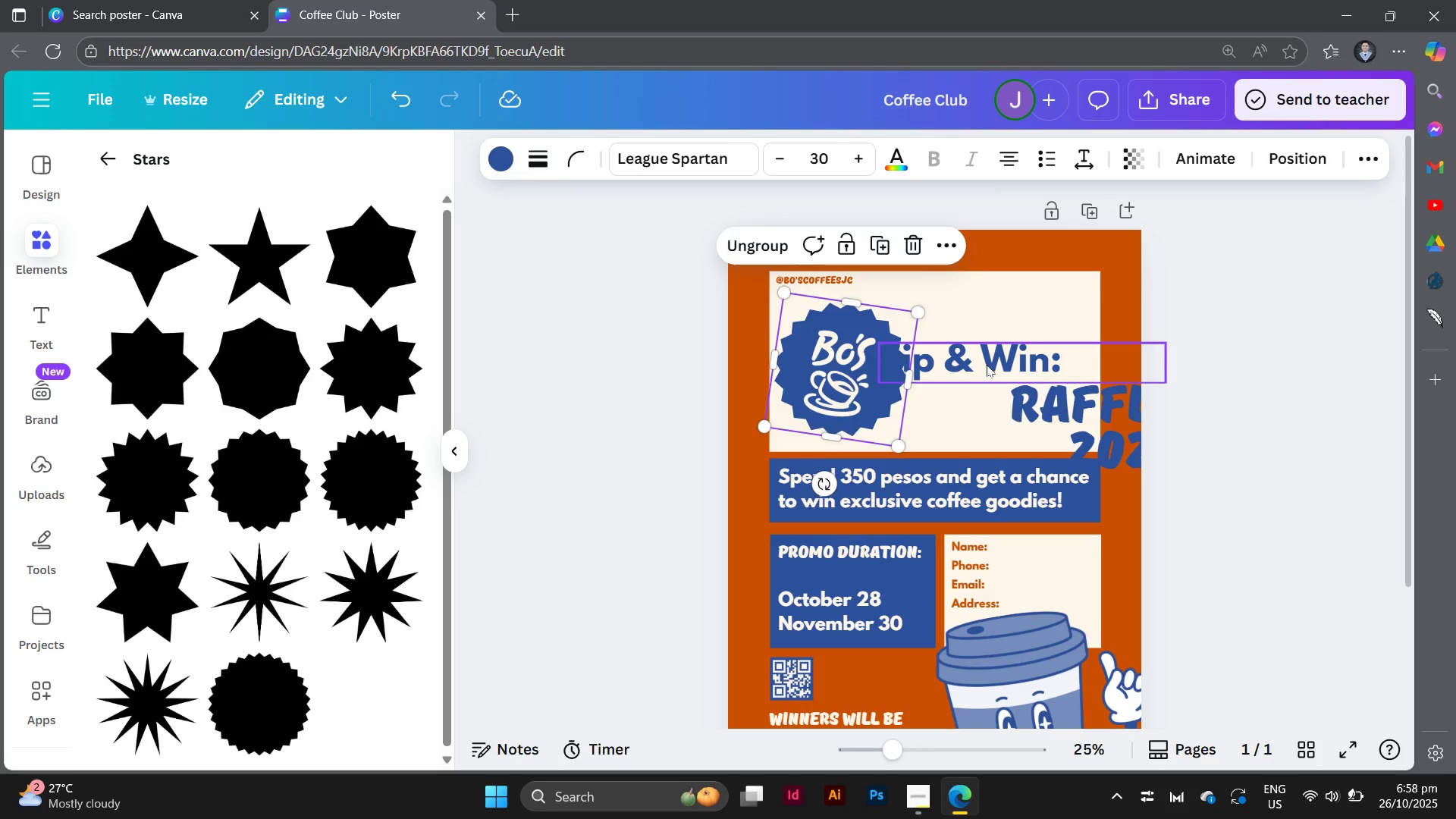 
left_click_drag(start_coordinate=[987, 365], to_coordinate=[1020, 307])
 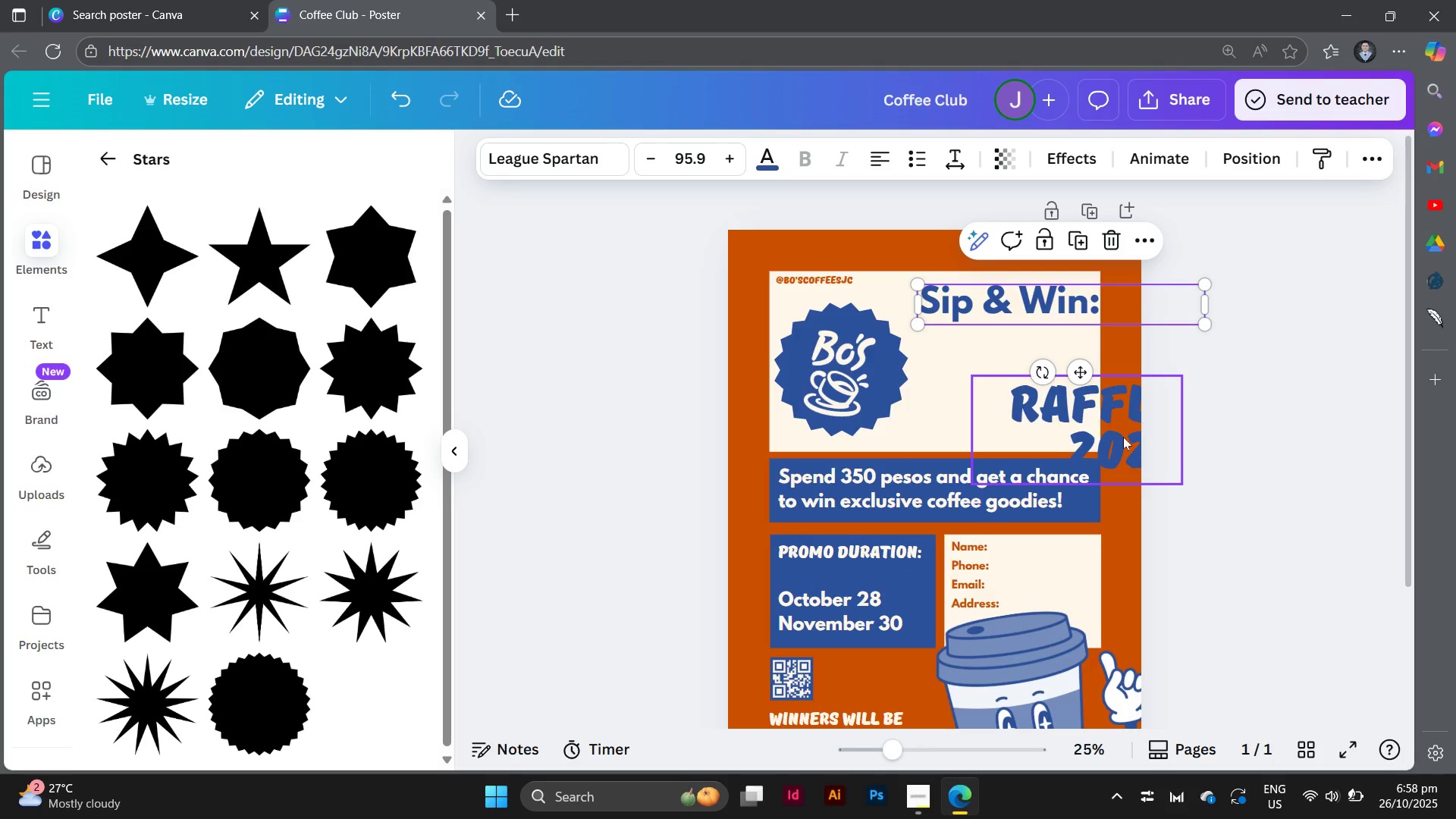 
left_click_drag(start_coordinate=[1123, 437], to_coordinate=[1035, 399])
 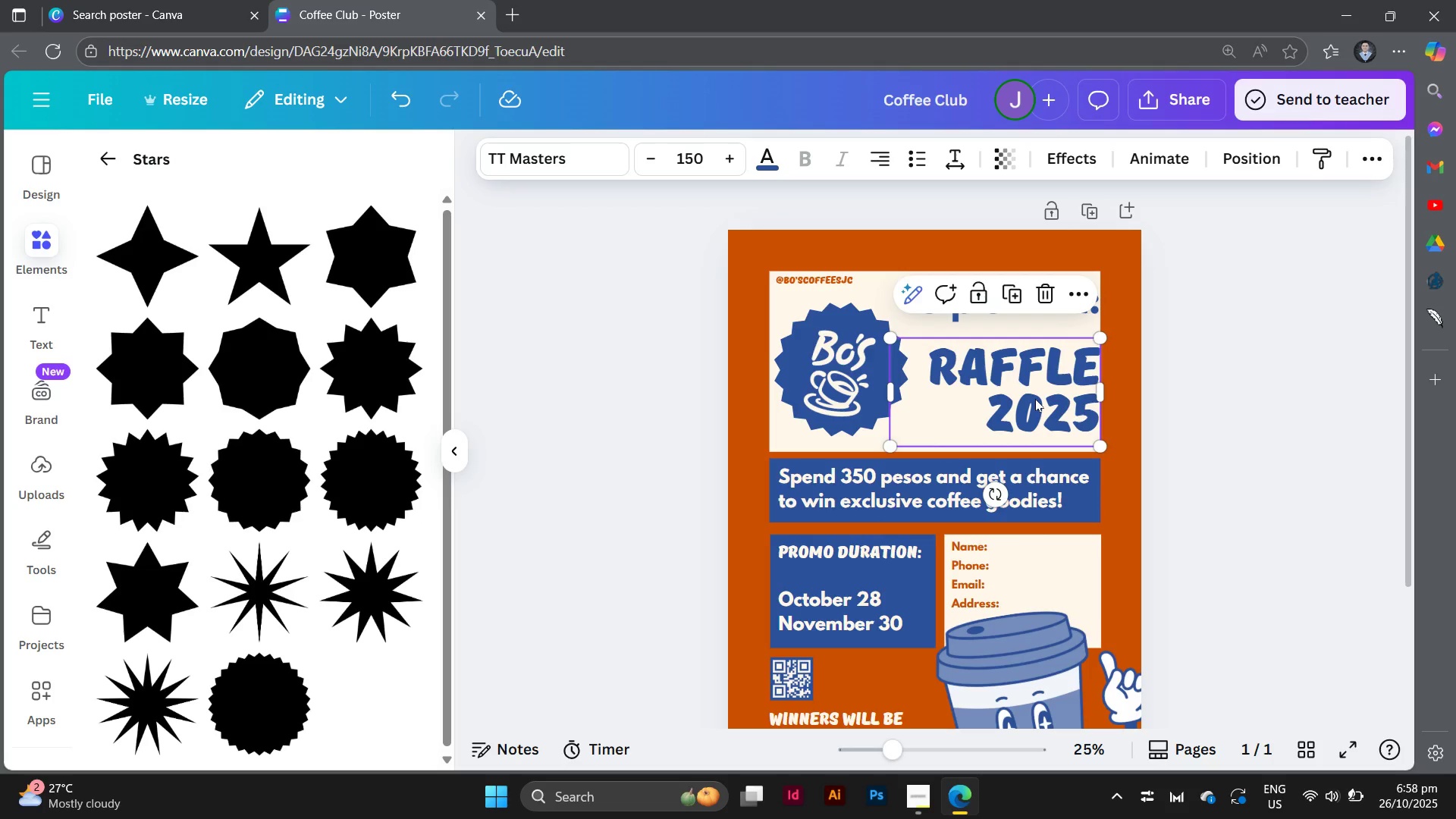 
key(Control+Equal)
 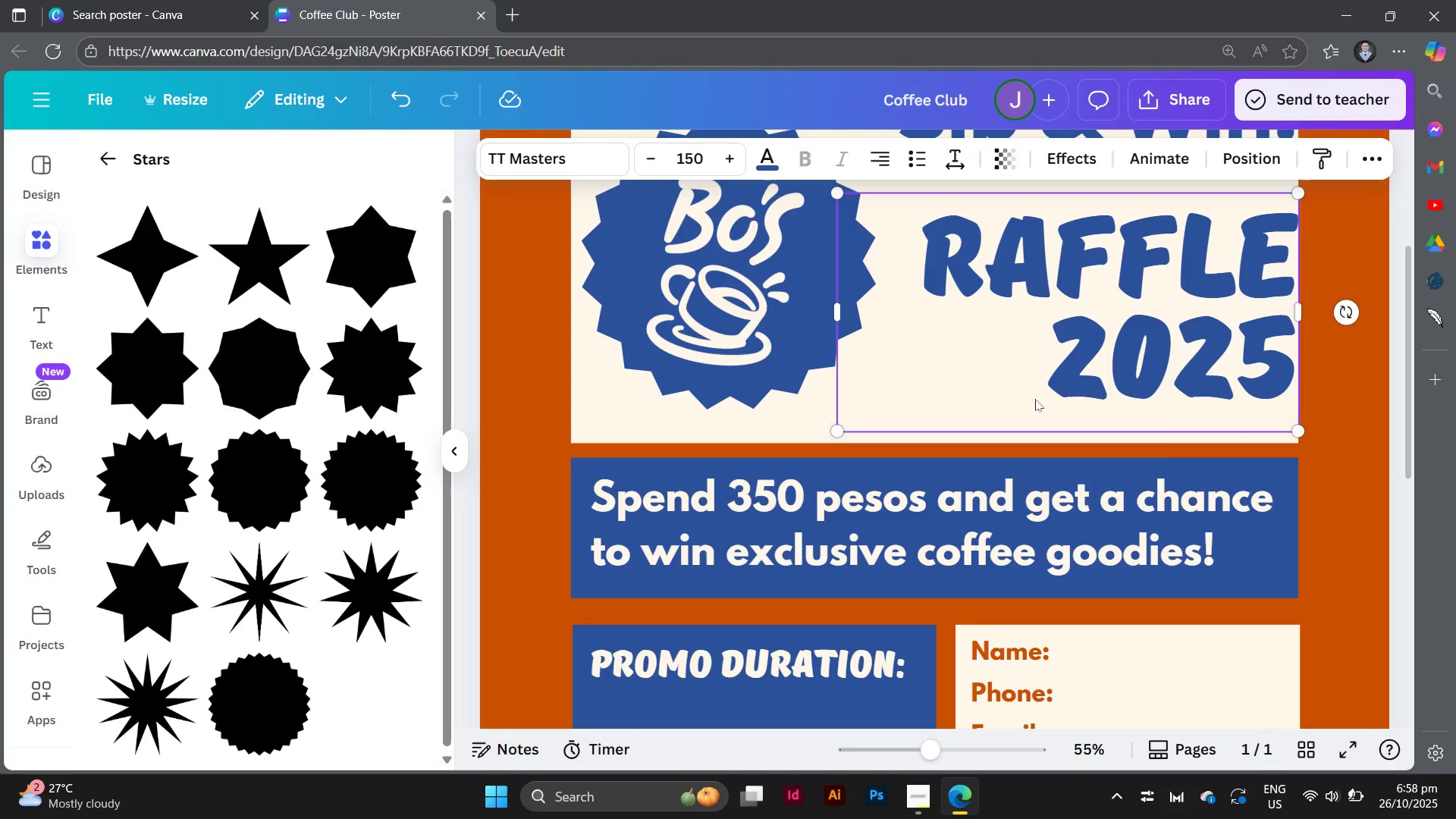 
key(Control+Equal)
 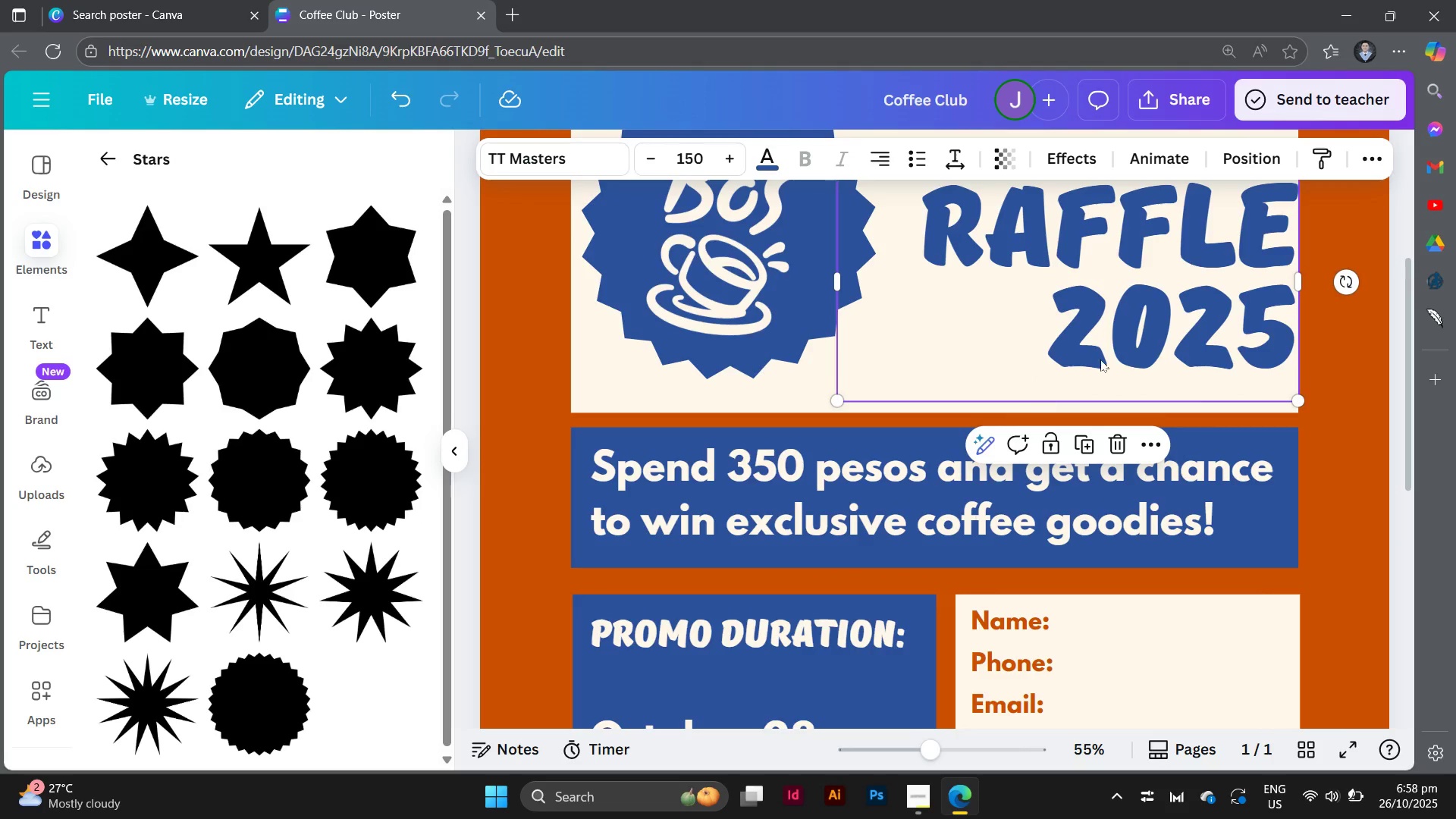 
left_click_drag(start_coordinate=[1148, 316], to_coordinate=[1137, 316])
 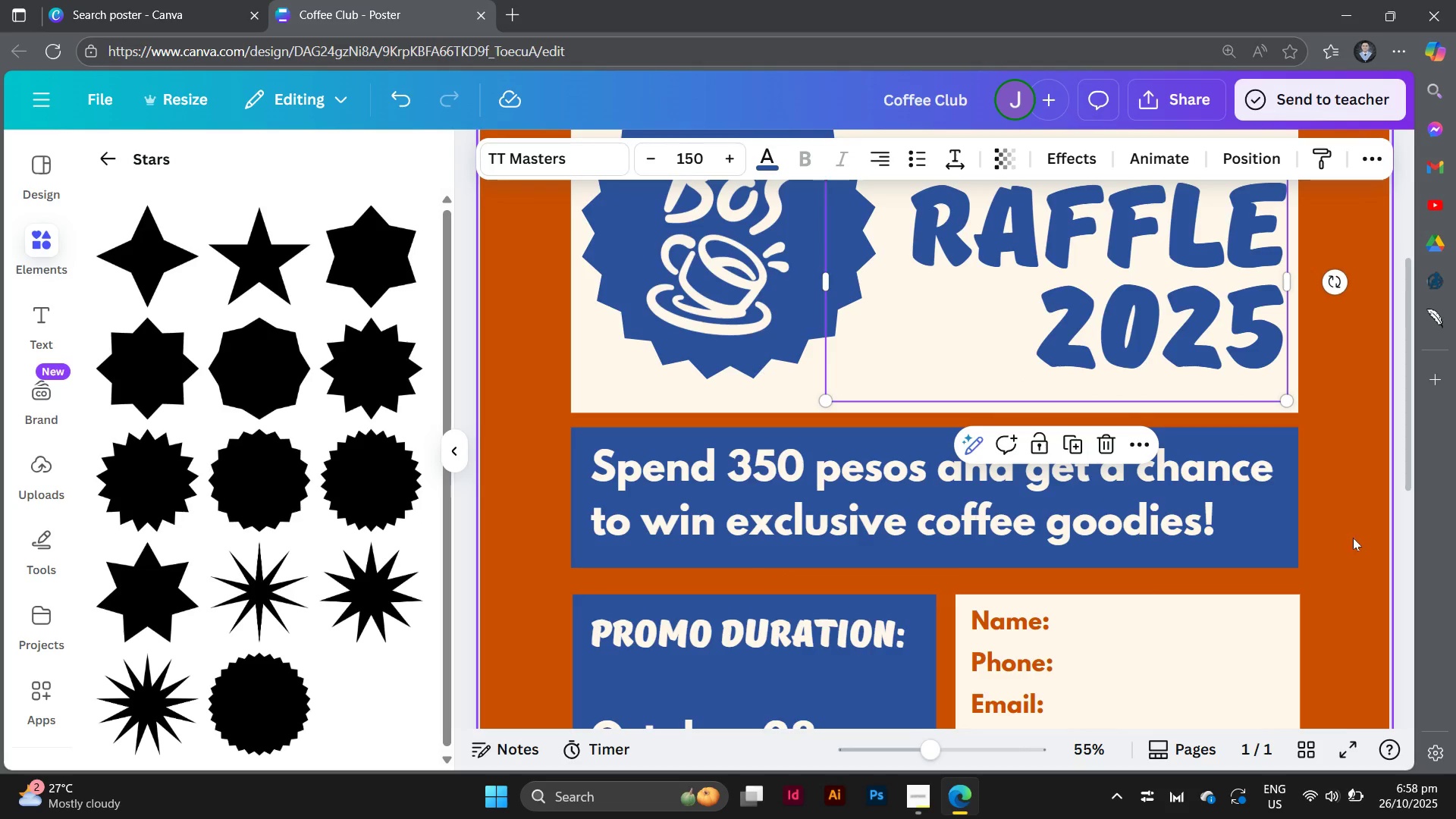 
left_click([1353, 538])
 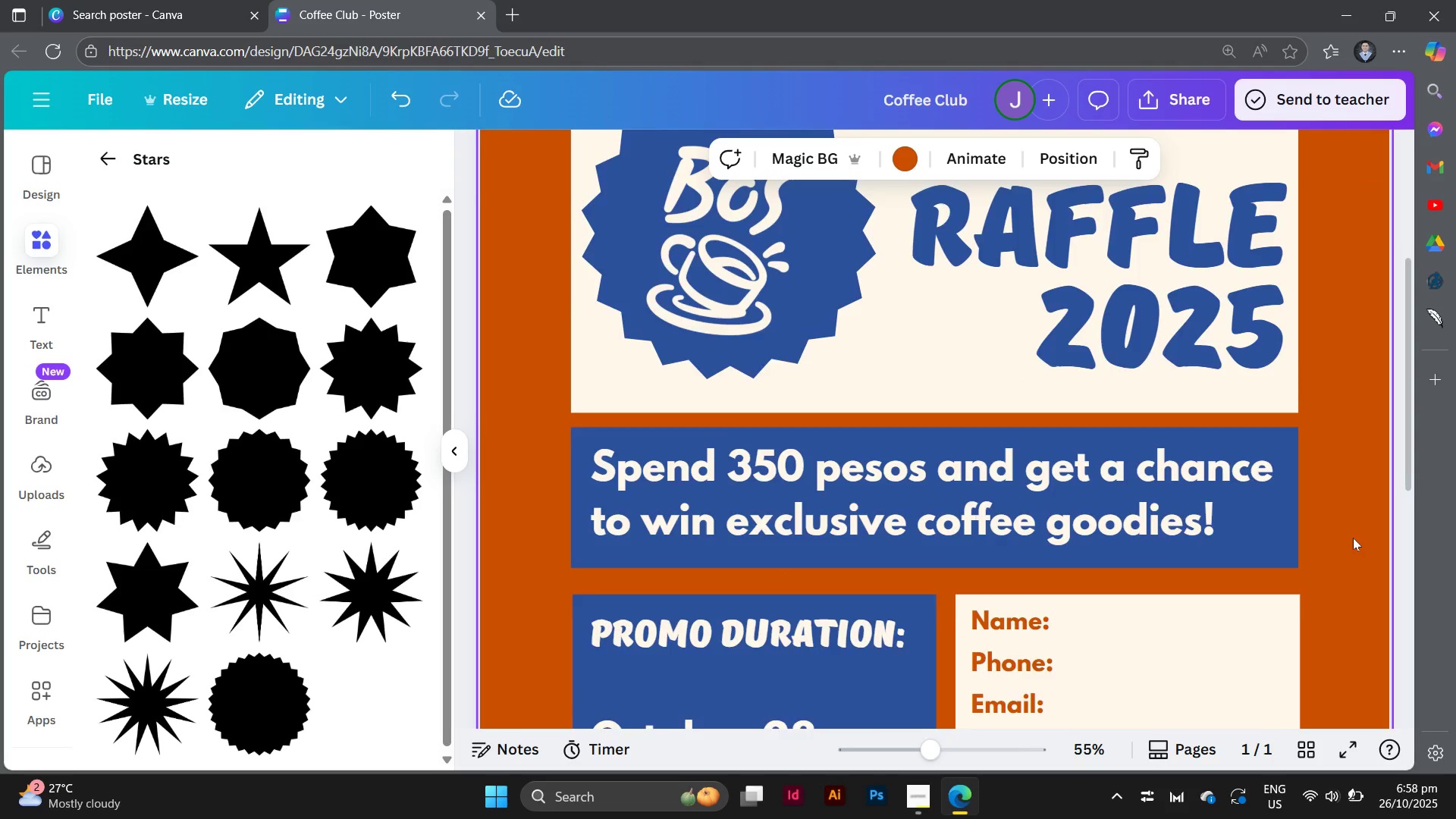 
scroll: coordinate [1353, 538], scroll_direction: up, amount: 4.0
 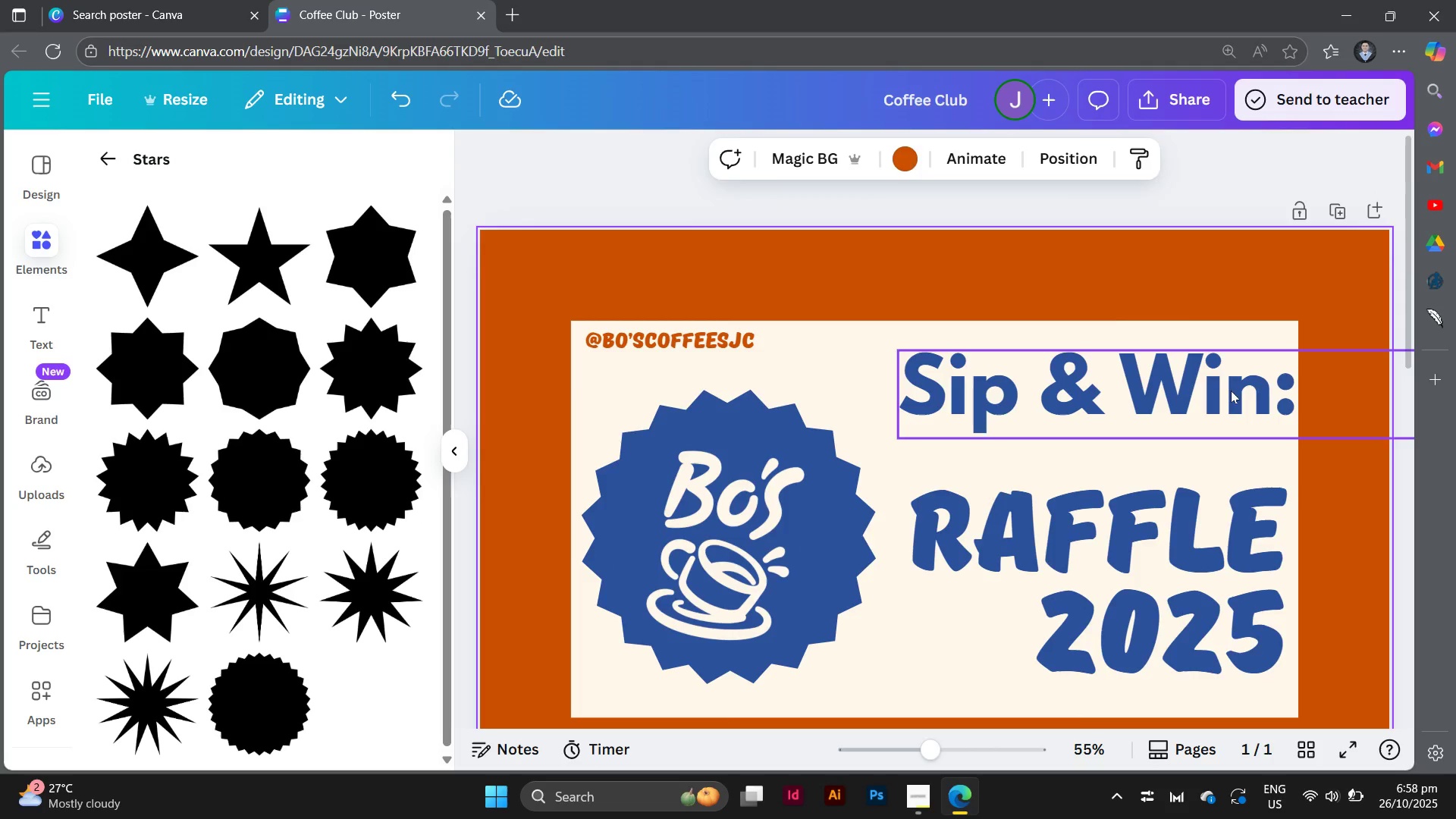 
left_click_drag(start_coordinate=[1229, 388], to_coordinate=[1219, 405])
 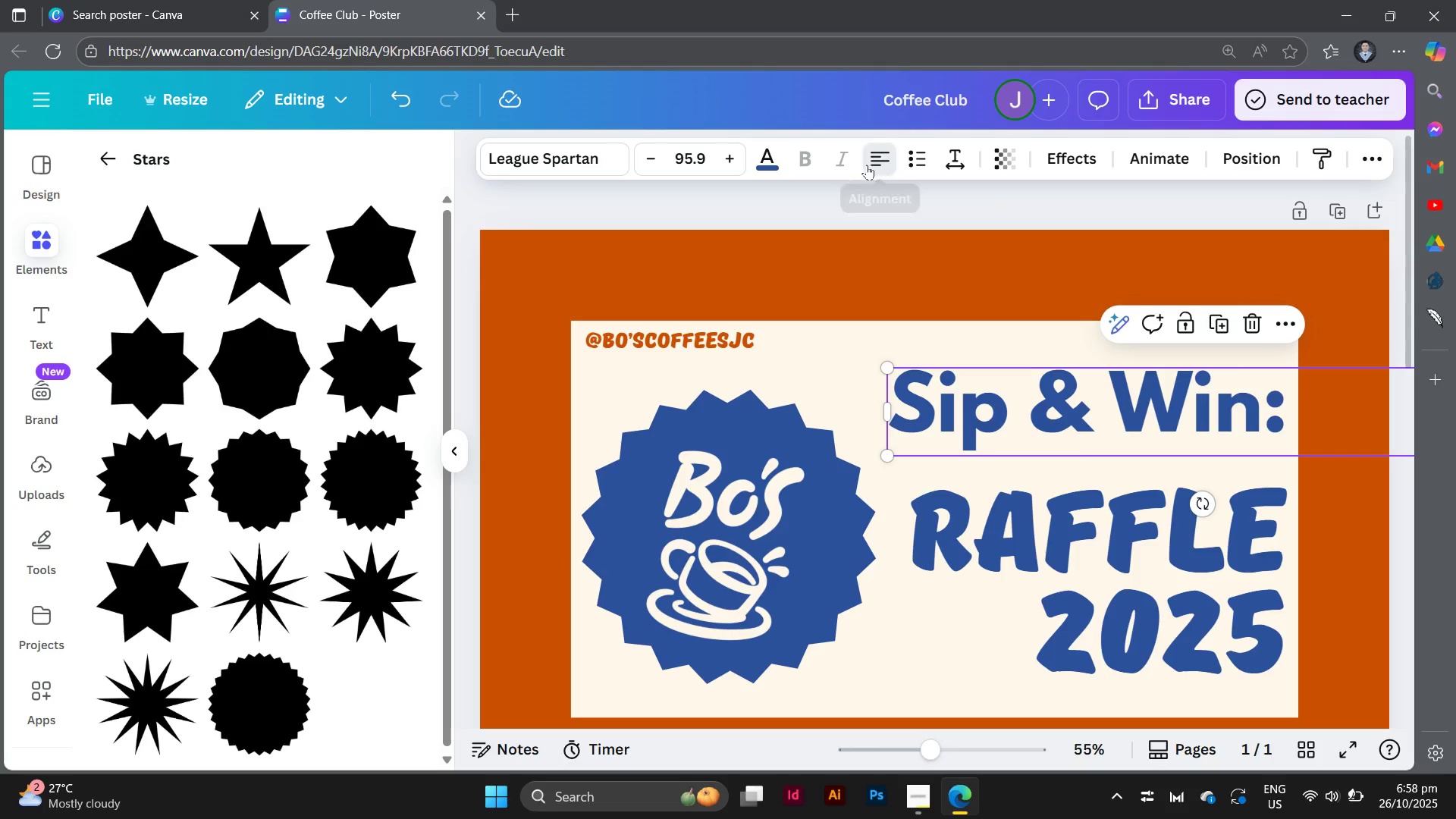 
double_click([867, 165])
 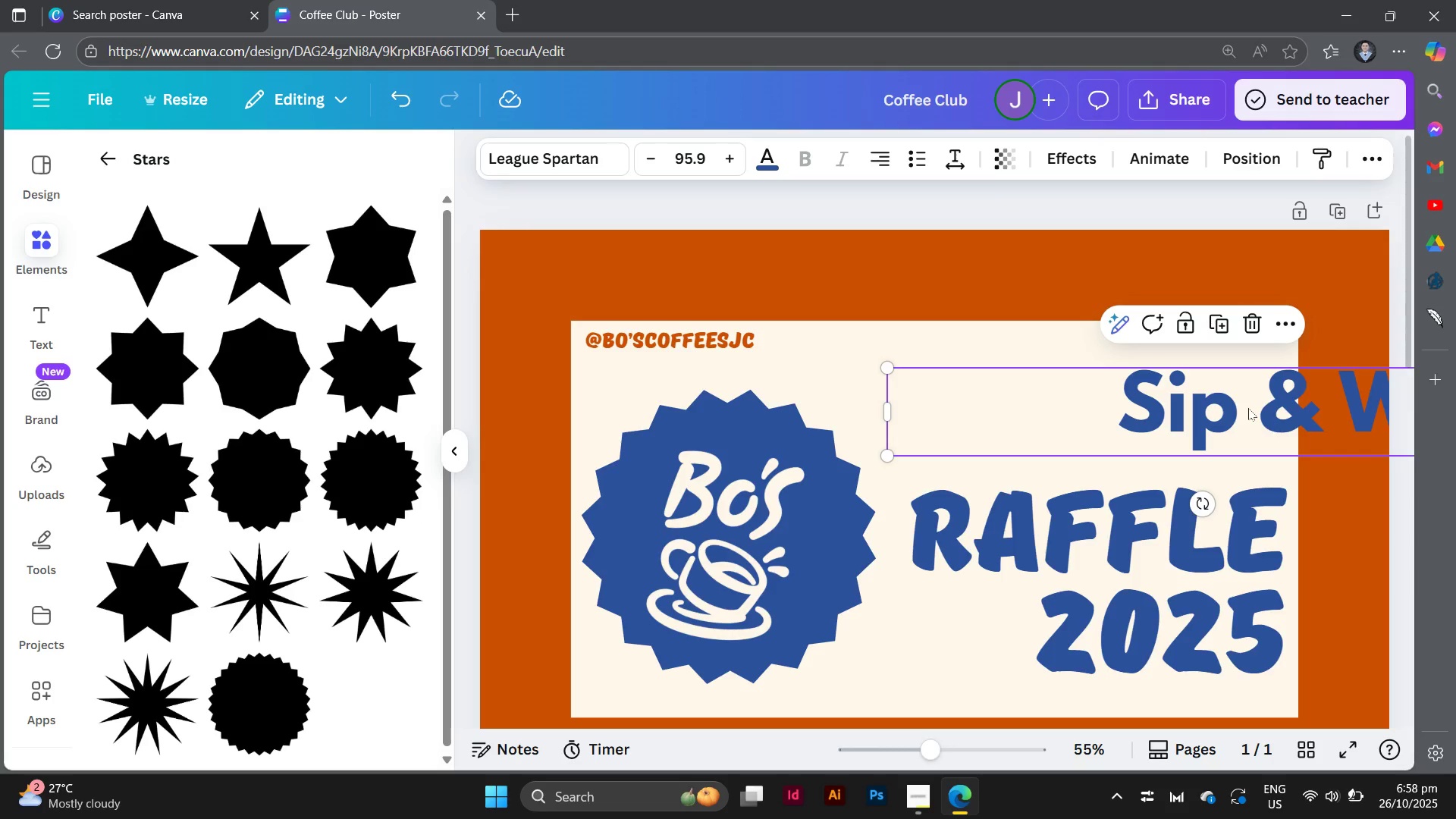 
left_click_drag(start_coordinate=[1248, 408], to_coordinate=[1012, 392])
 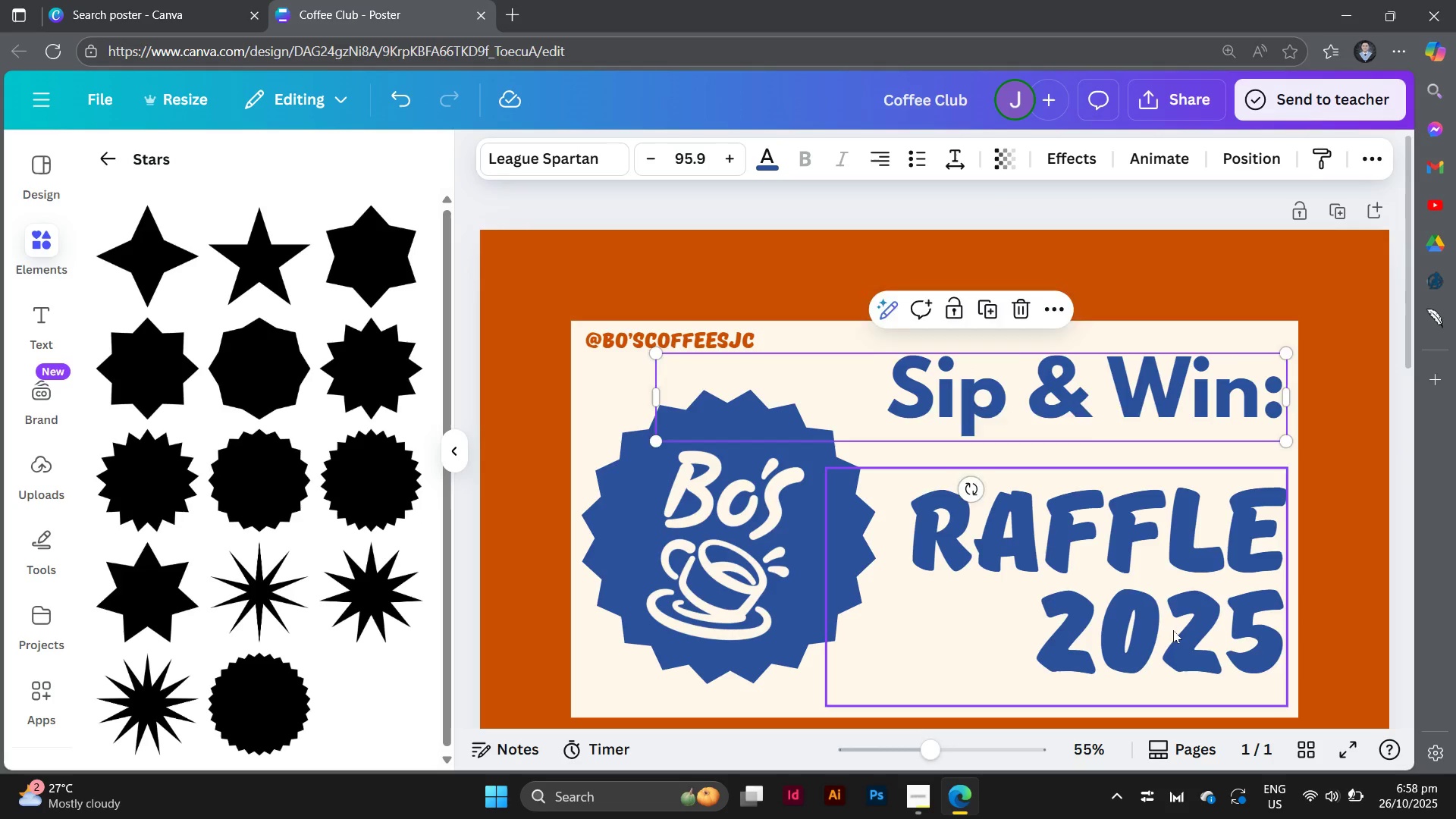 
left_click_drag(start_coordinate=[1173, 630], to_coordinate=[1168, 607])
 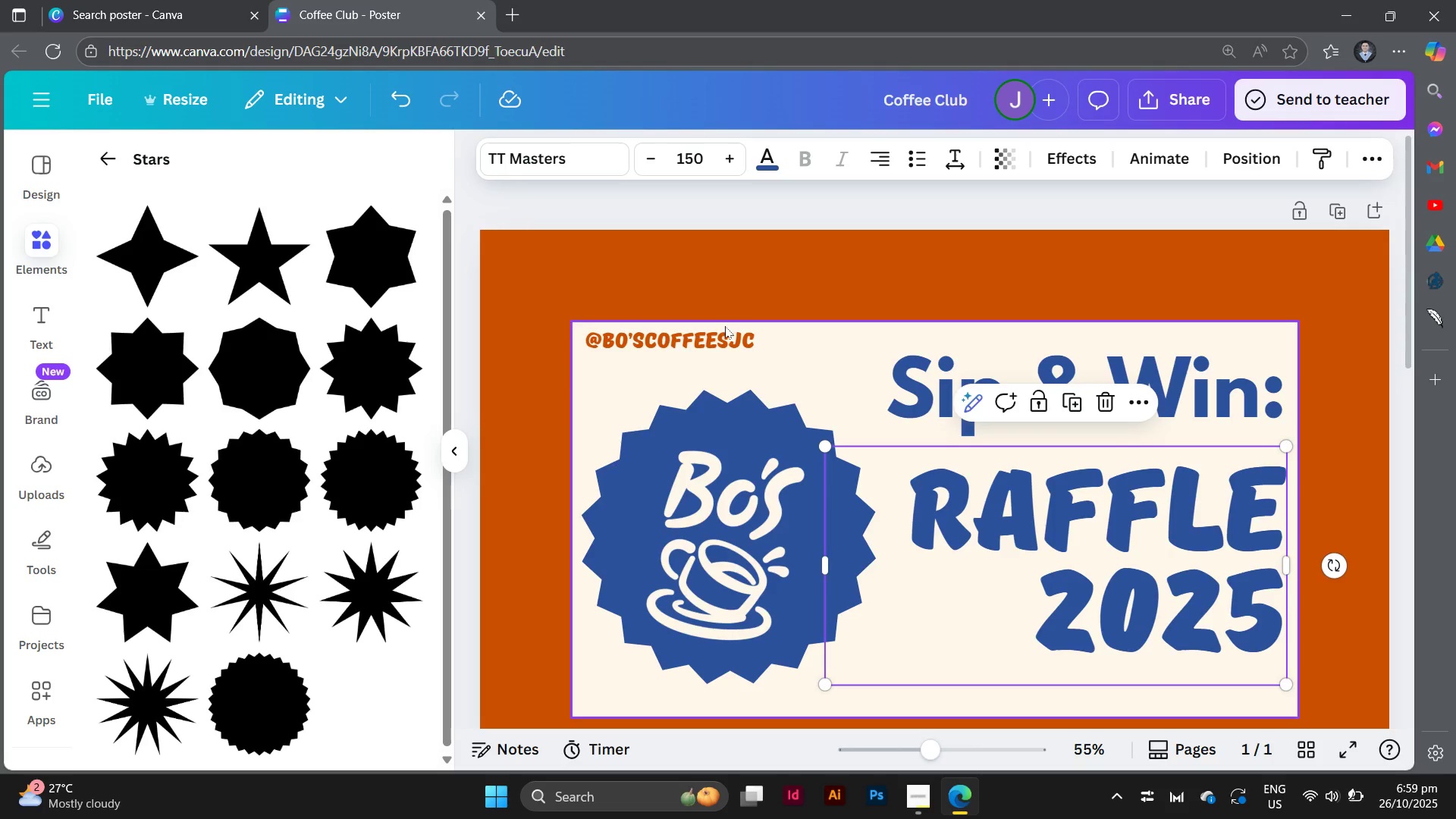 
left_click_drag(start_coordinate=[727, 335], to_coordinate=[730, 356])
 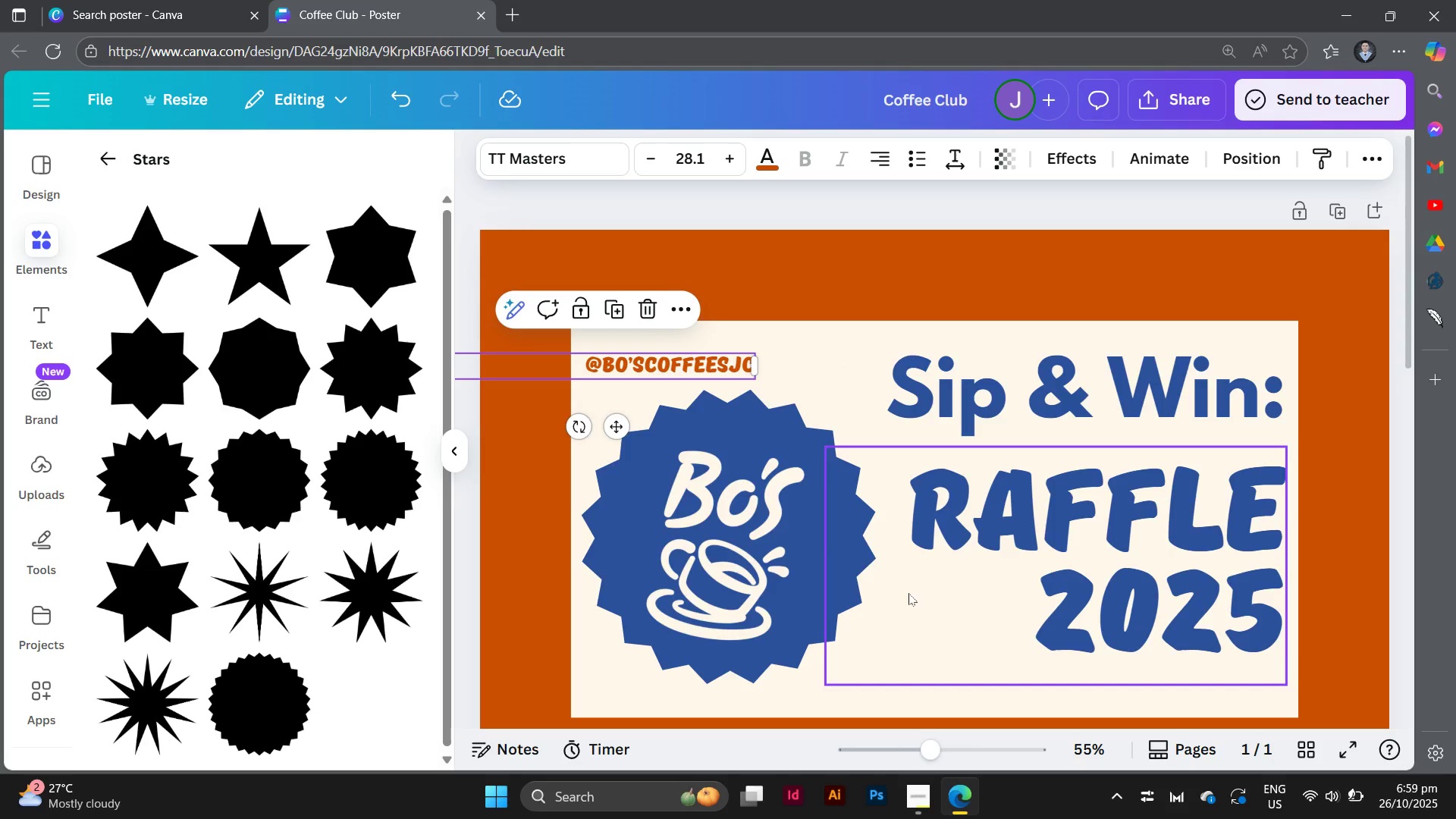 
left_click([908, 593])
 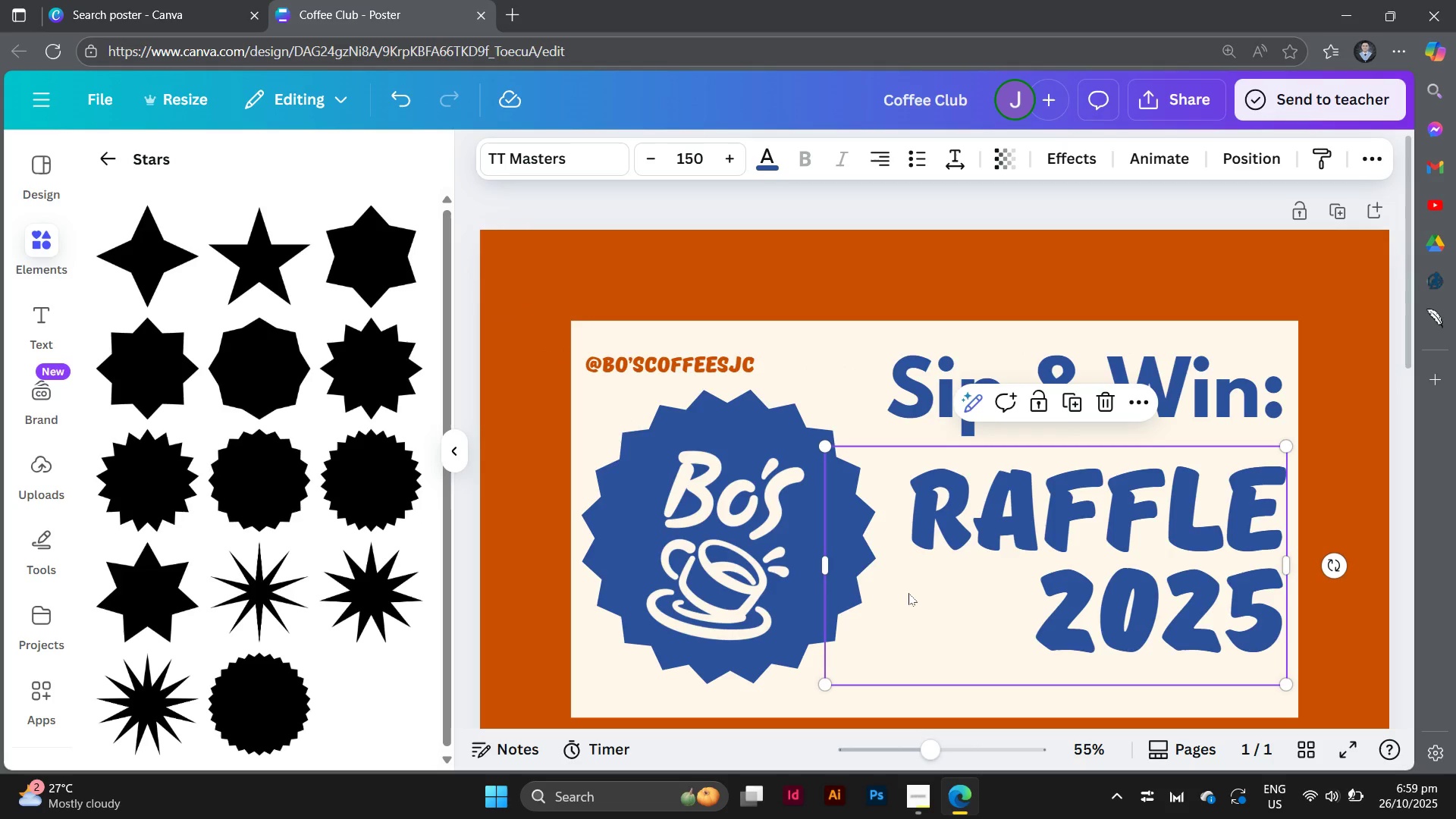 
key(Control+Minus)
 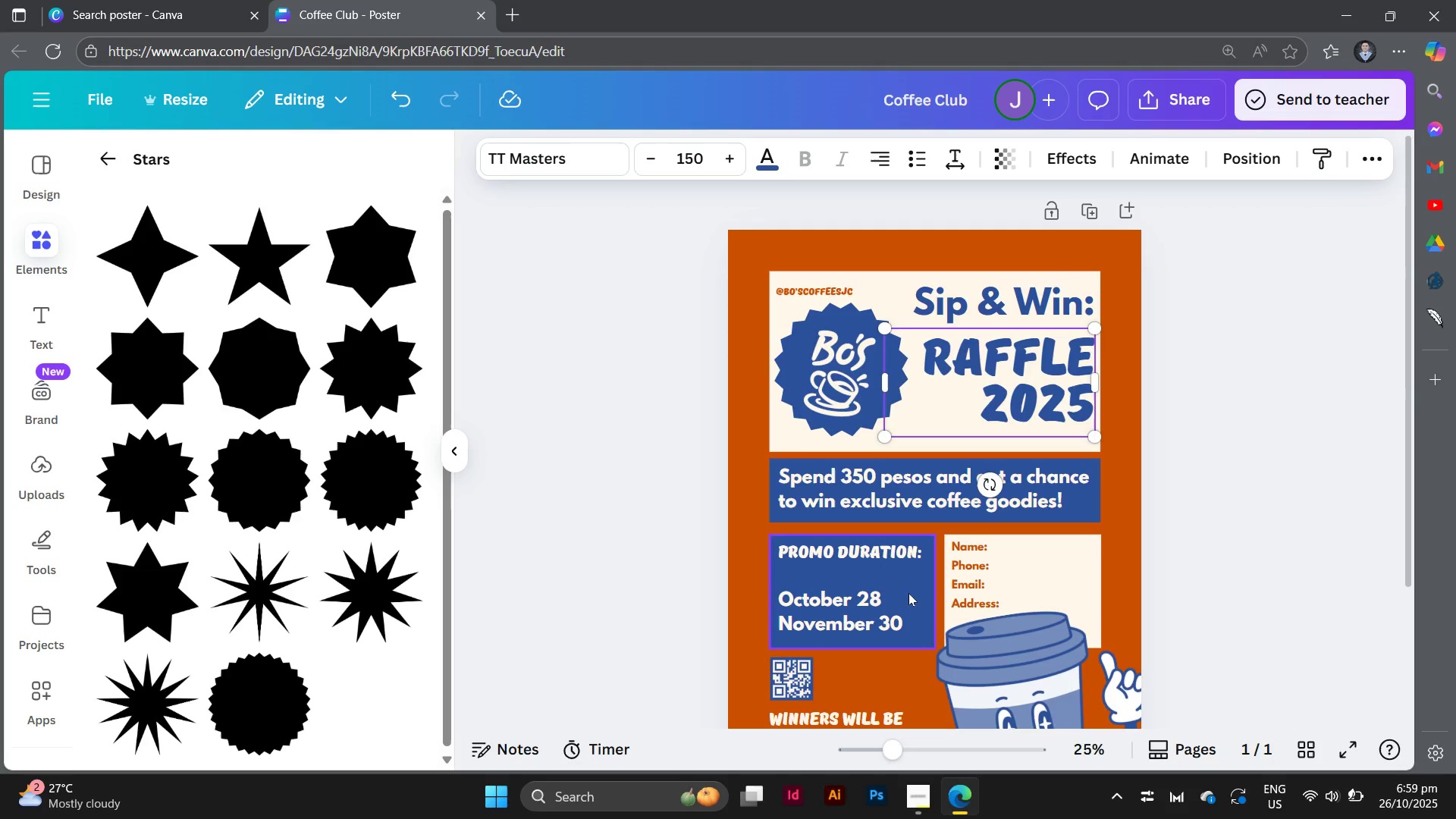 
key(Control+Minus)
 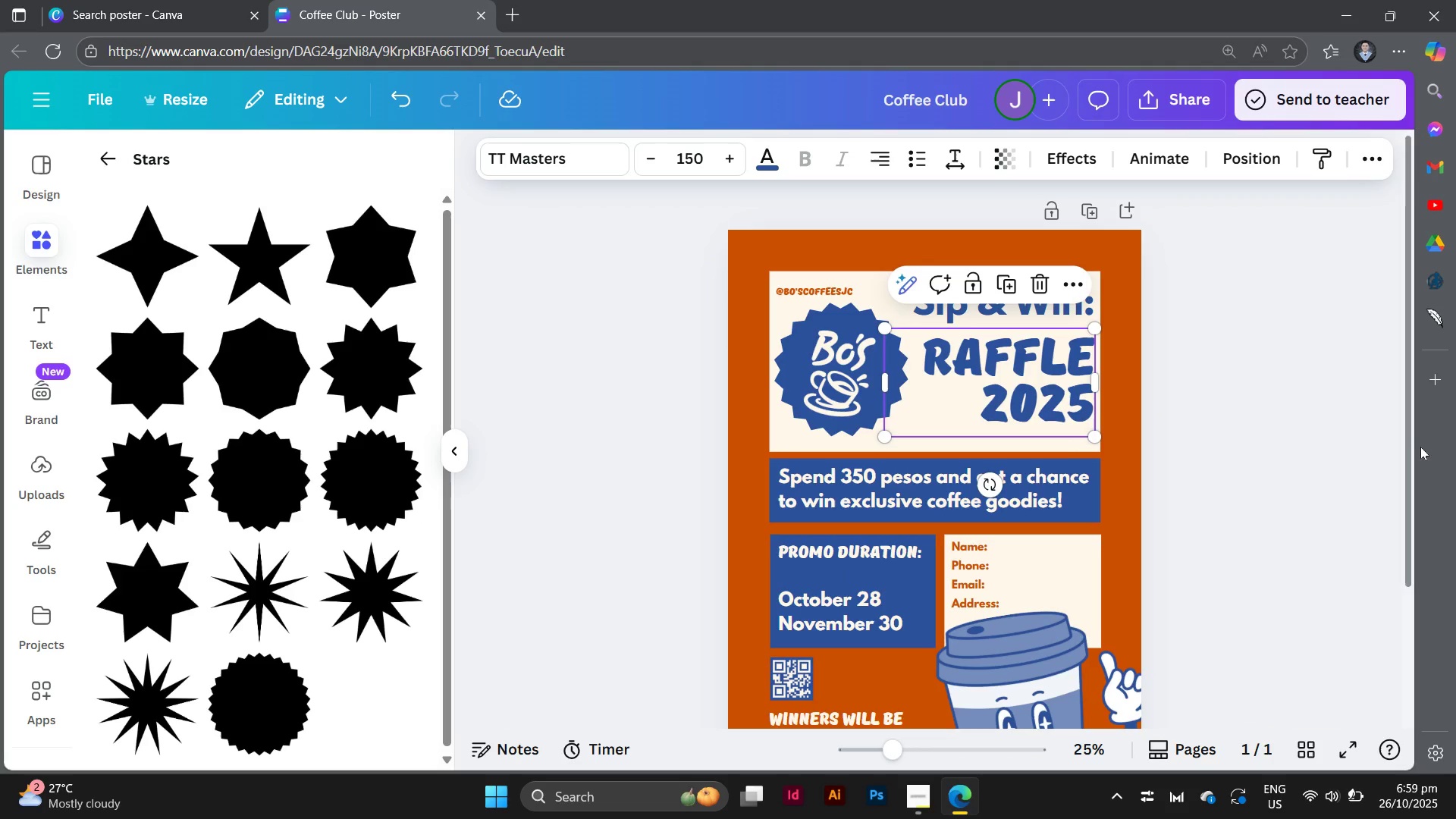 
left_click([1338, 469])
 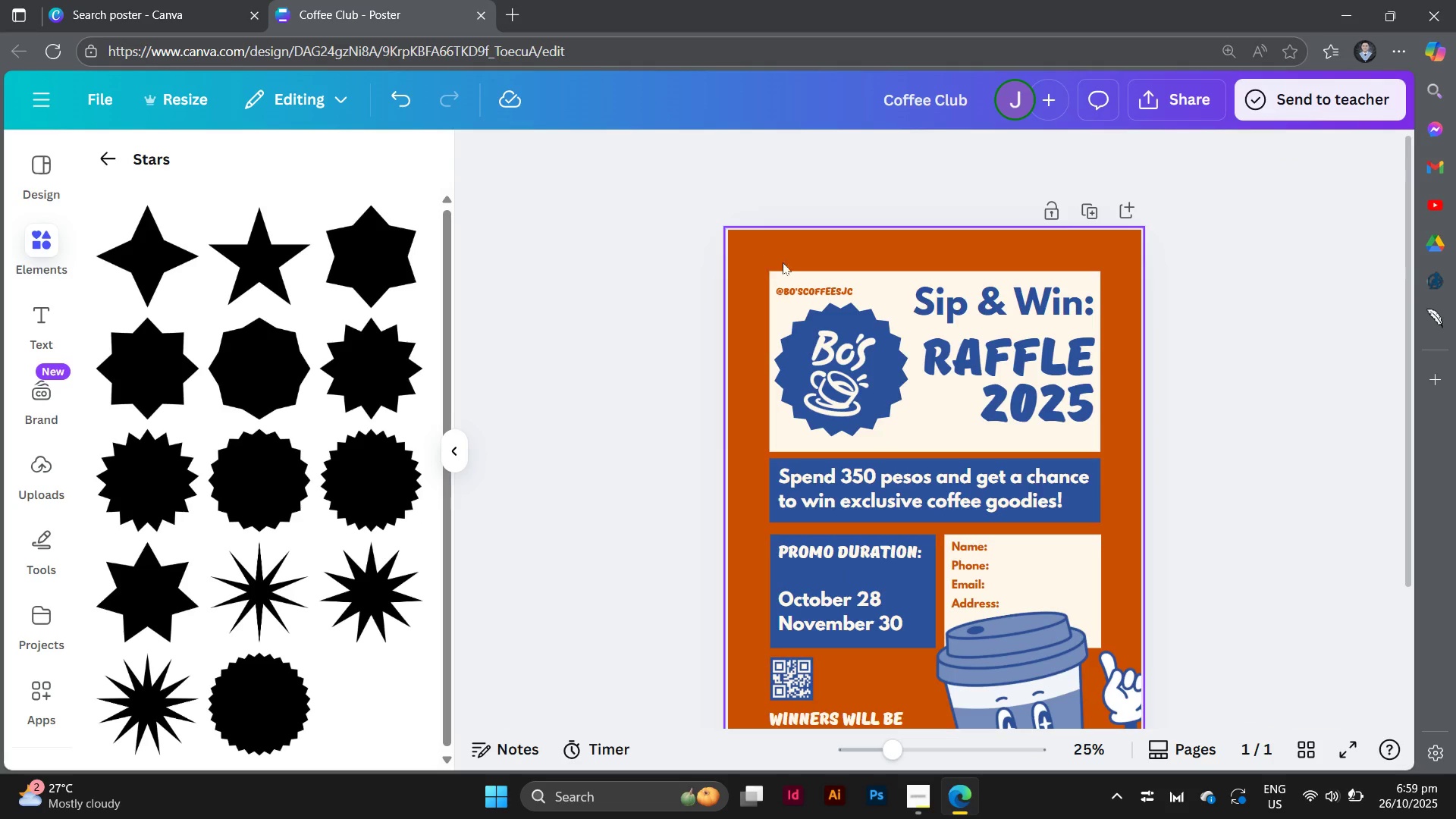 
left_click_drag(start_coordinate=[792, 295], to_coordinate=[792, 285])
 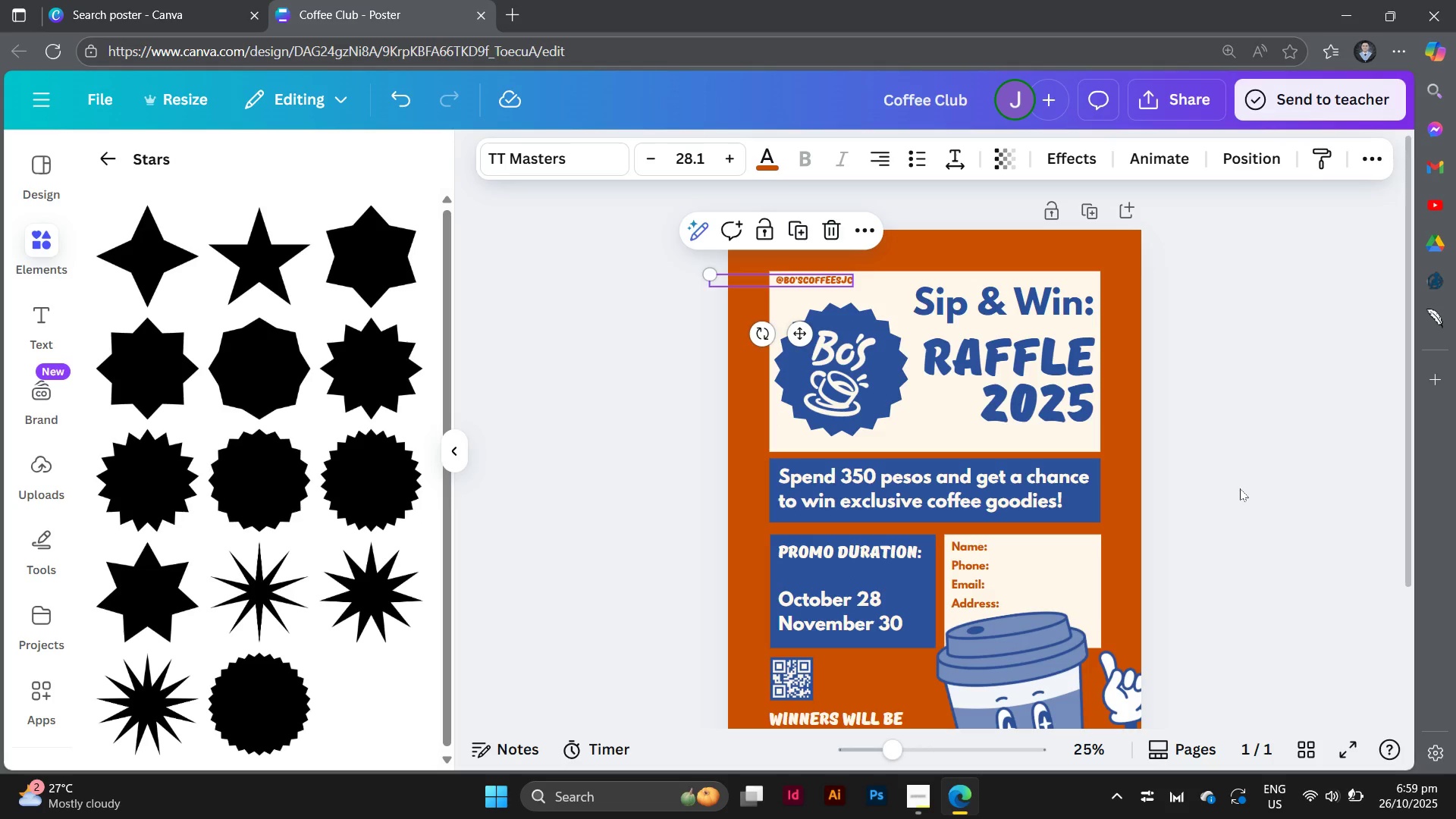 
left_click([1244, 488])
 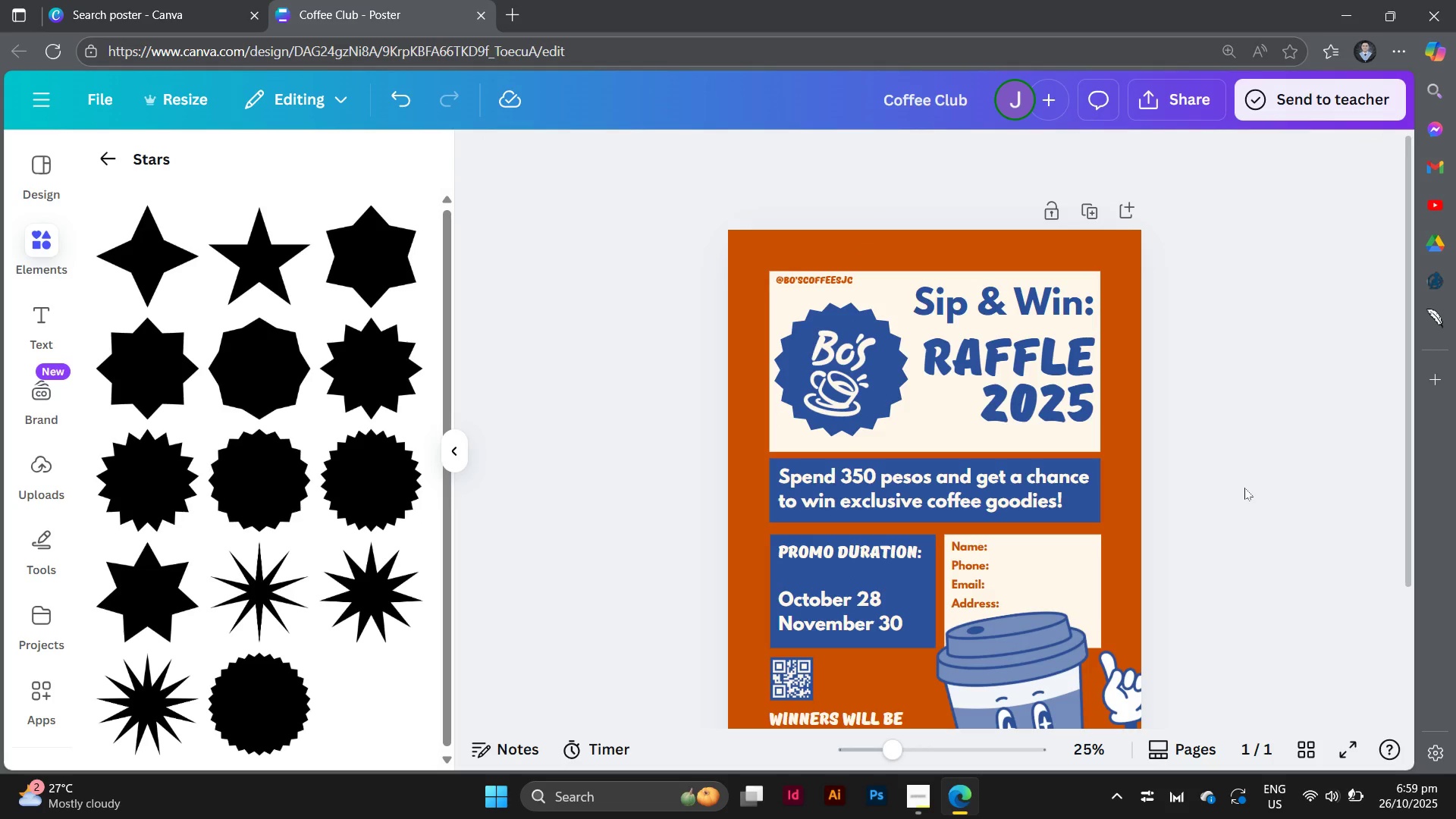 
key(Control+Equal)
 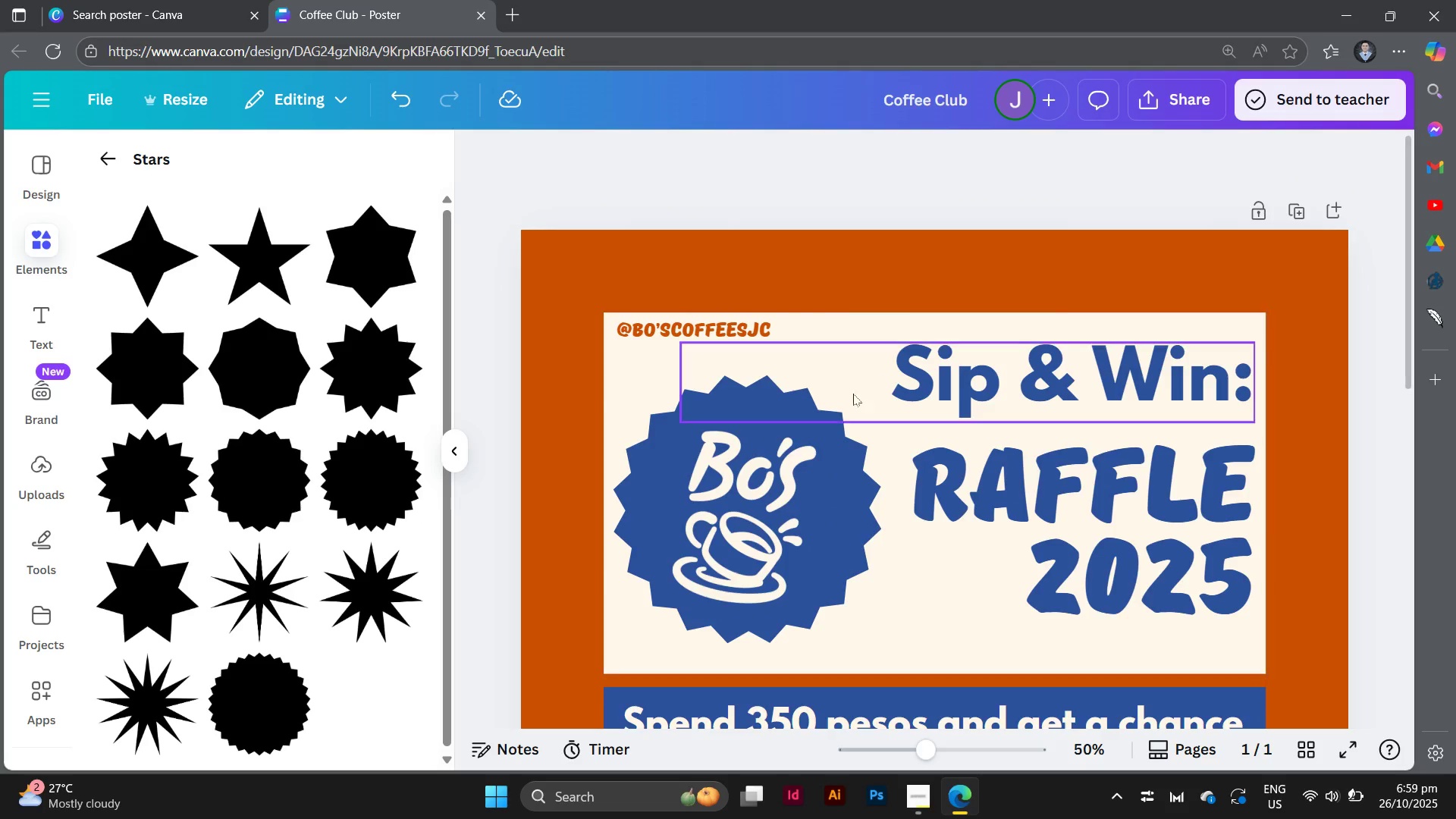 
left_click_drag(start_coordinate=[695, 328], to_coordinate=[683, 331])
 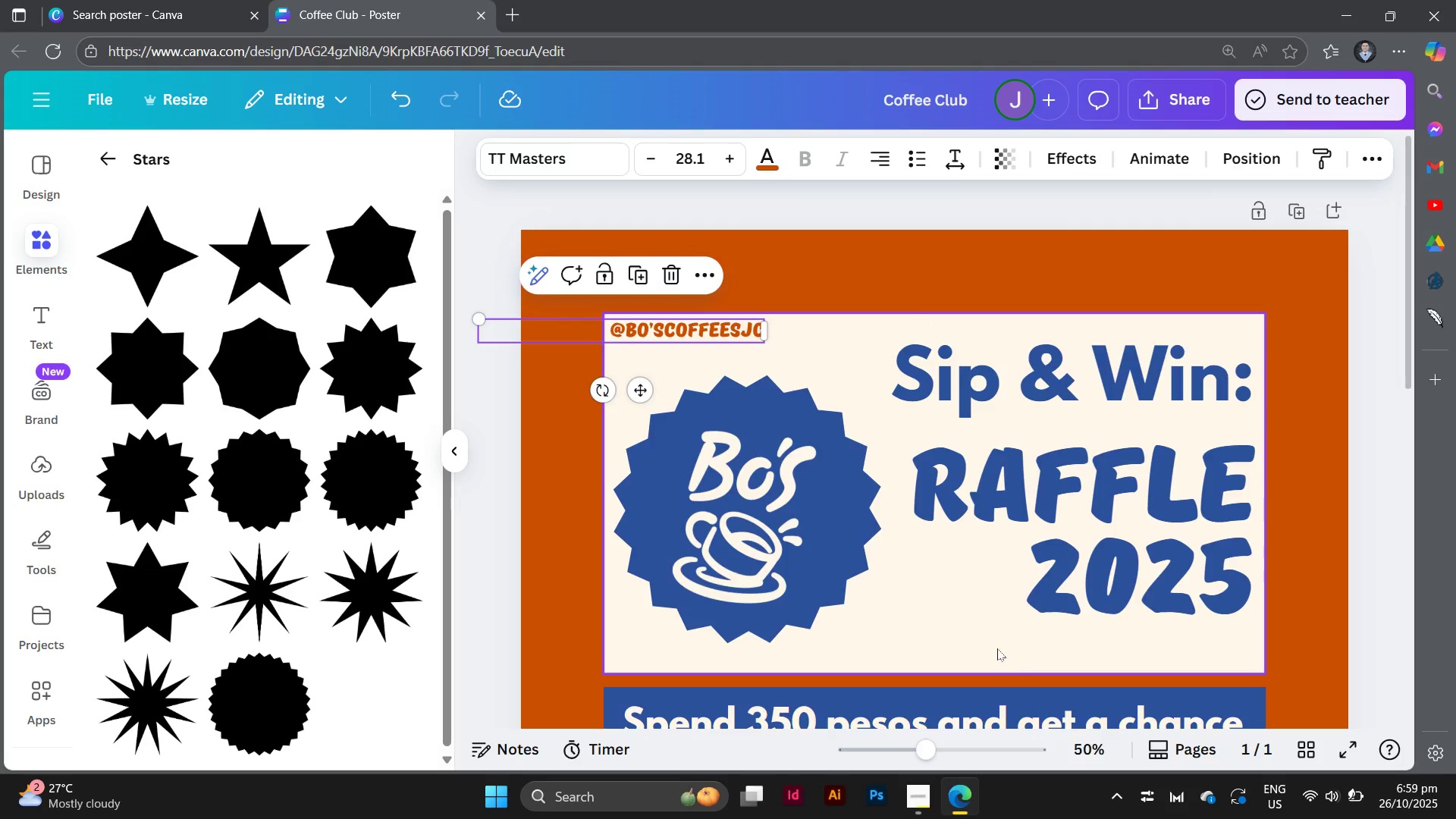 
left_click([997, 648])
 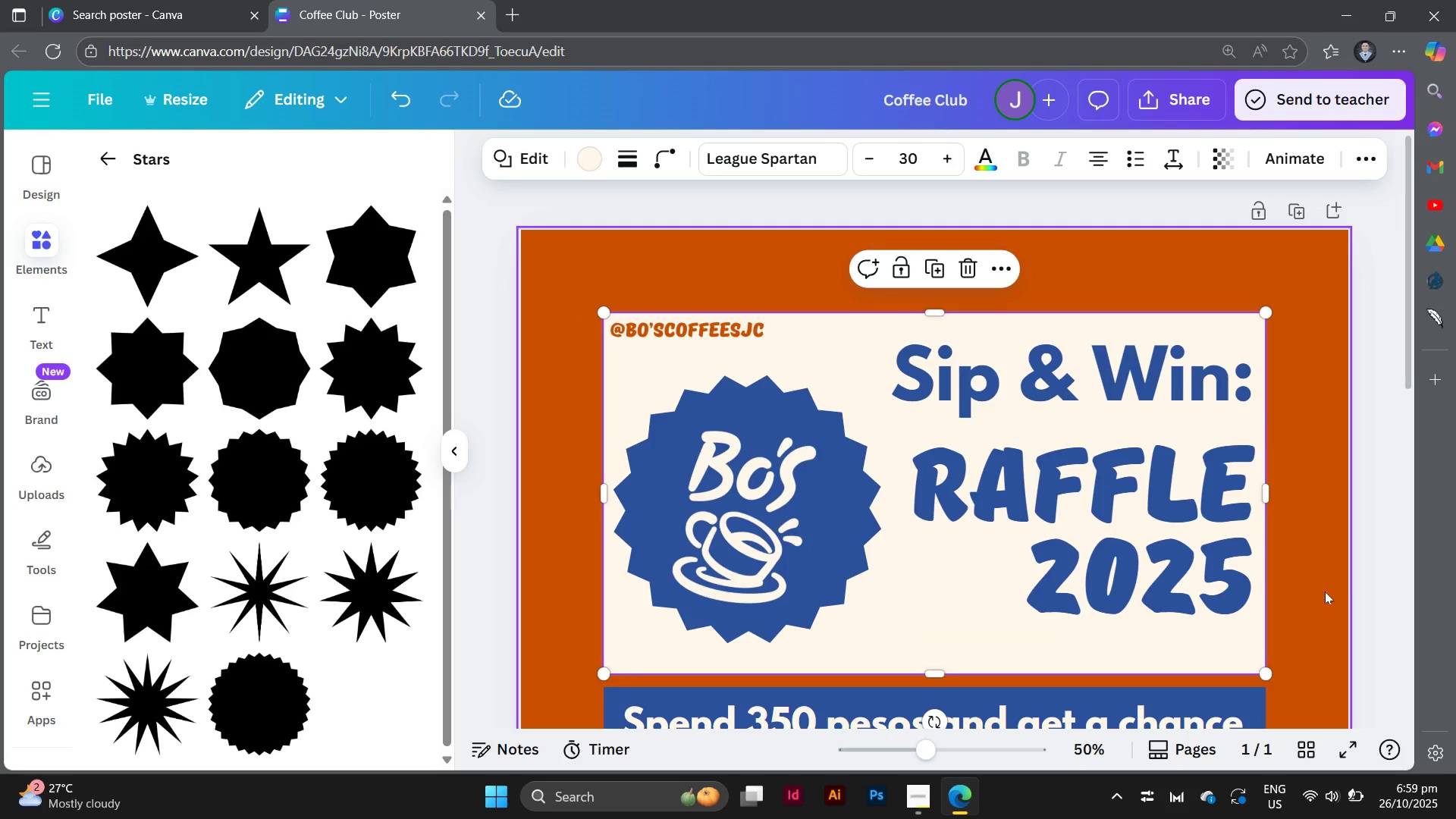 
left_click([1387, 568])
 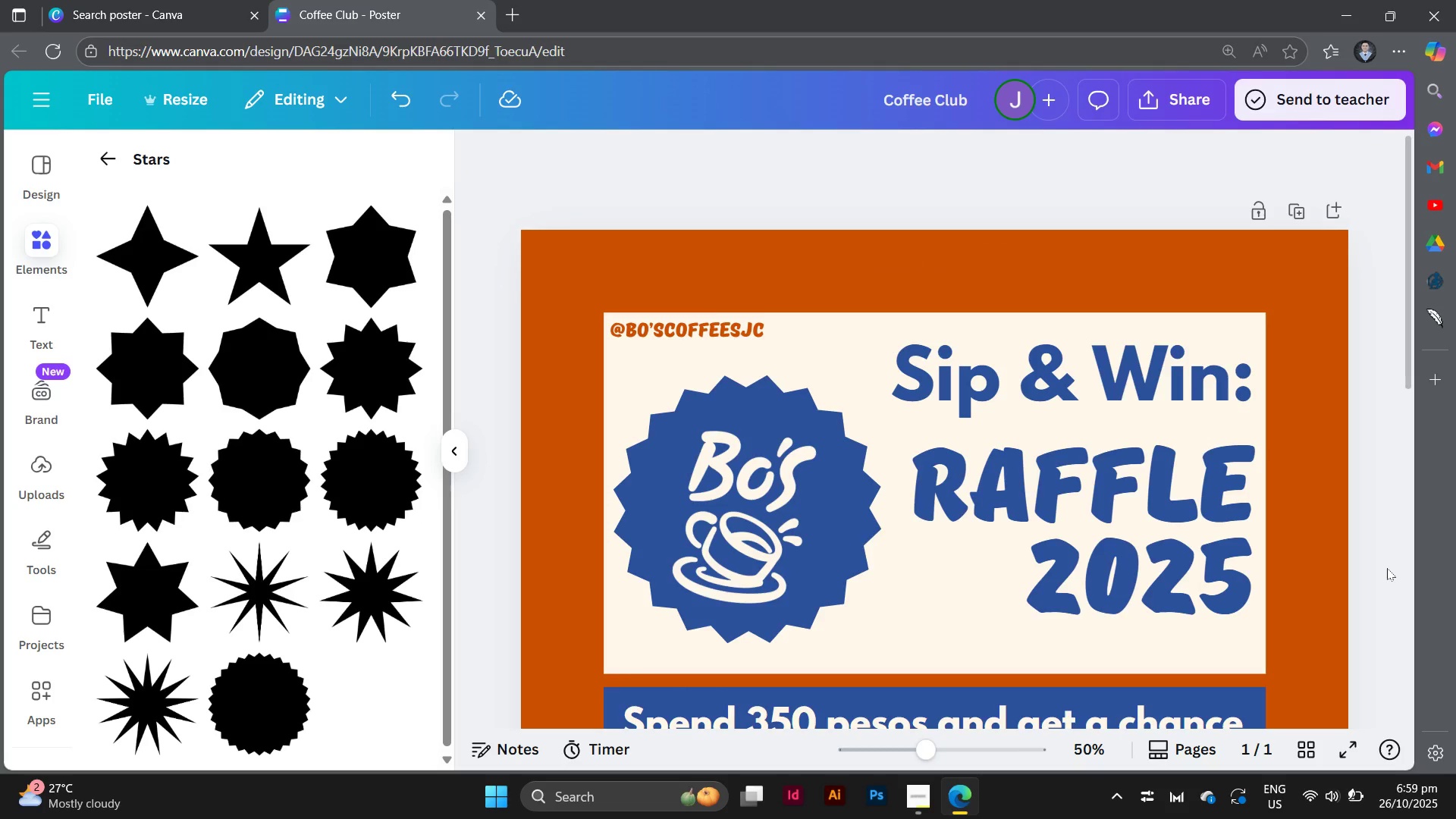 
key(Control+Minus)
 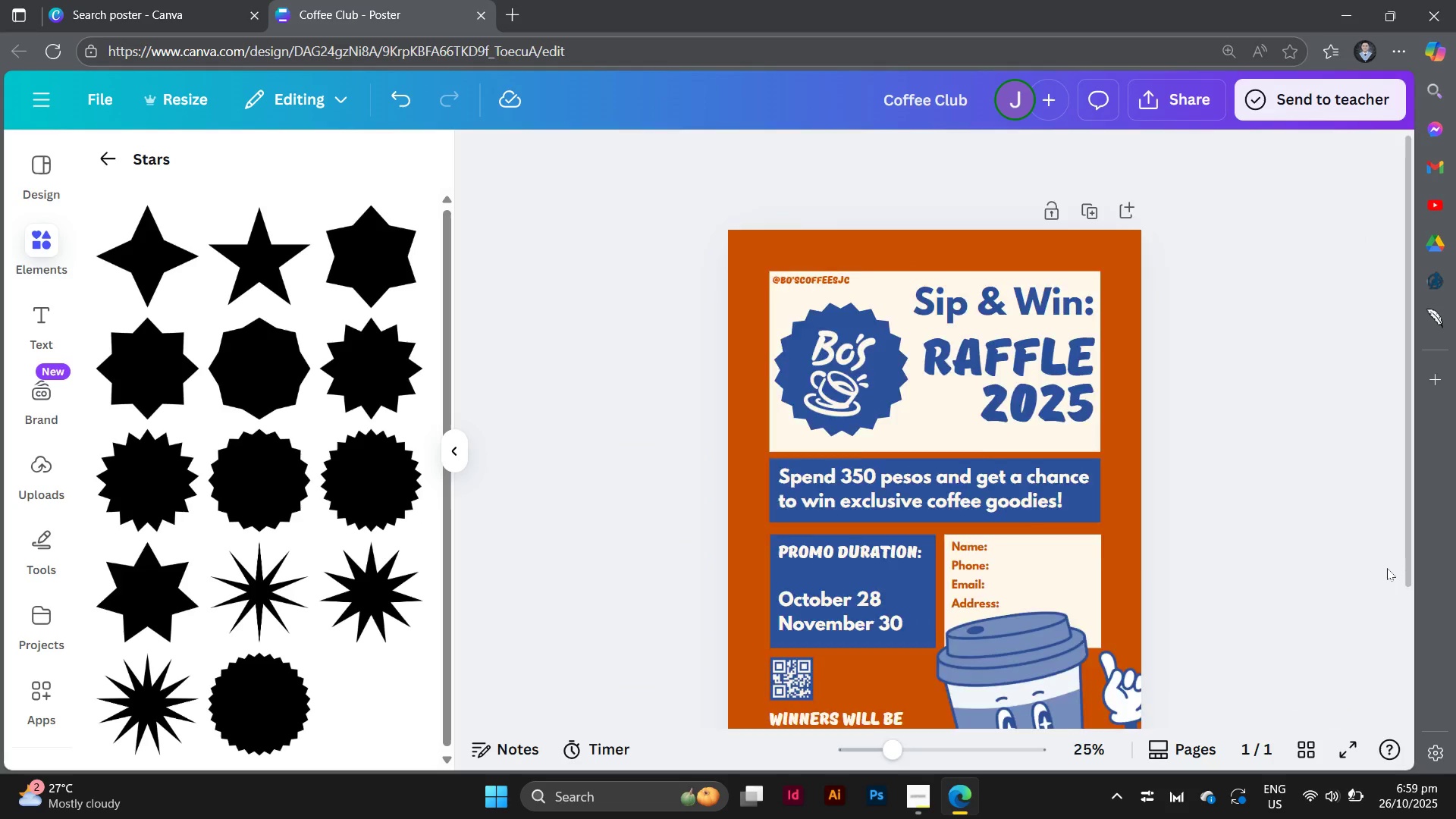 
key(Control+Minus)
 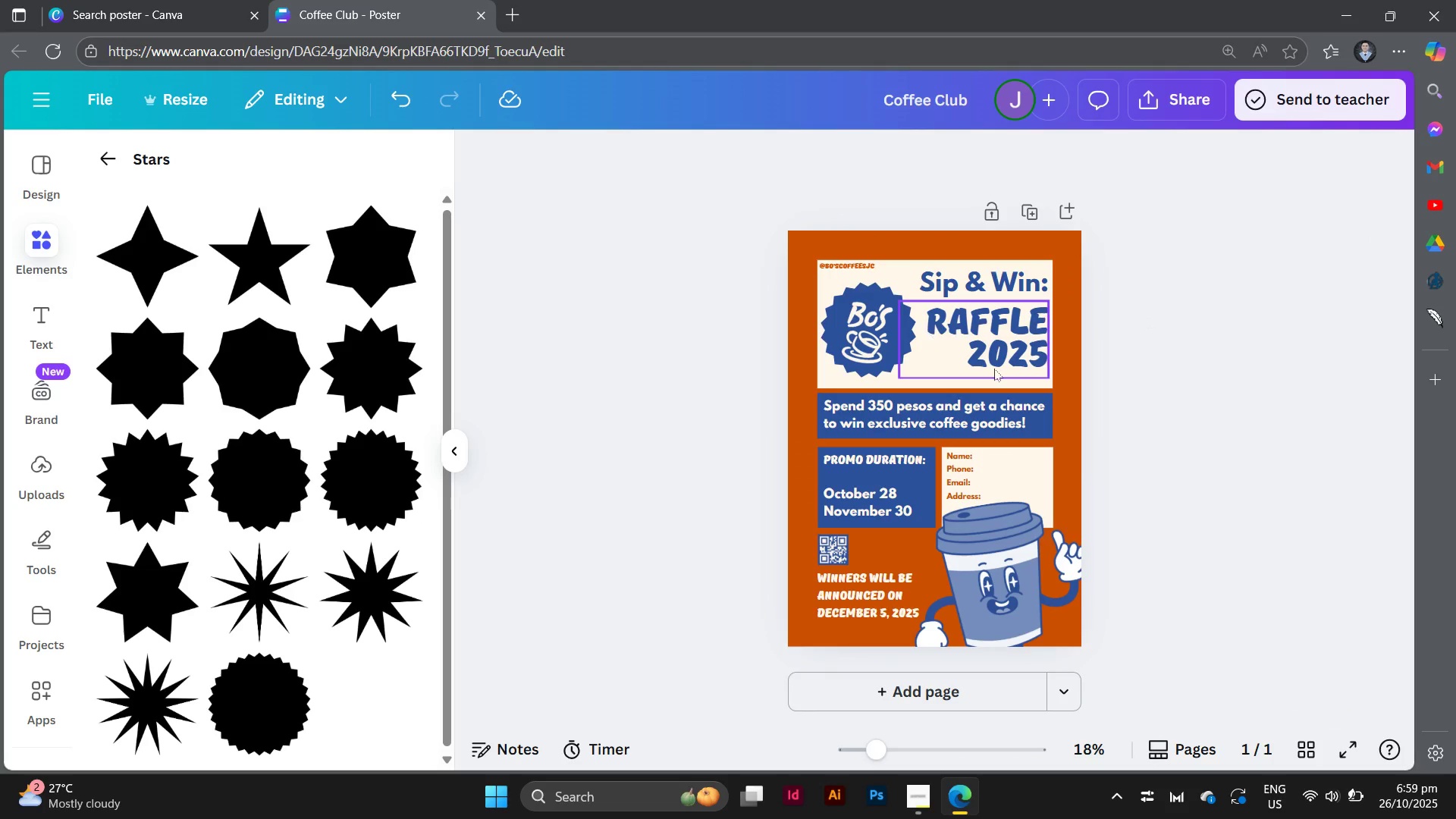 
scroll: coordinate [1179, 554], scroll_direction: none, amount: 0.0
 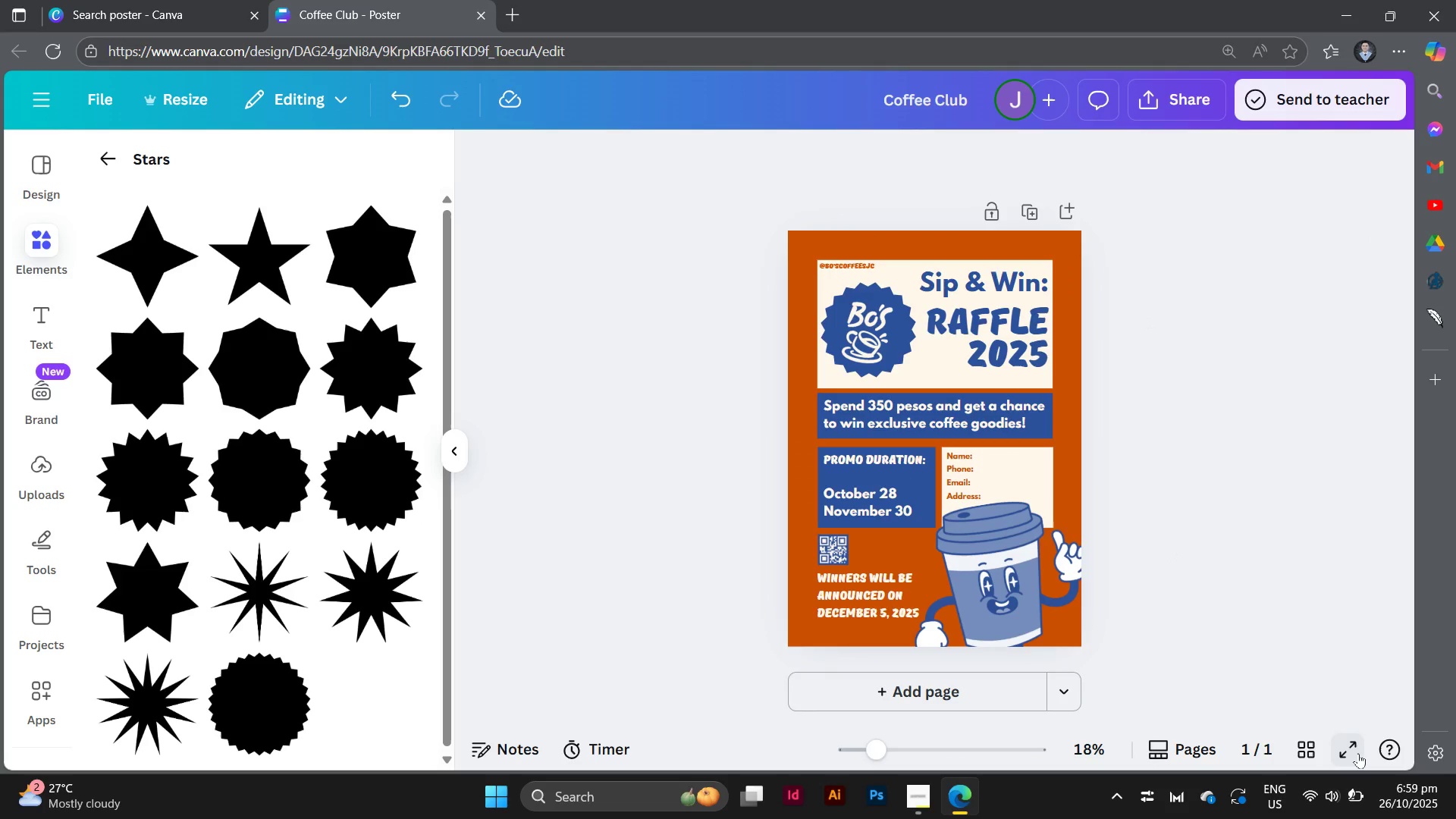 
left_click([1360, 753])
 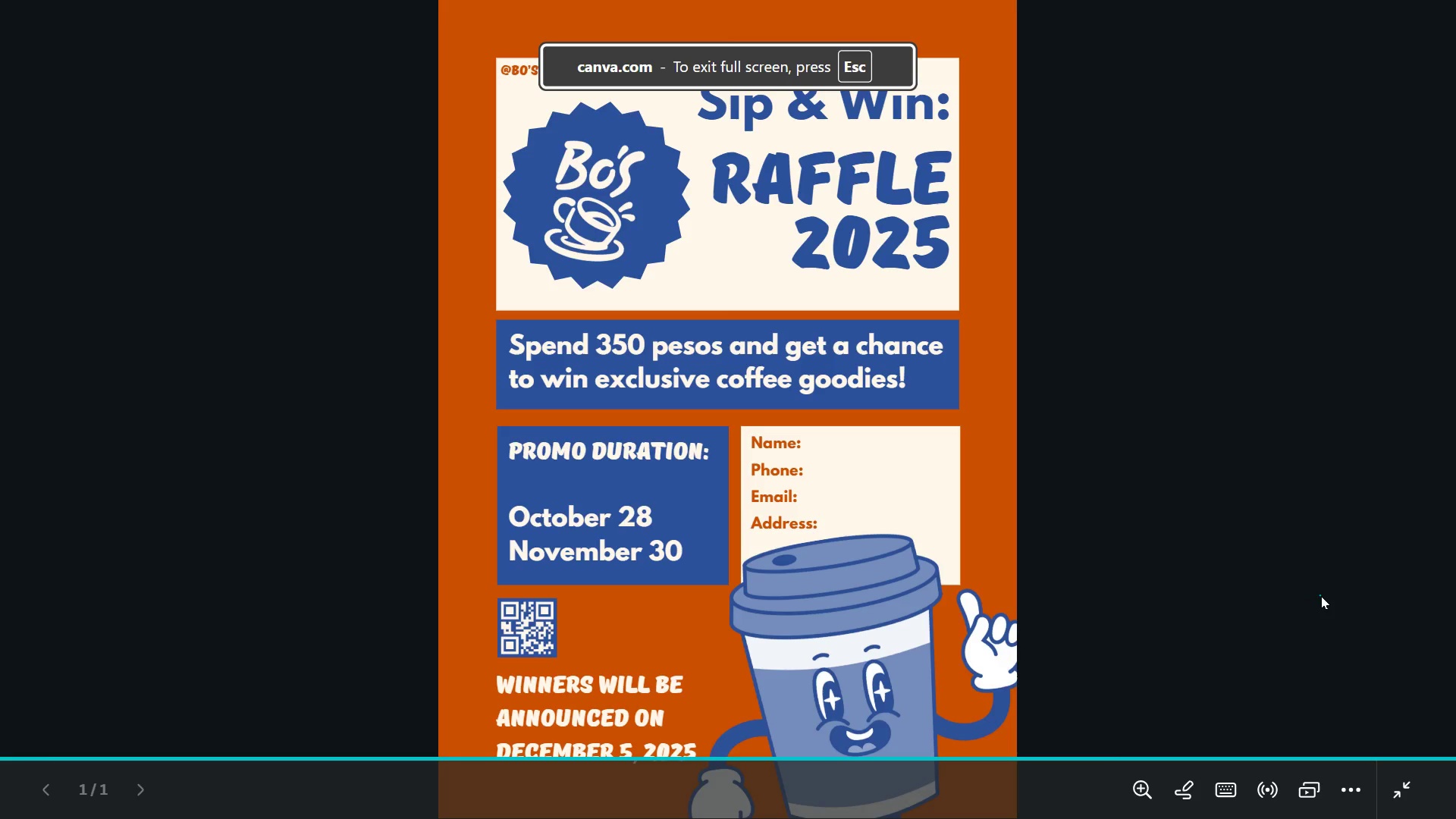 
wait(8.43)
 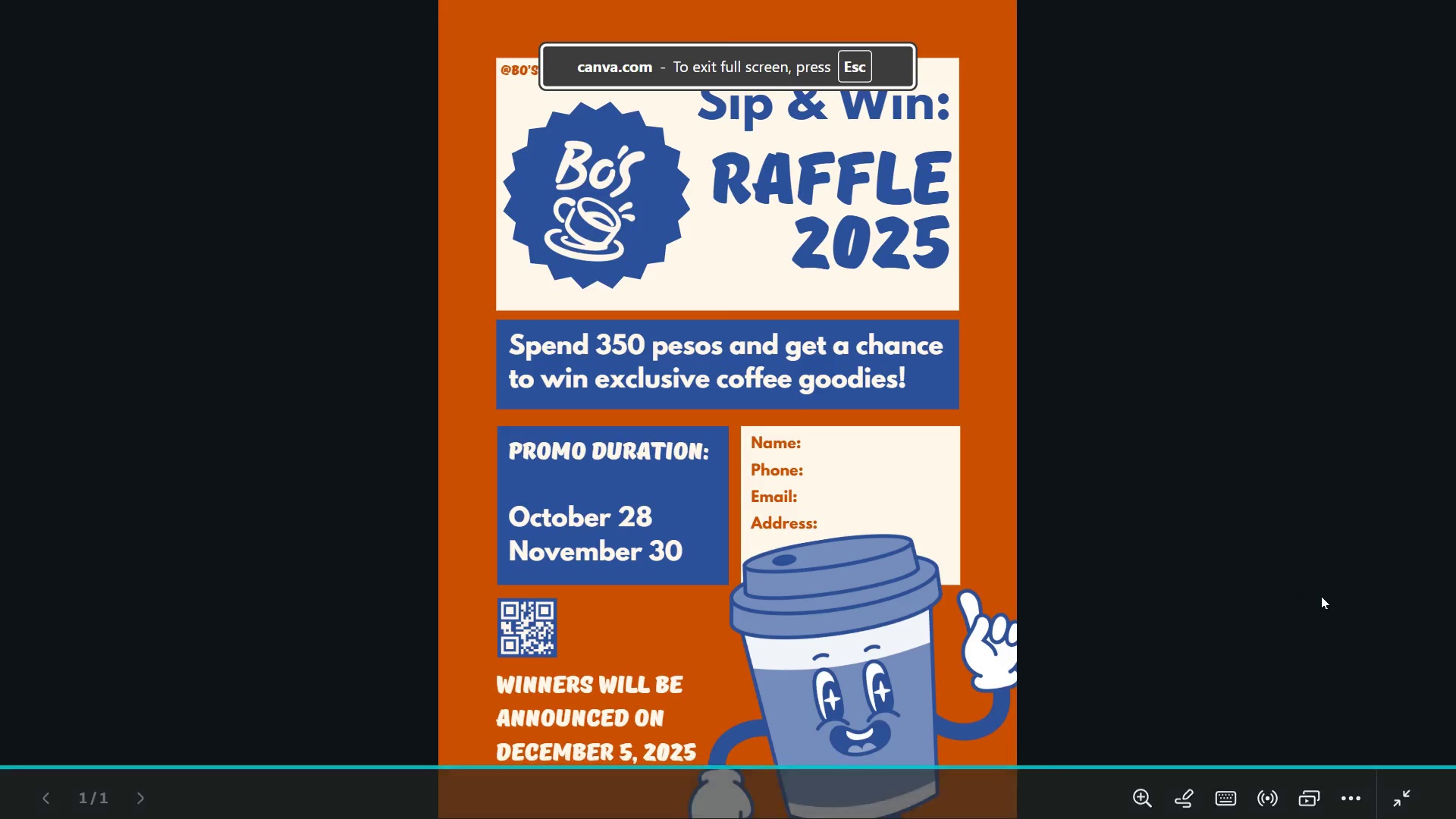 
key(Control+Minus)
 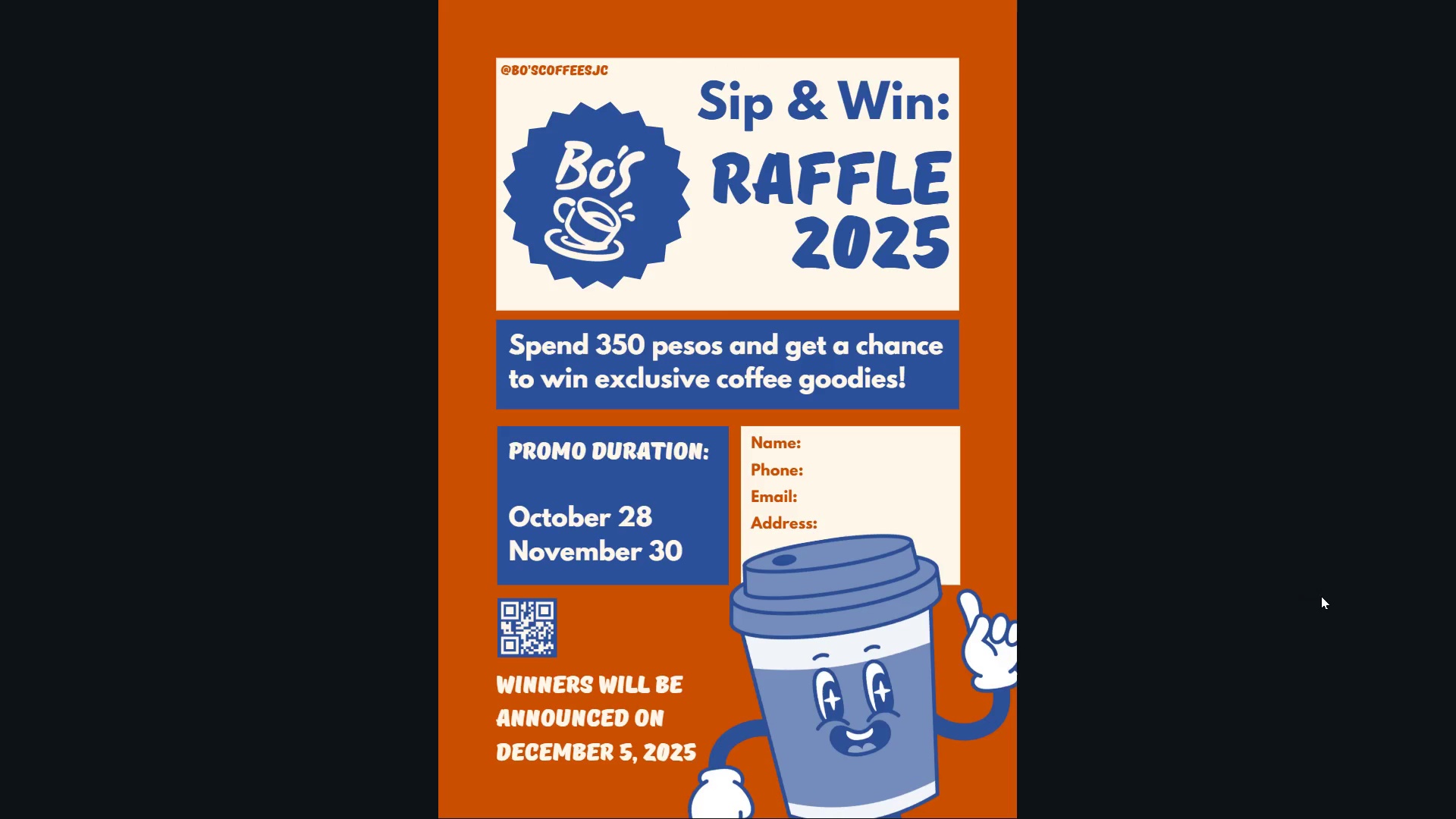 
key(Escape)
 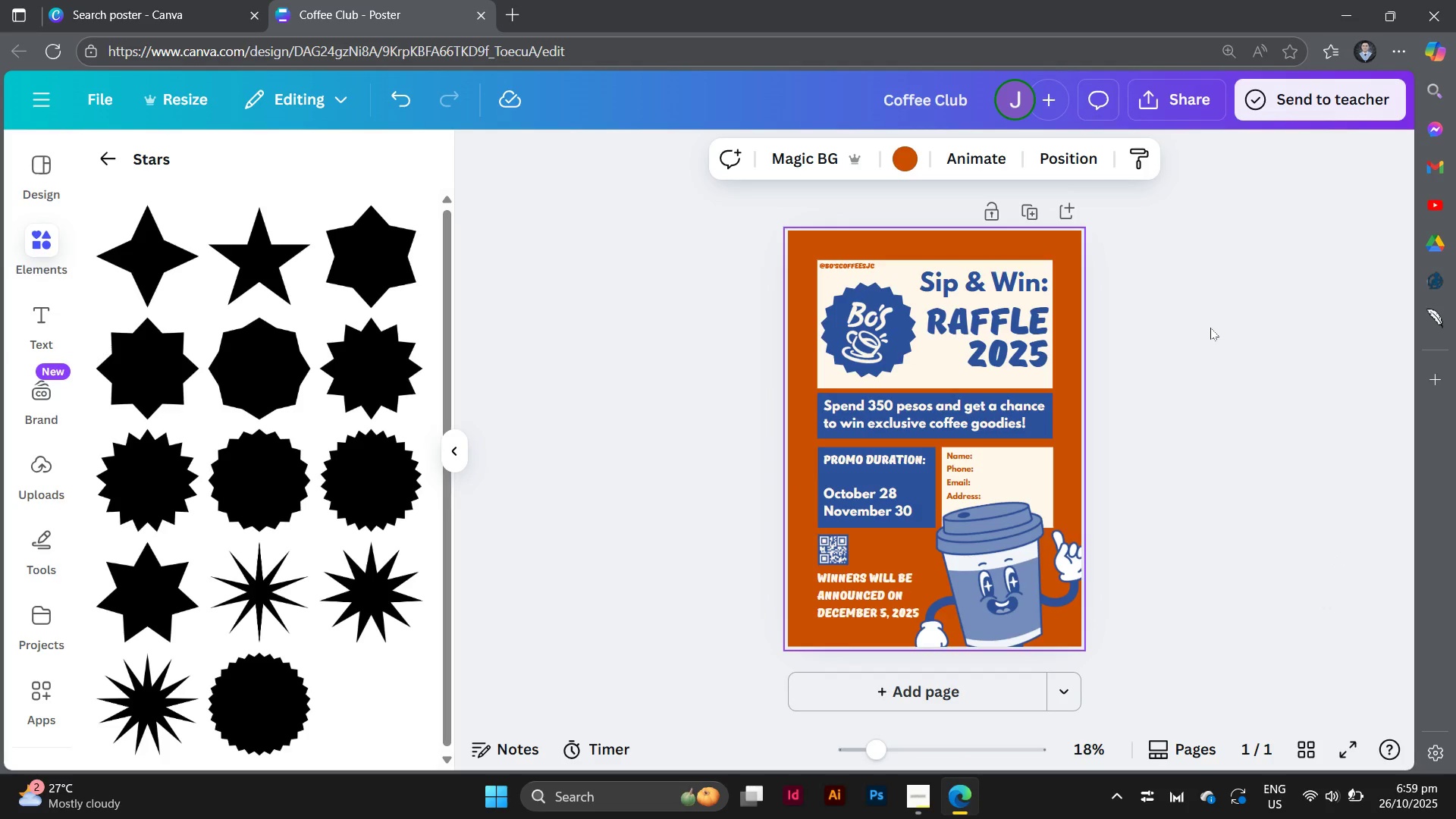 
left_click([1210, 329])
 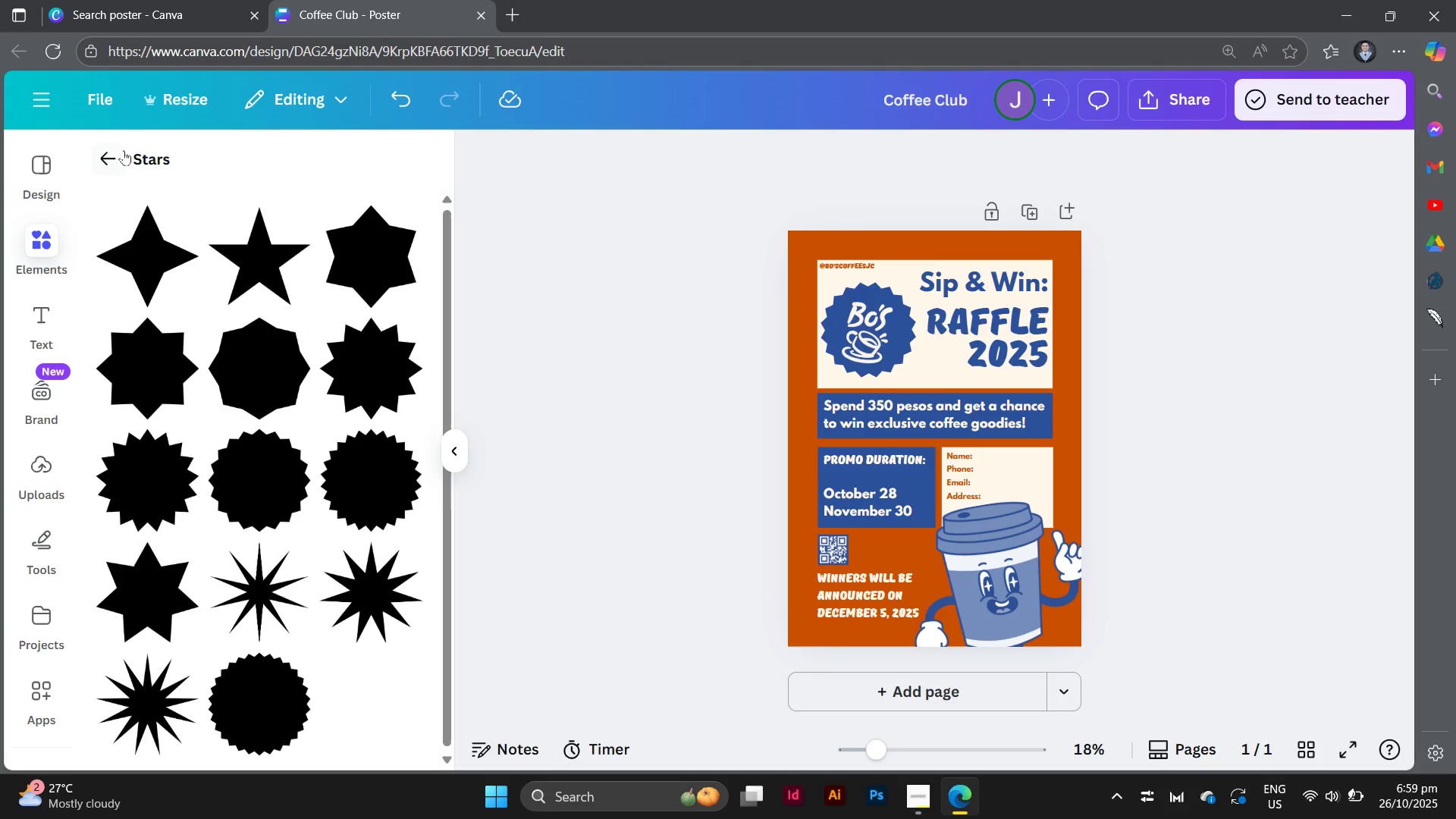 
left_click([107, 158])
 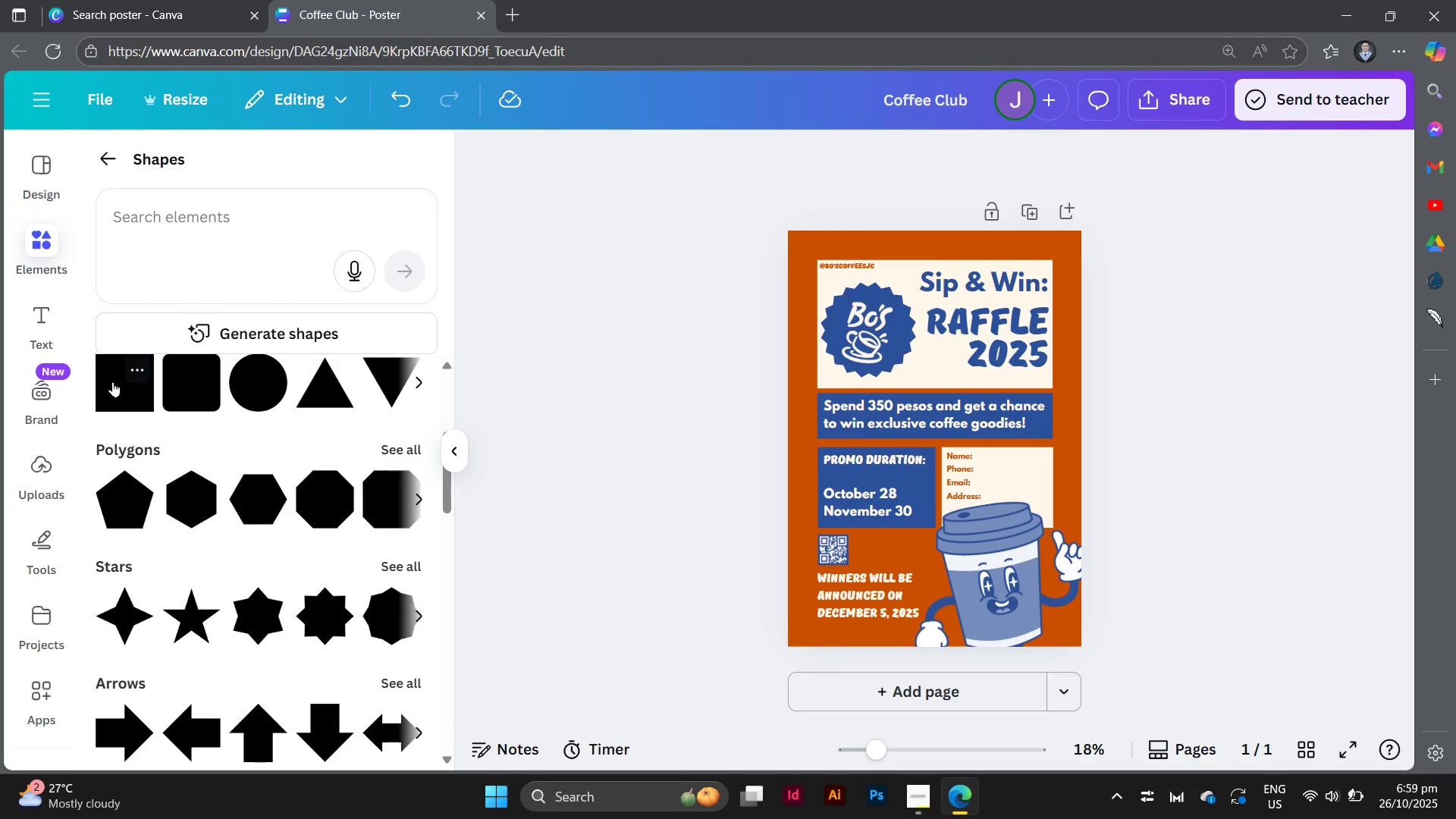 
left_click([113, 381])
 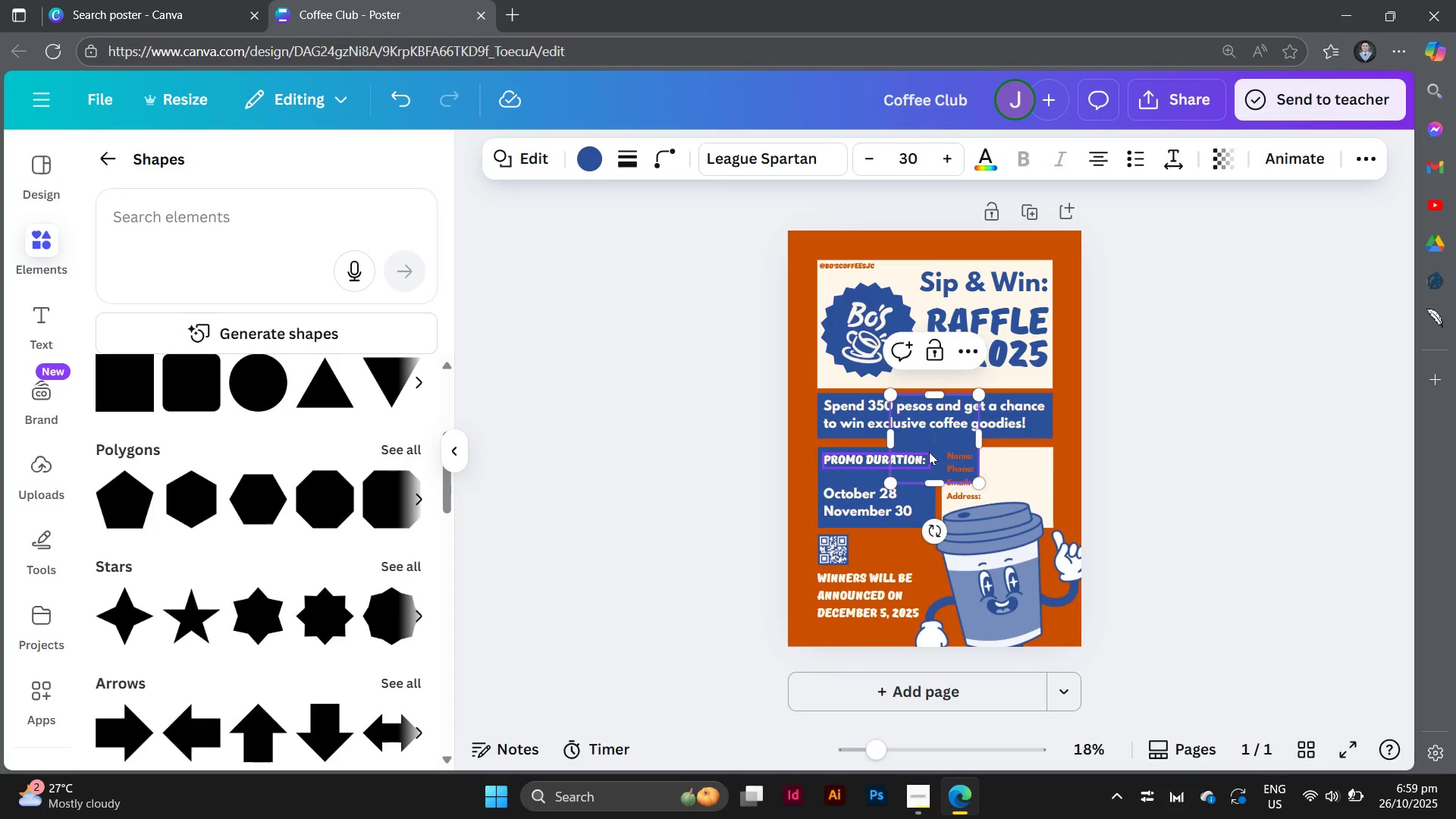 
left_click_drag(start_coordinate=[934, 450], to_coordinate=[848, 302])
 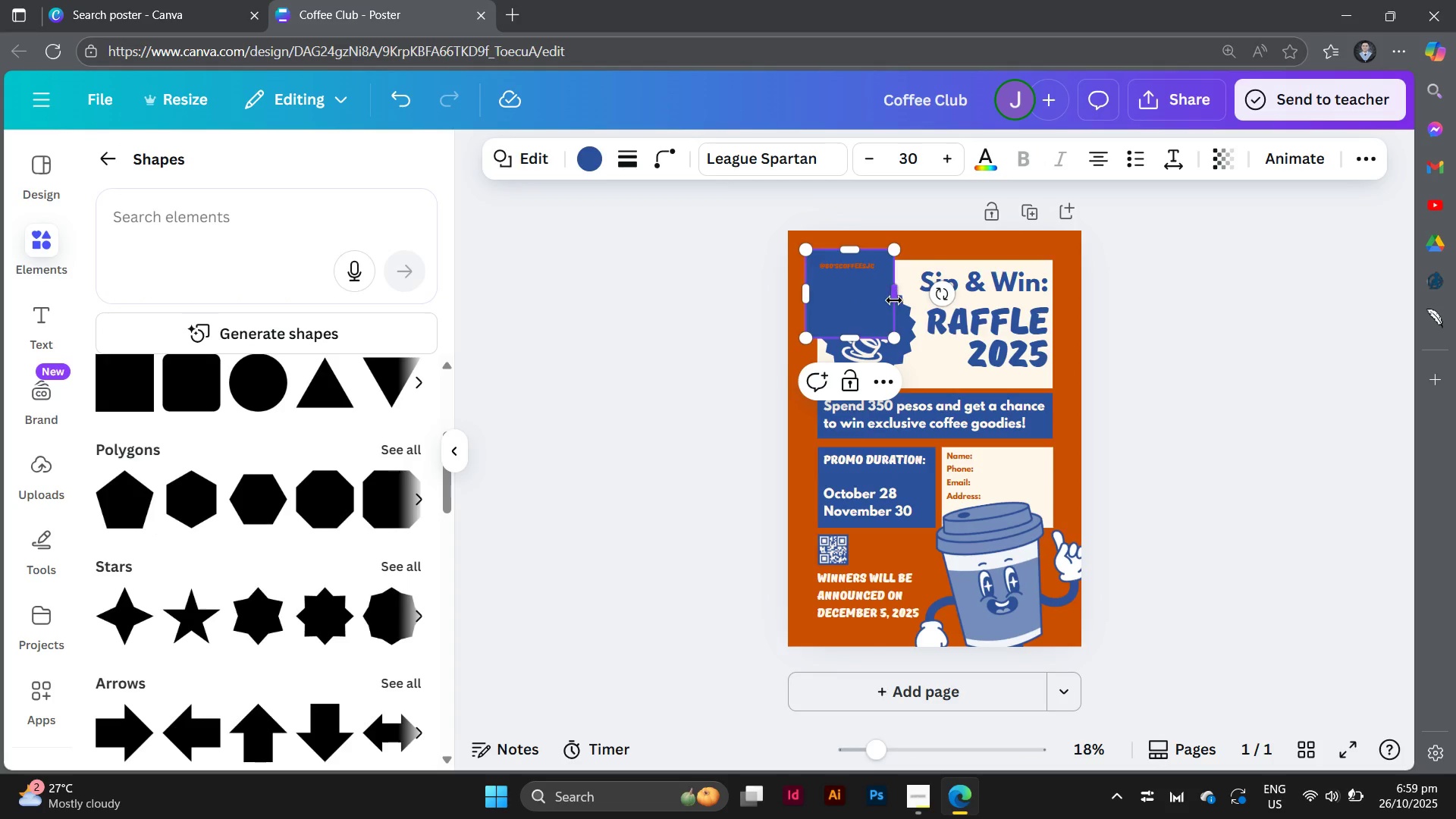 
left_click_drag(start_coordinate=[896, 300], to_coordinate=[1069, 314])
 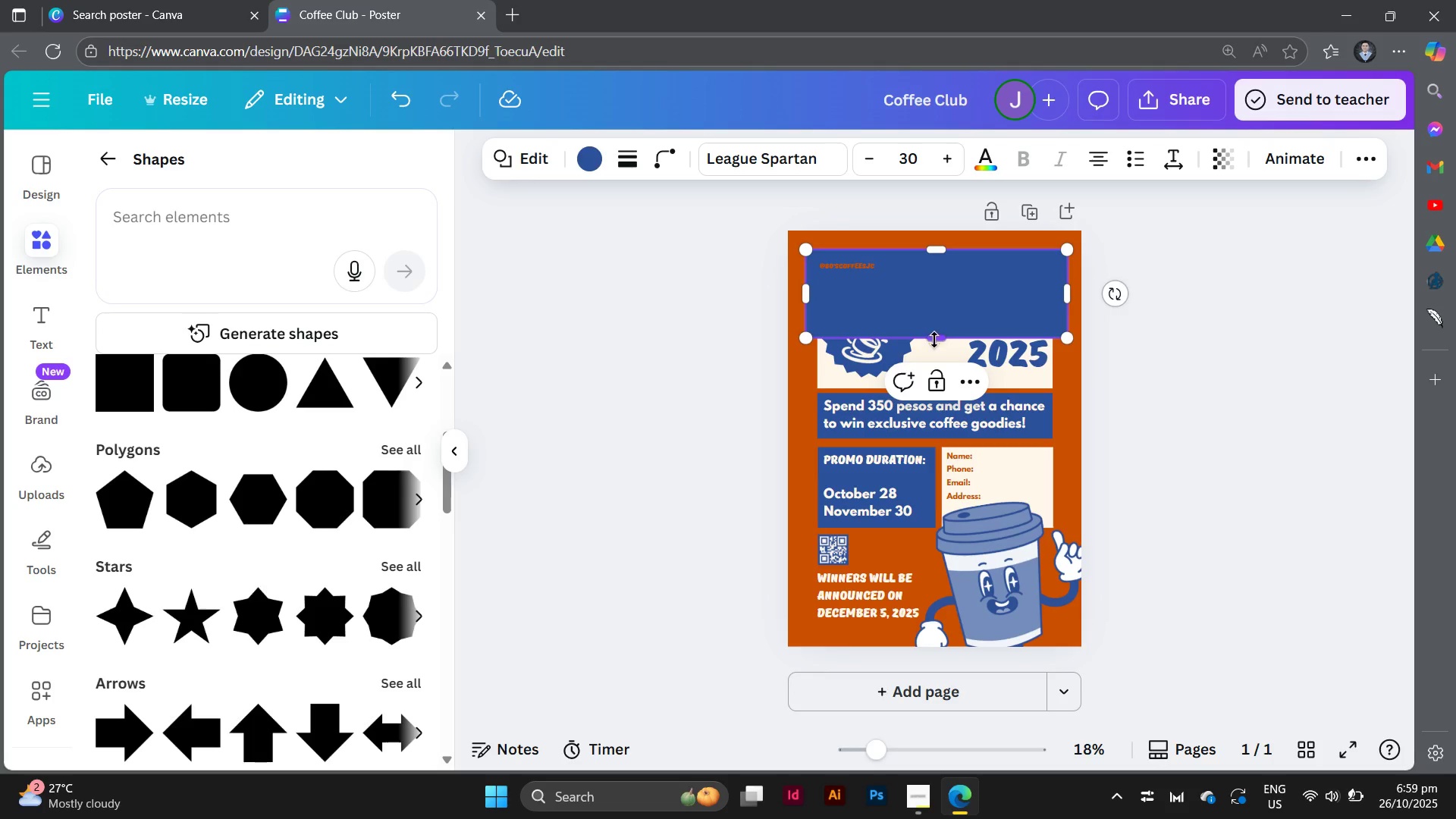 
left_click_drag(start_coordinate=[934, 340], to_coordinate=[927, 638])
 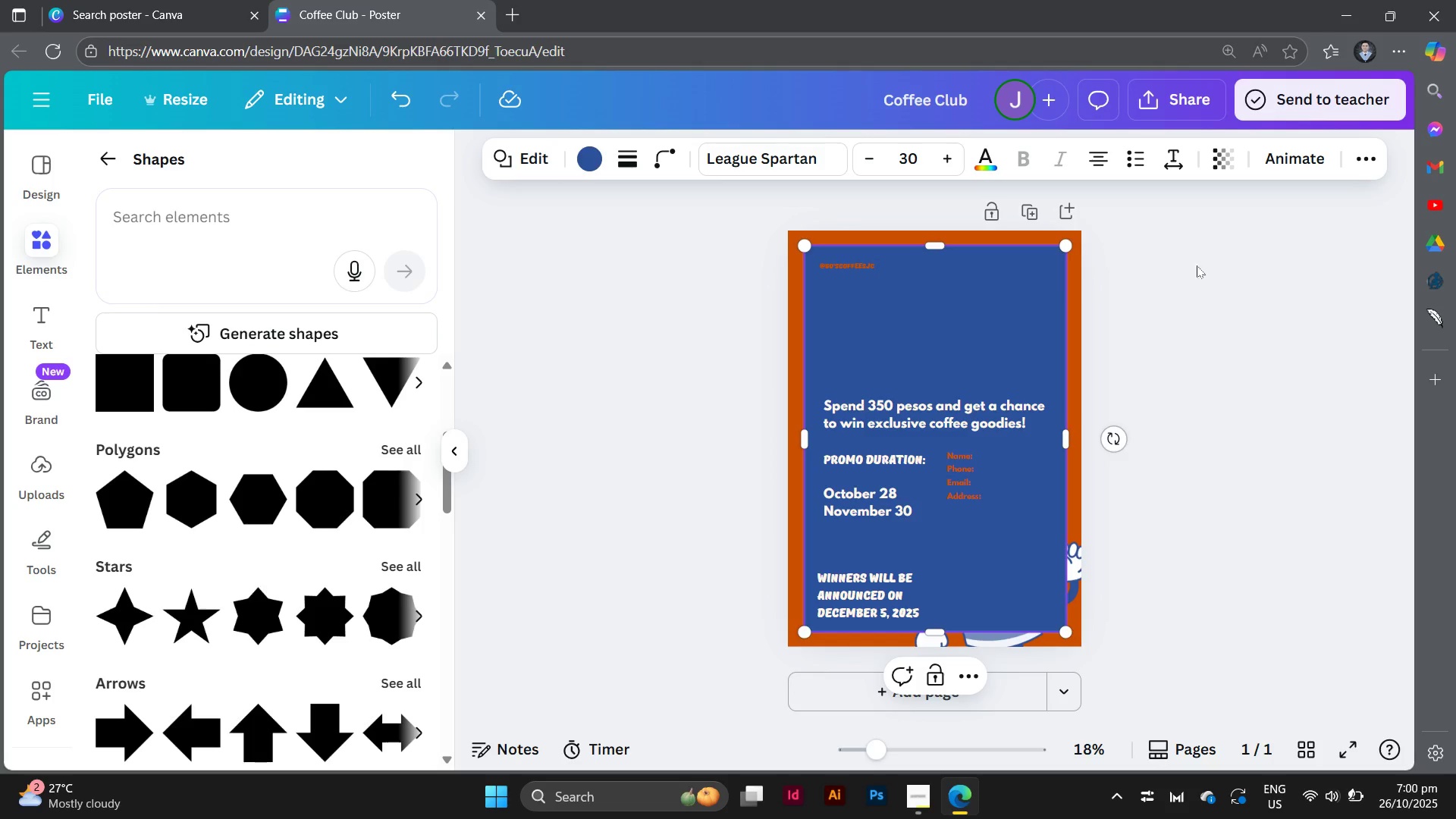 
wait(5.9)
 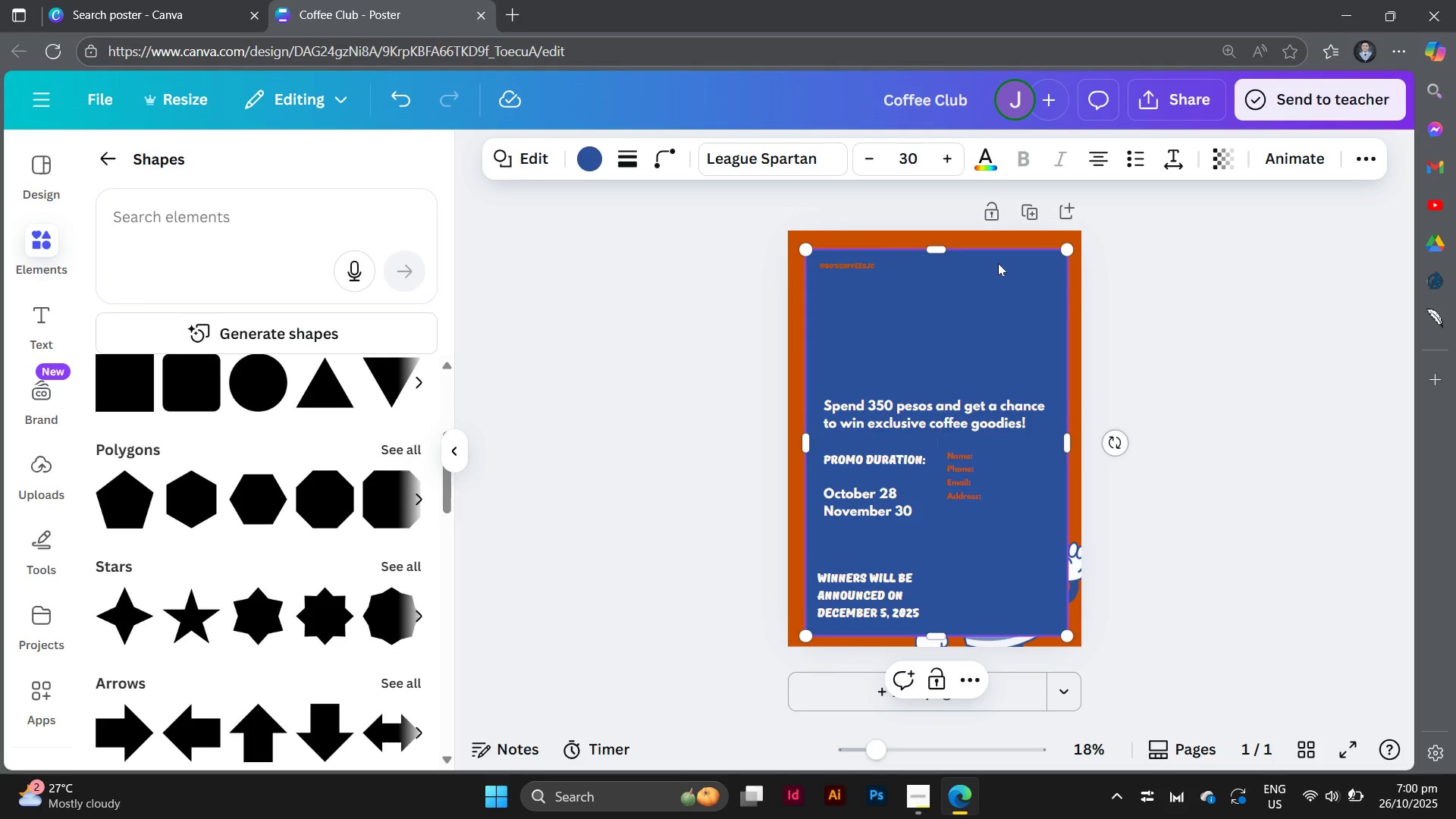 
left_click([589, 163])
 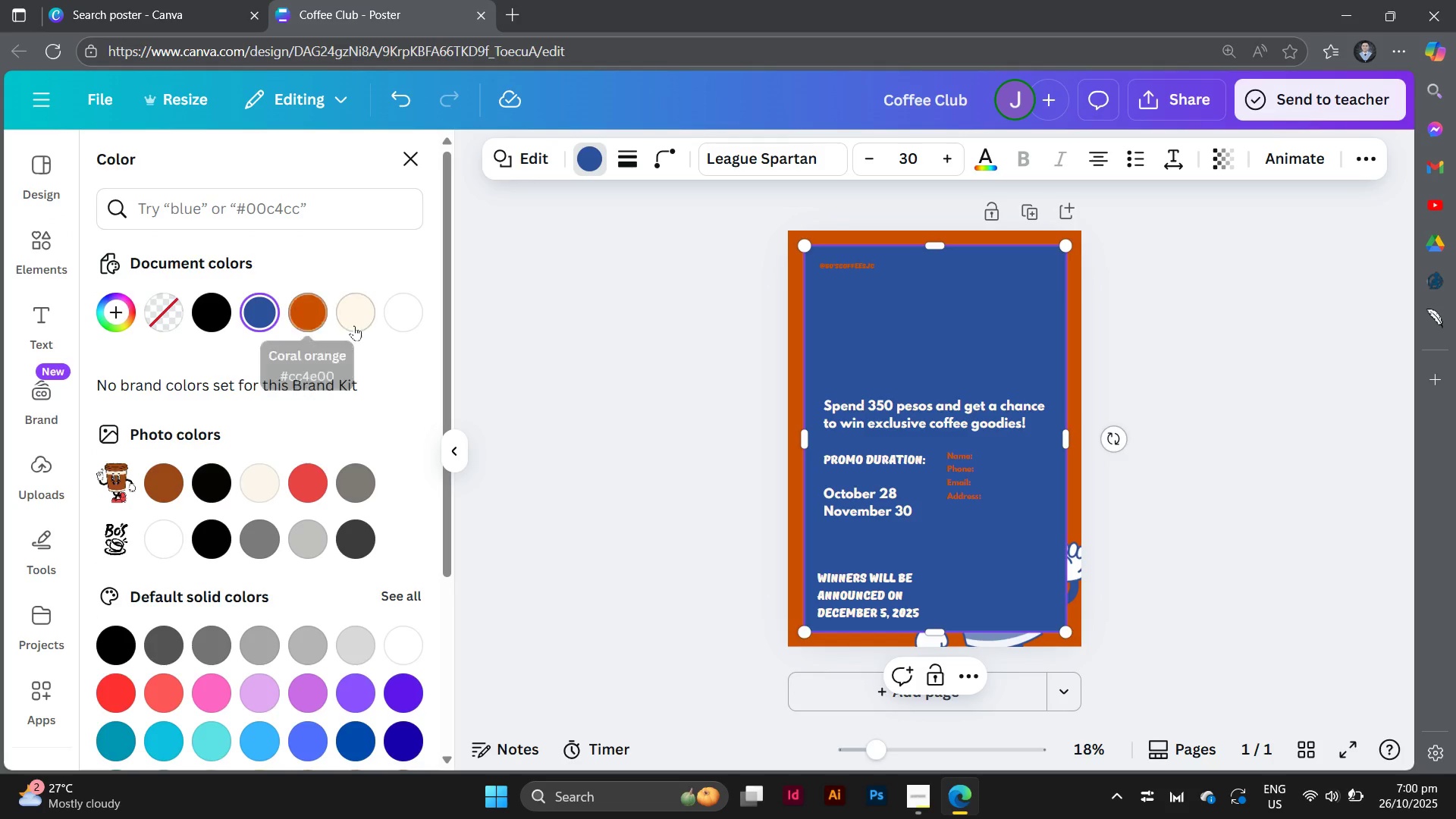 
left_click([354, 322])
 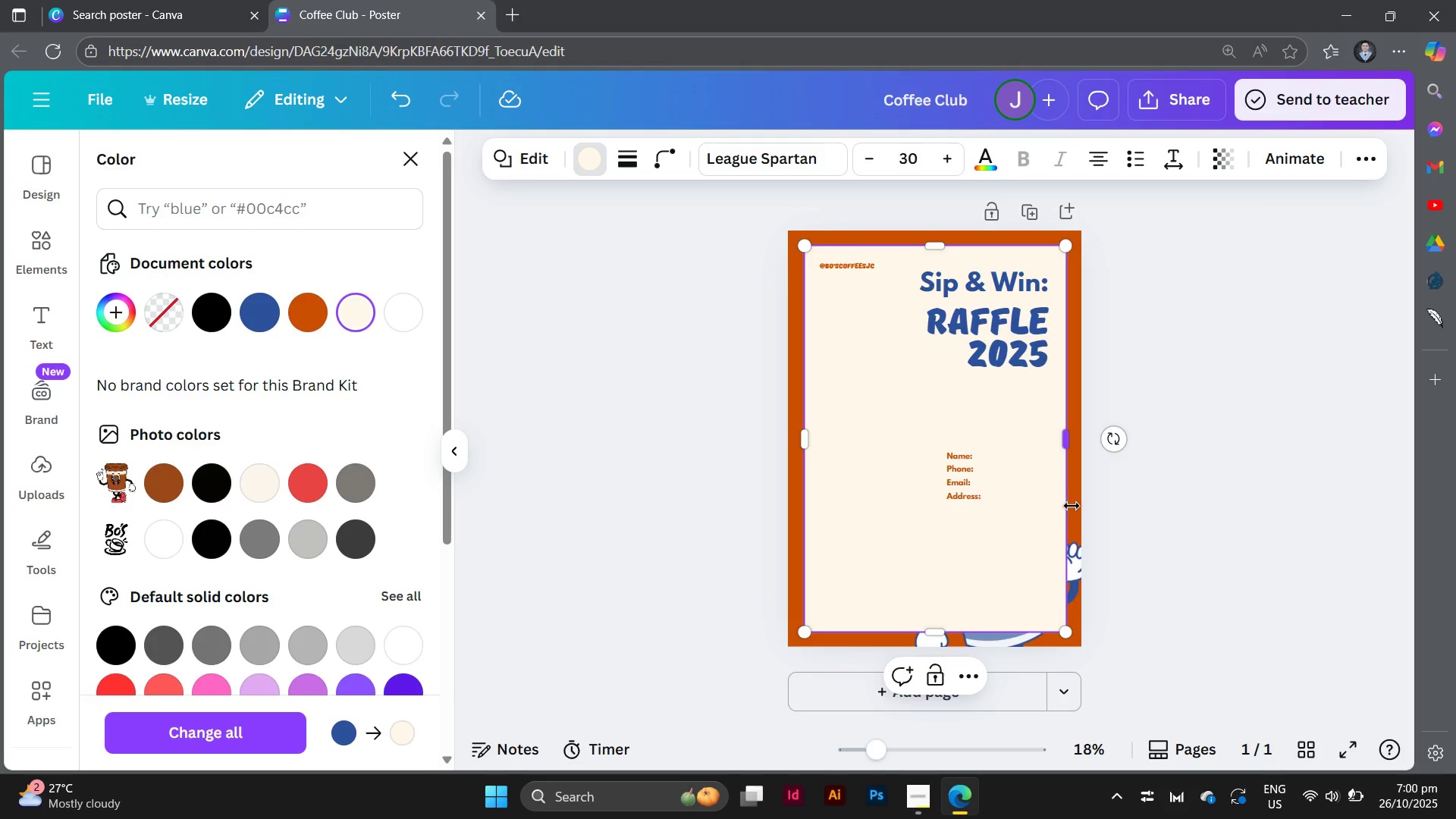 
left_click([1077, 513])
 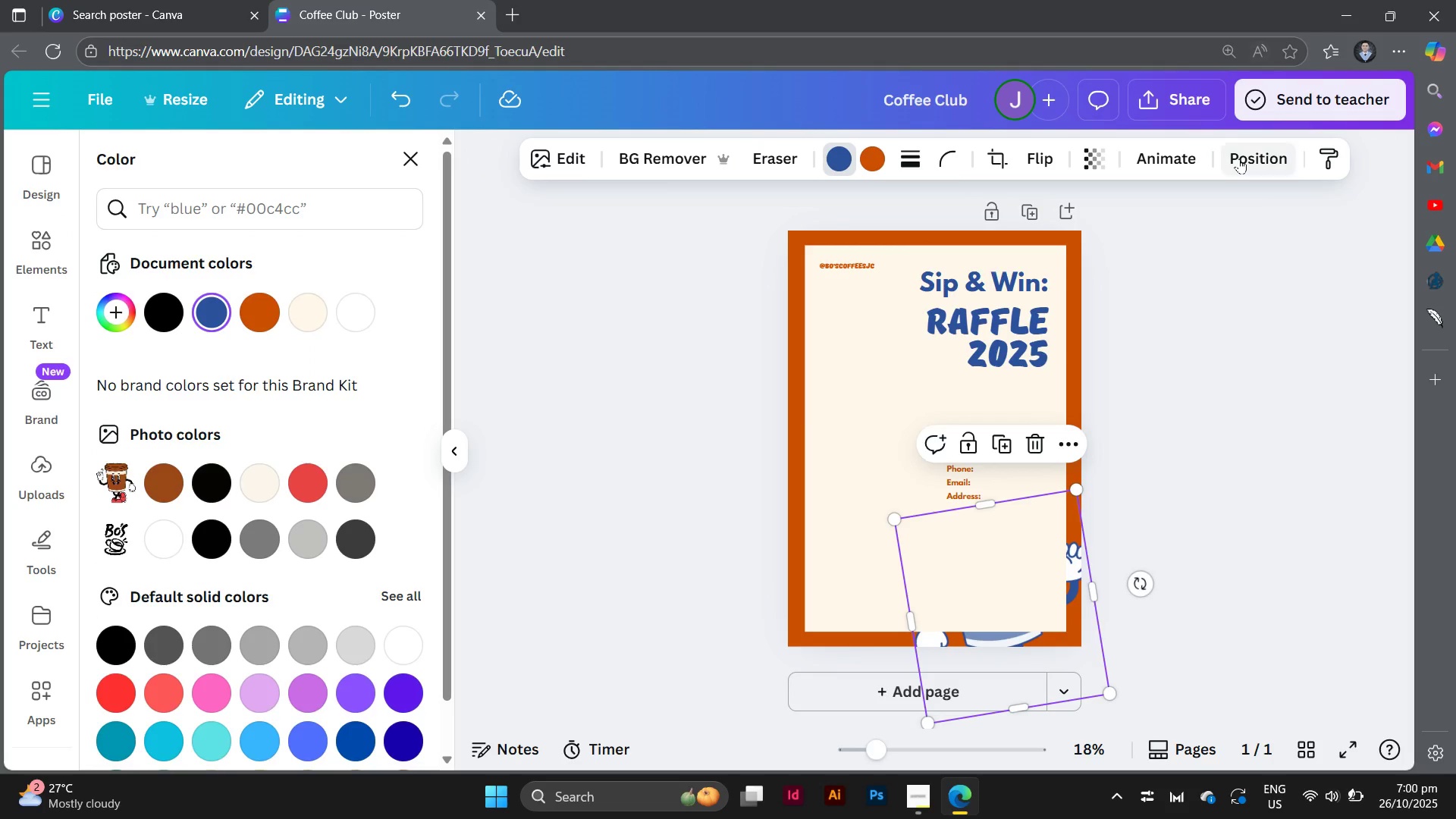 
left_click([1240, 161])
 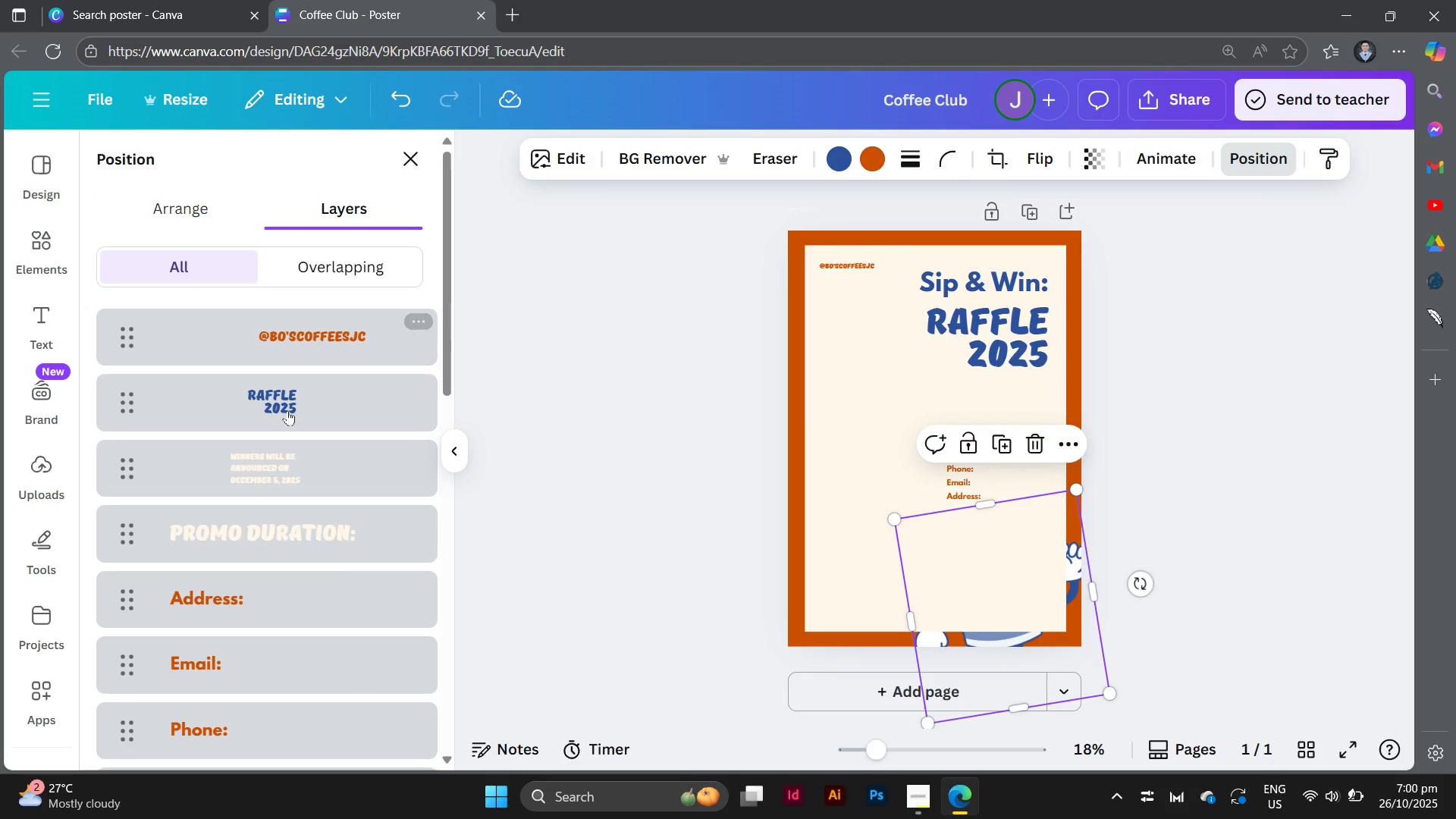 
scroll: coordinate [295, 415], scroll_direction: down, amount: 7.0
 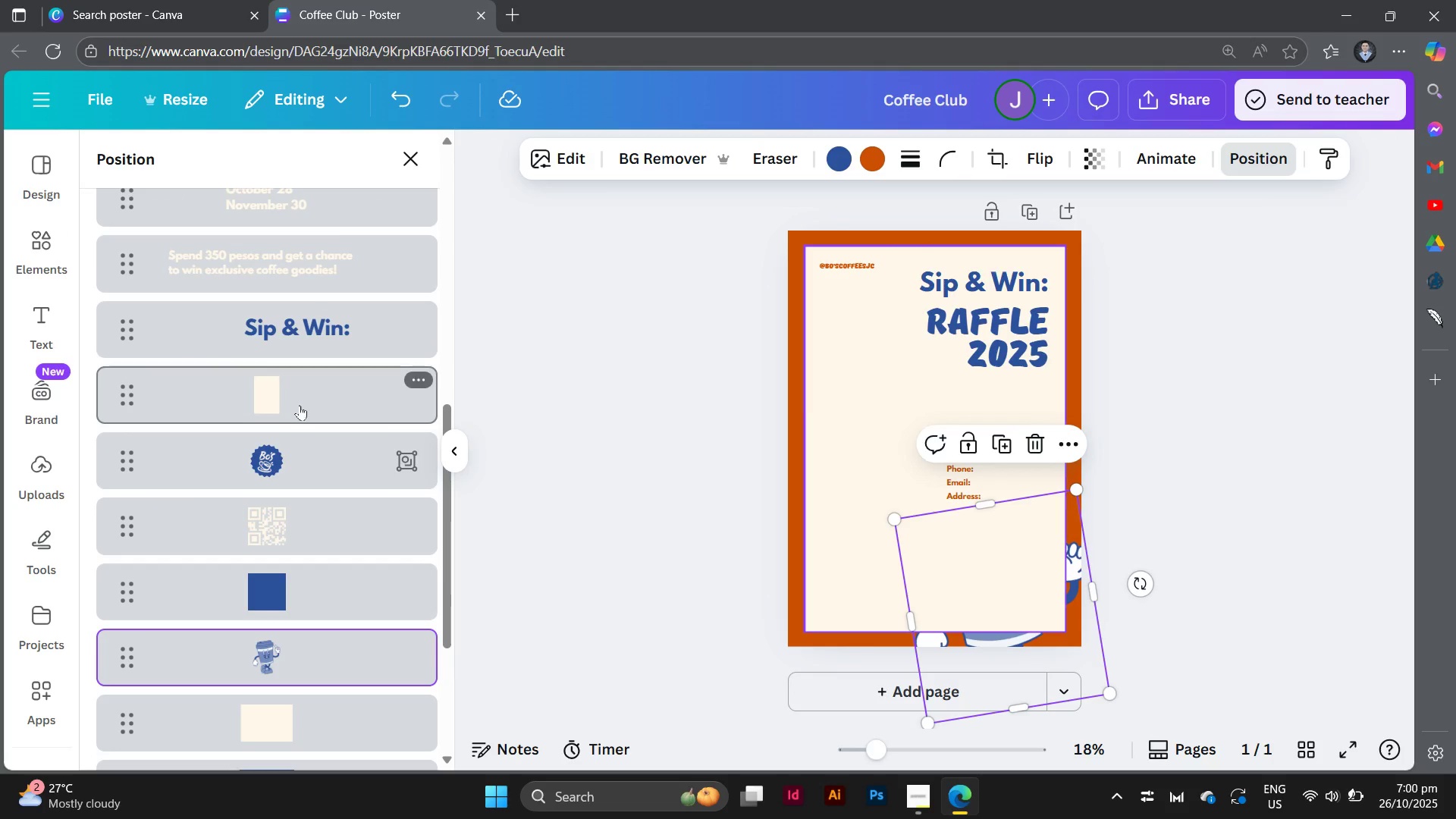 
left_click_drag(start_coordinate=[300, 404], to_coordinate=[307, 642])
 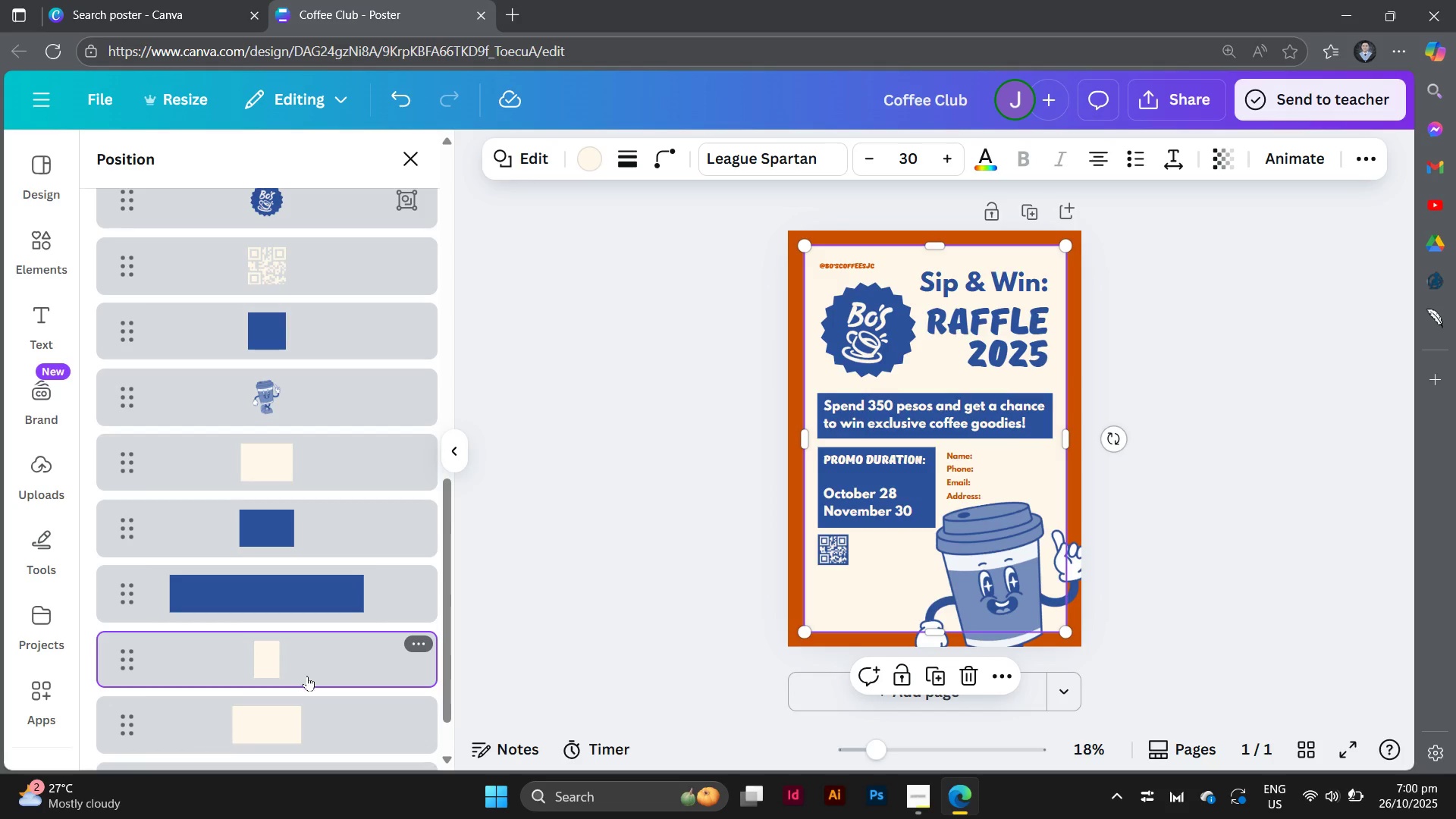 
scroll: coordinate [510, 671], scroll_direction: down, amount: 1.0
 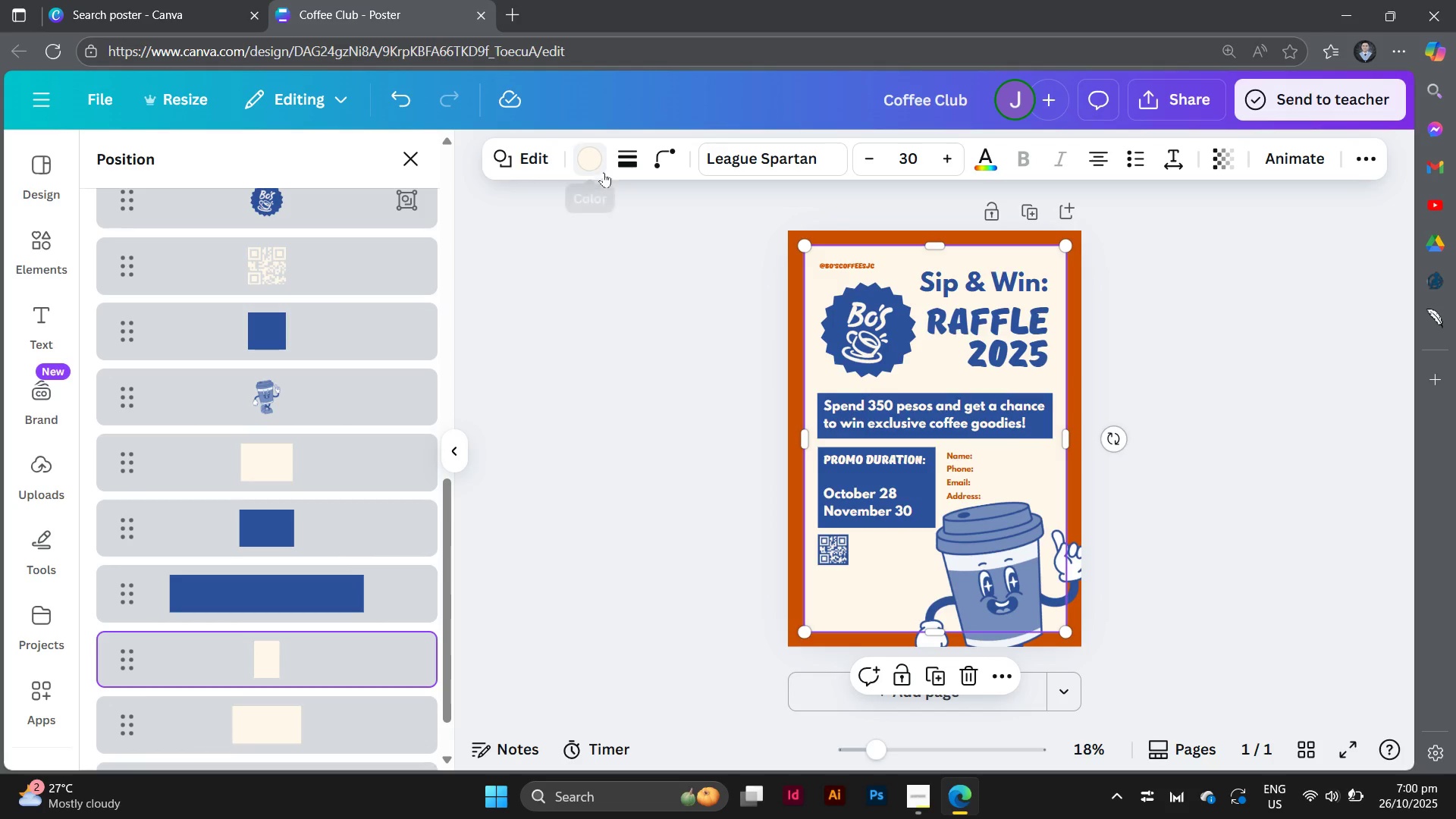 
left_click([599, 168])
 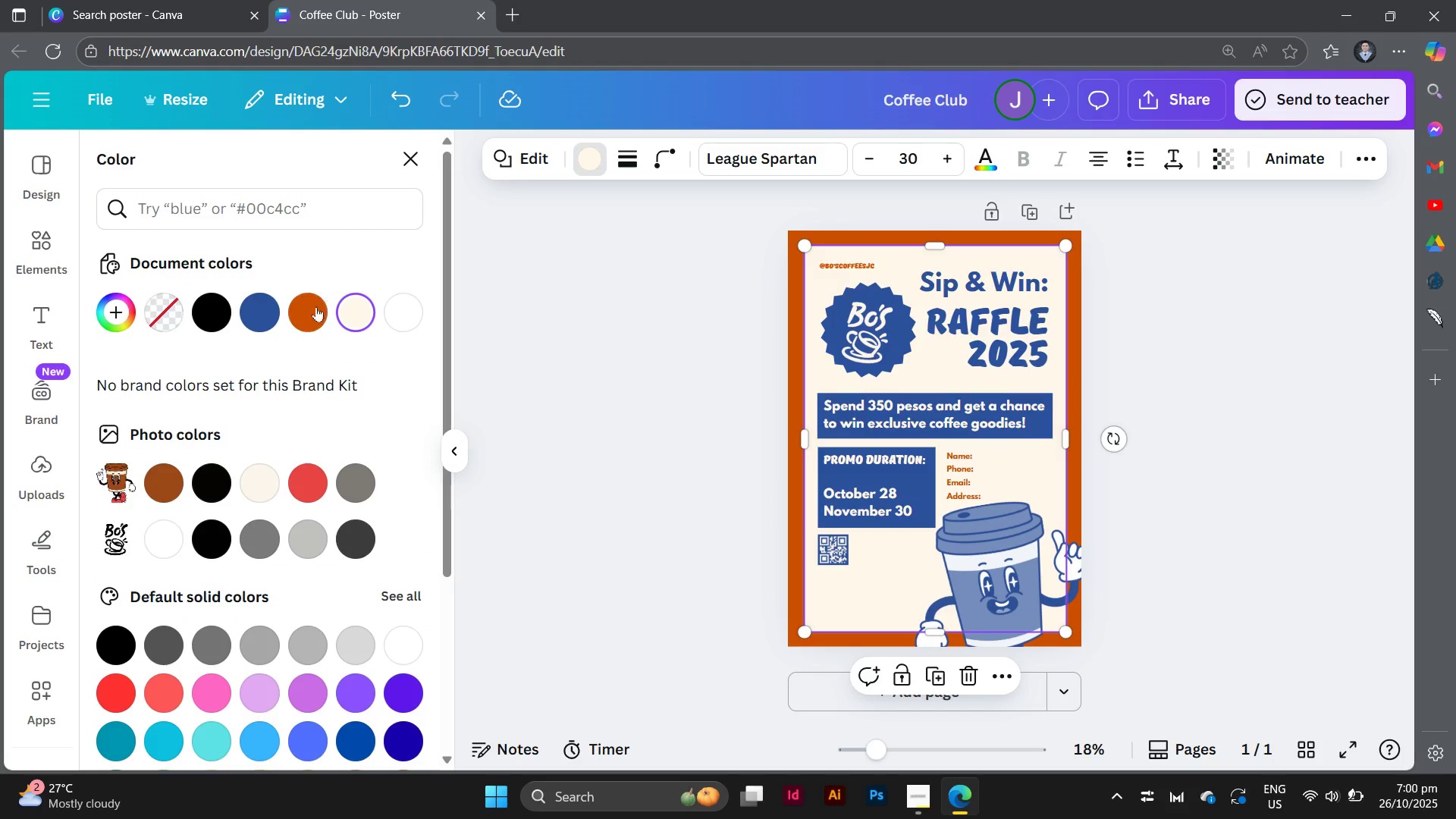 
left_click([309, 313])
 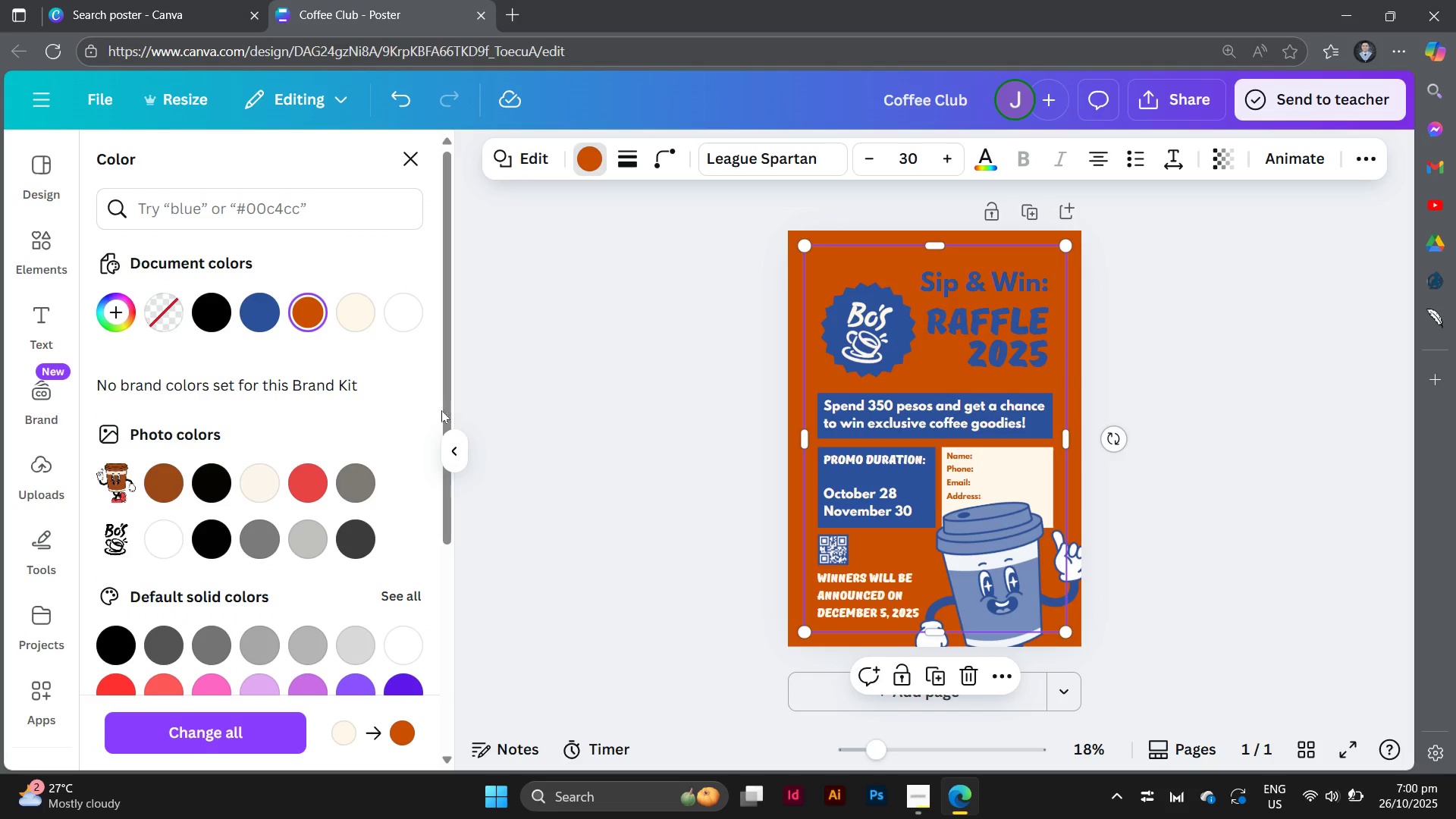 
scroll: coordinate [554, 471], scroll_direction: down, amount: 4.0
 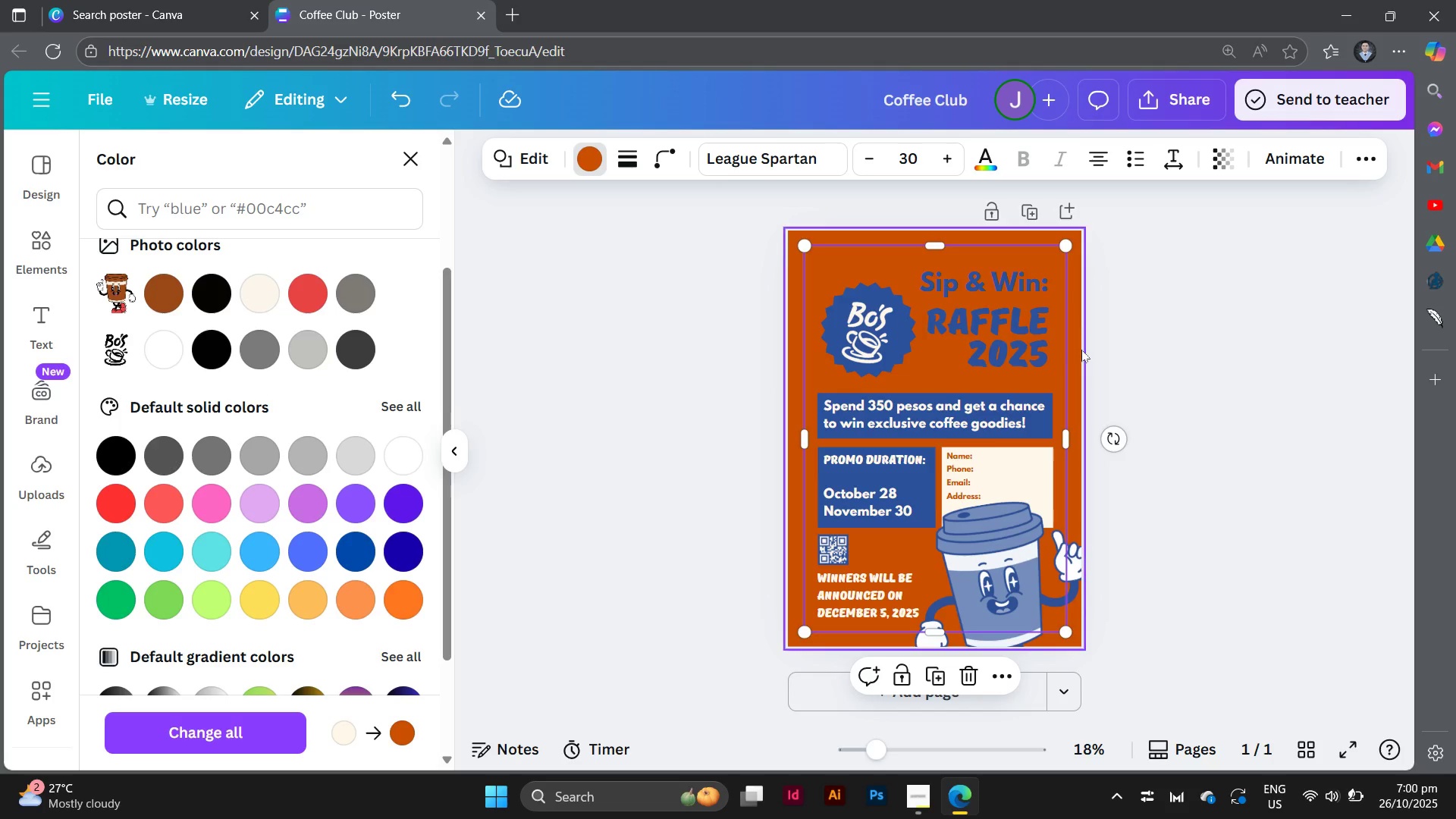 
wait(5.81)
 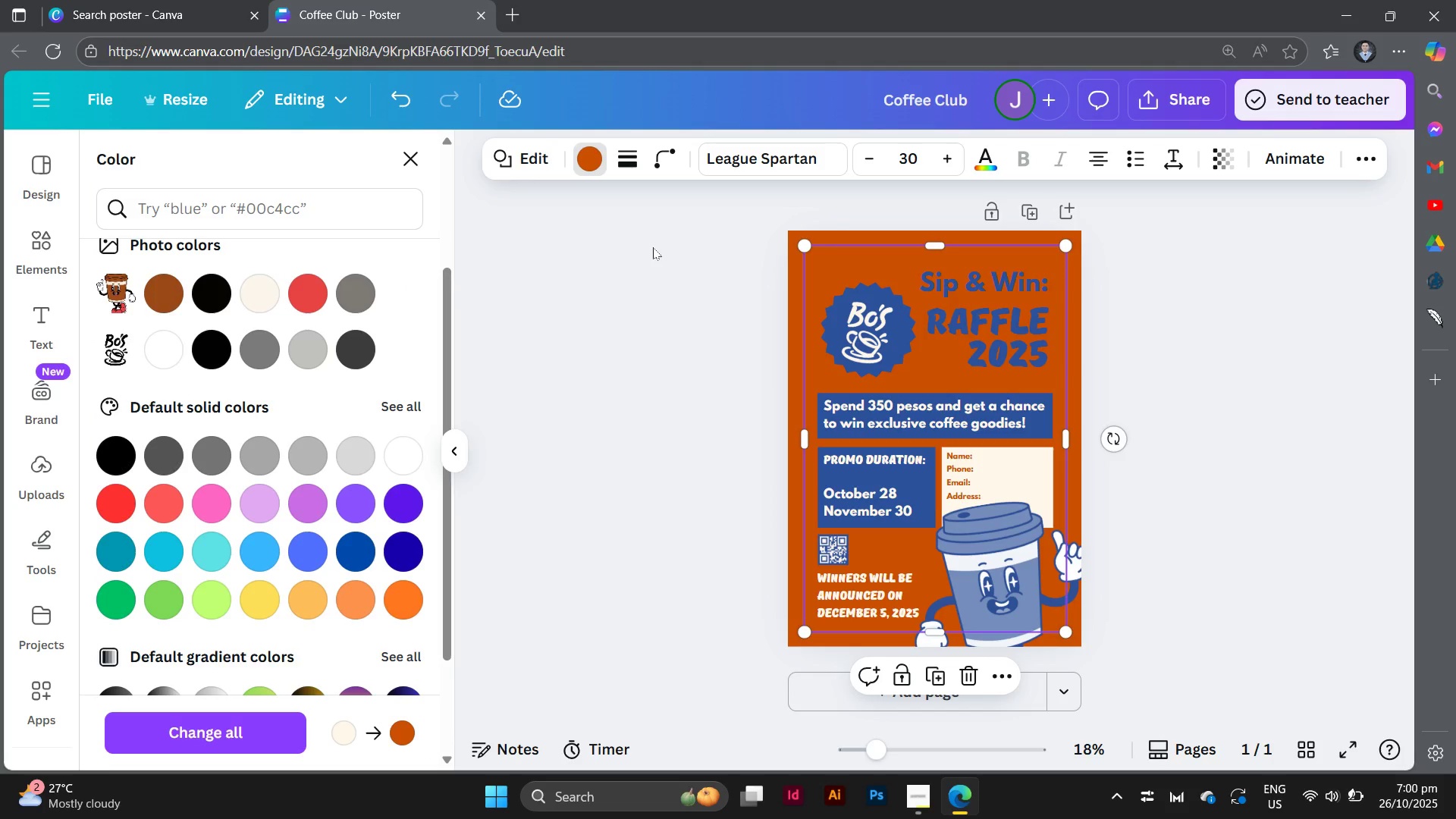 
left_click([1075, 353])
 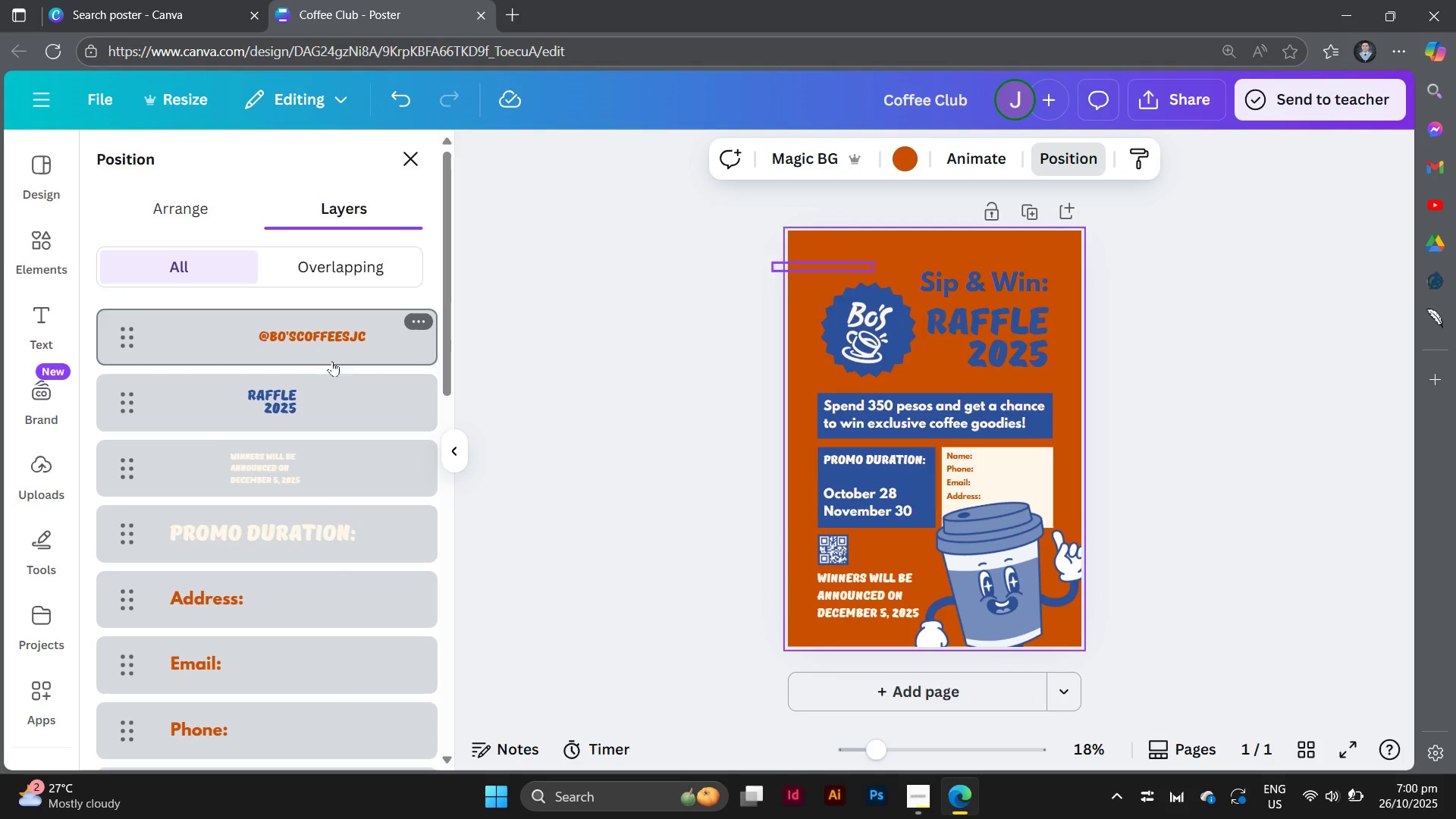 
scroll: coordinate [284, 439], scroll_direction: down, amount: 14.0
 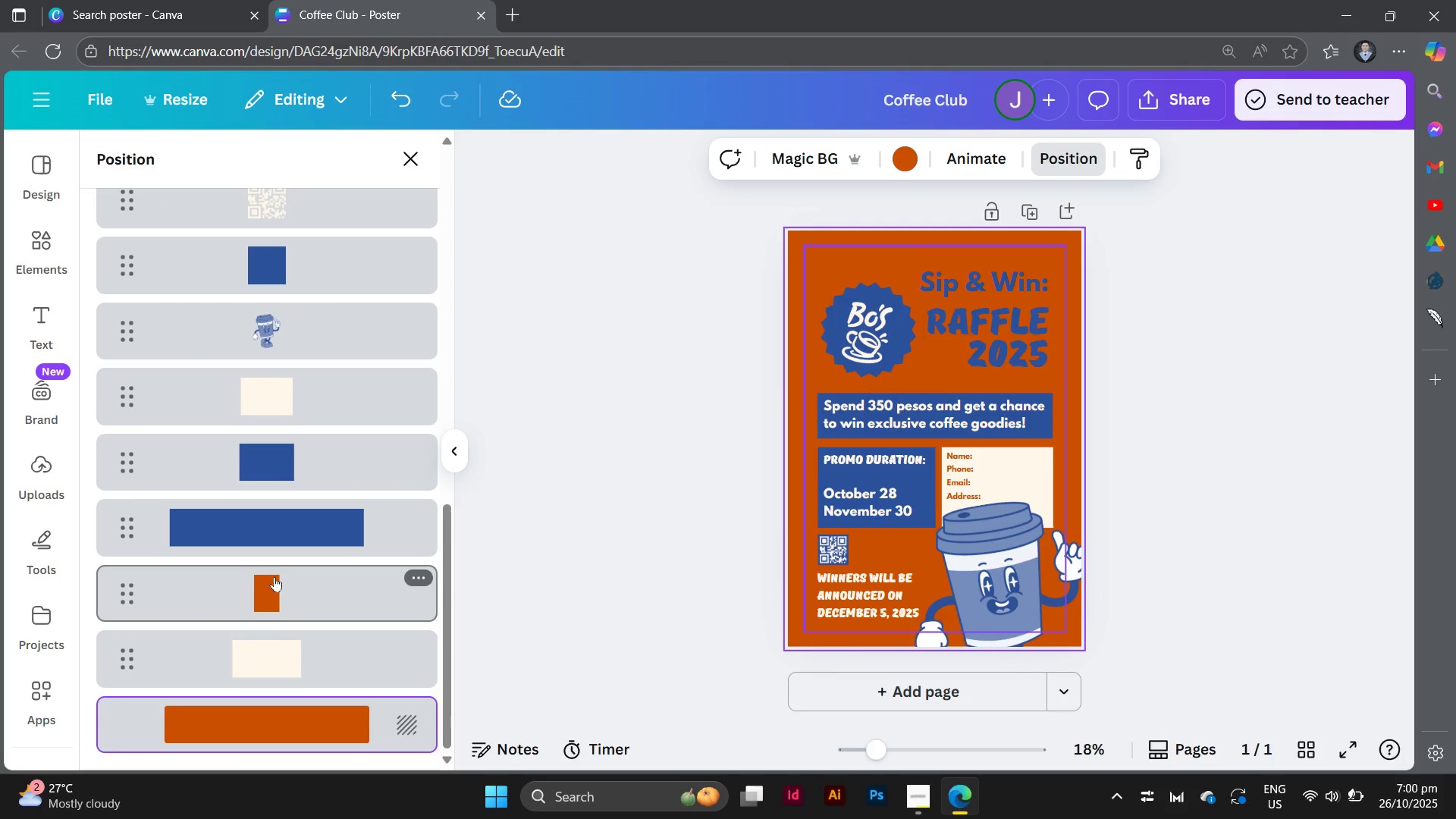 
left_click_drag(start_coordinate=[275, 576], to_coordinate=[271, 673])
 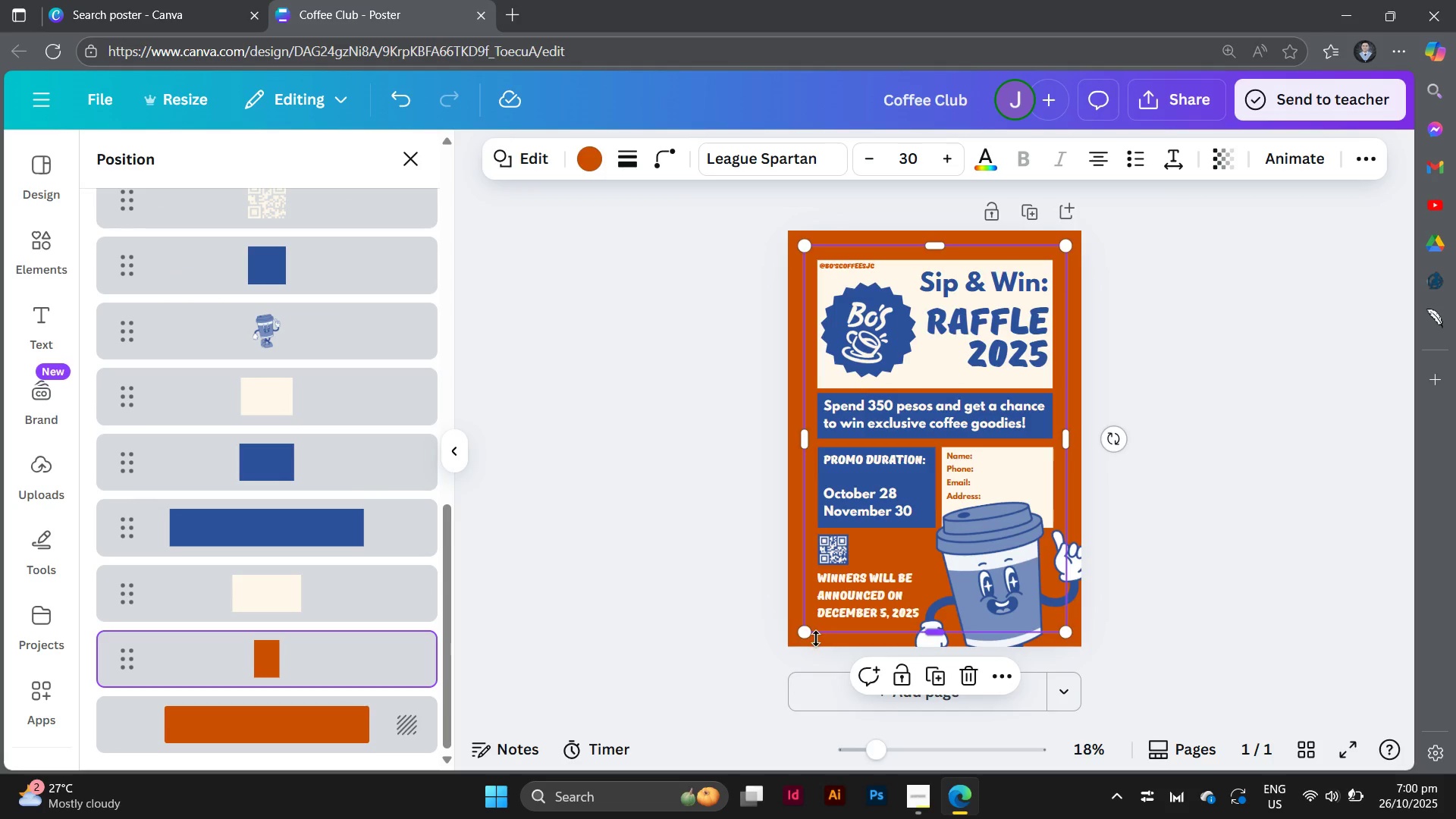 
left_click([789, 646])
 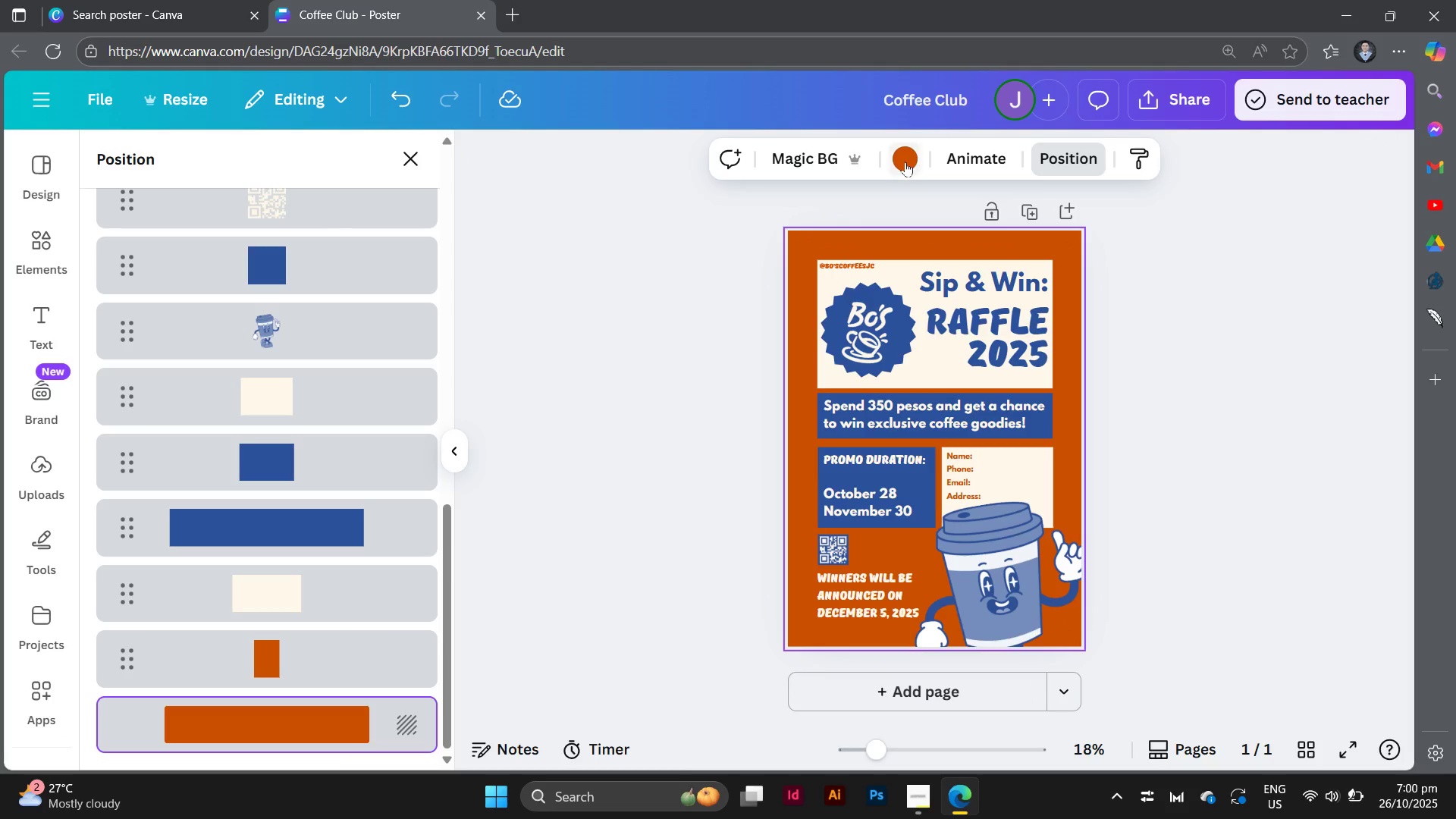 
left_click([905, 161])
 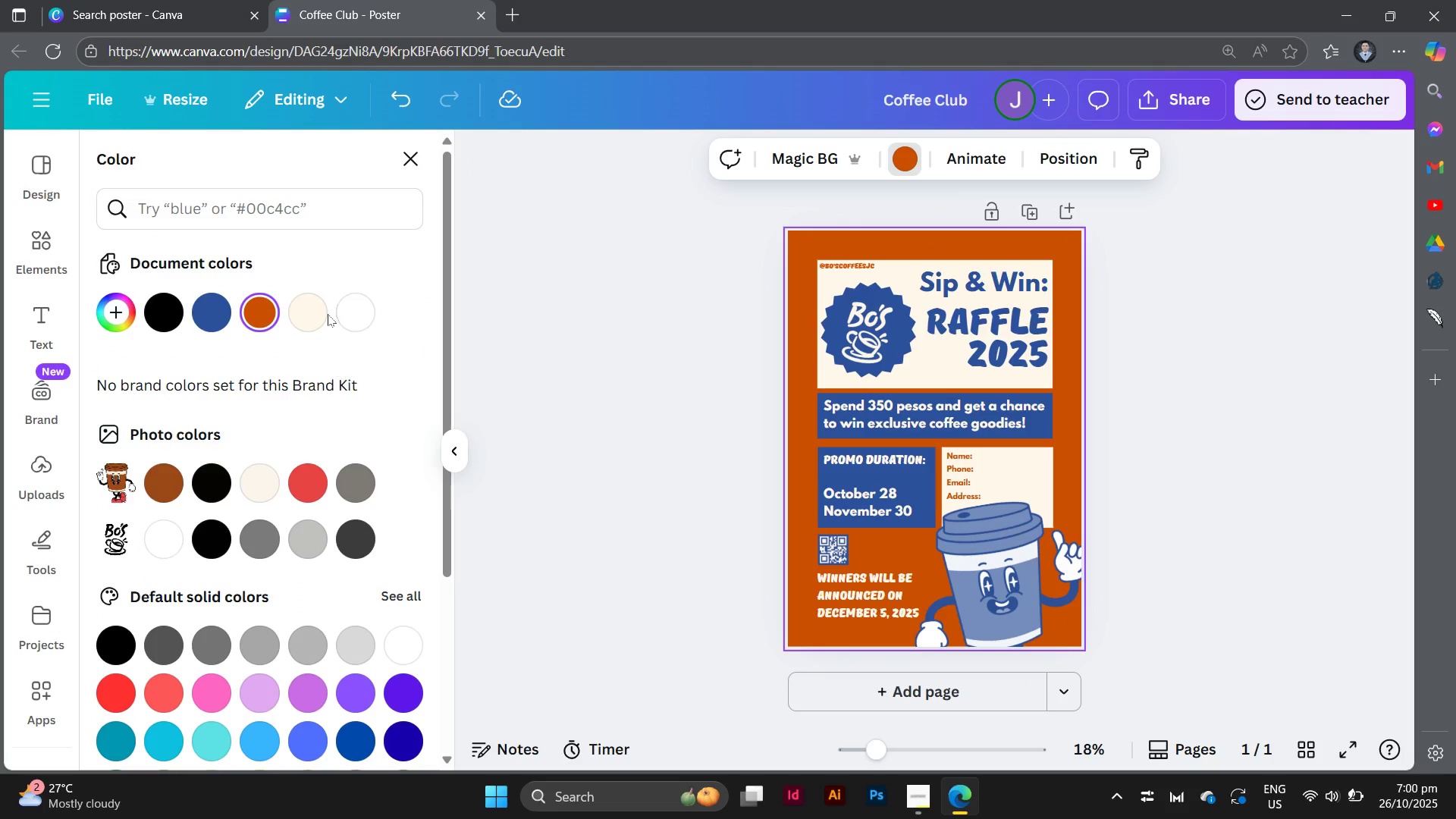 
left_click([319, 316])
 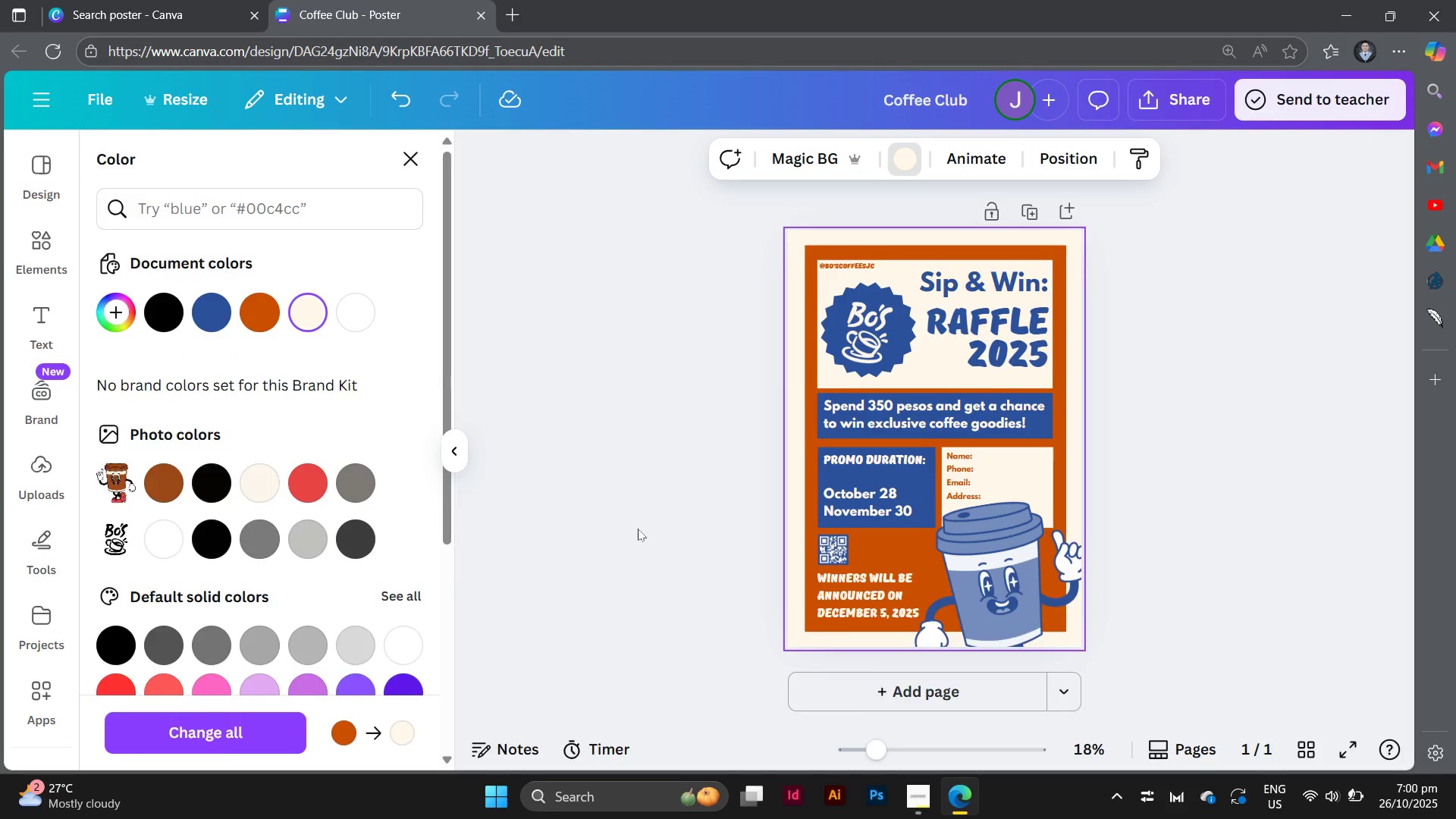 
double_click([638, 529])
 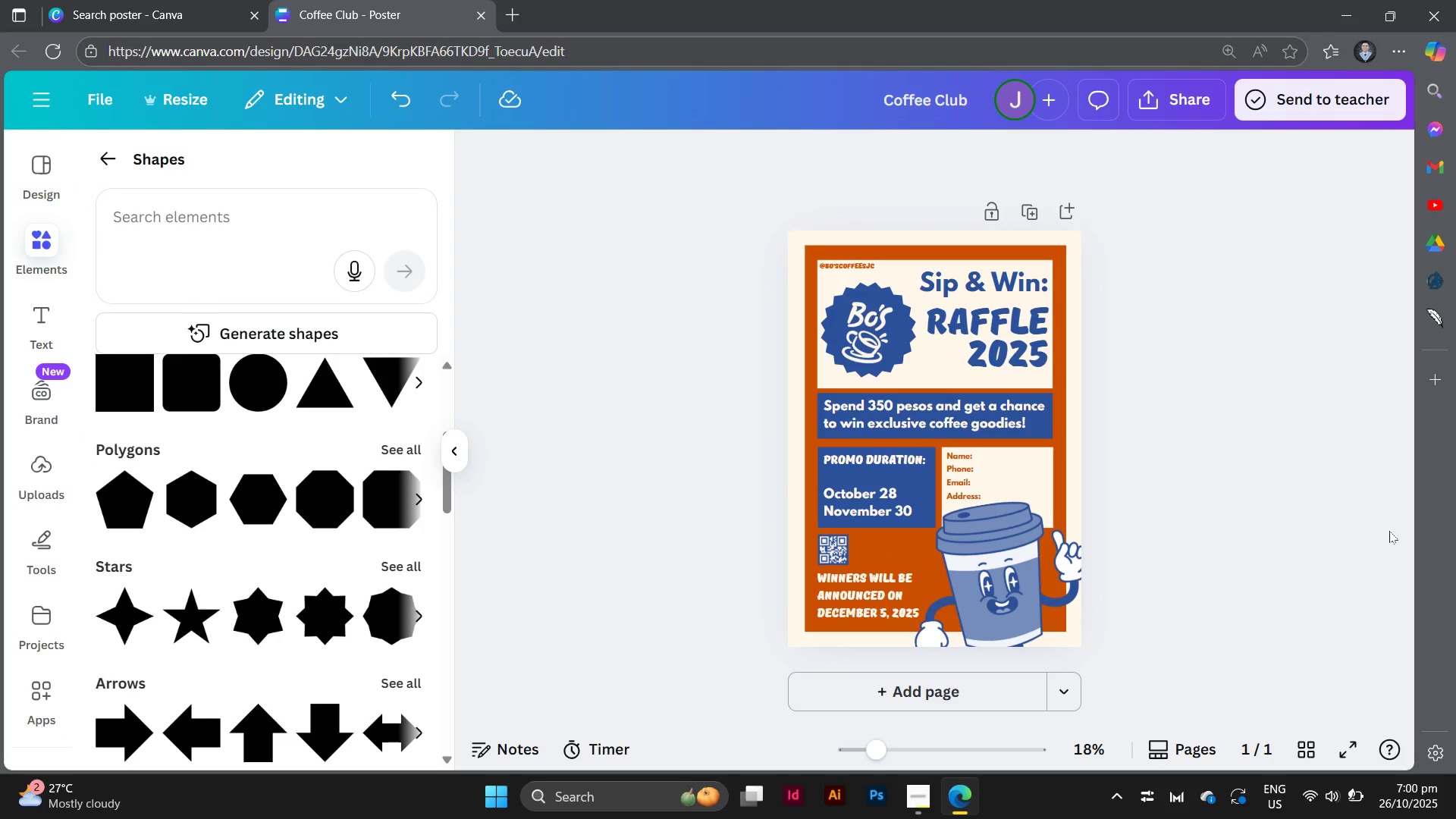 
wait(19.62)
 